 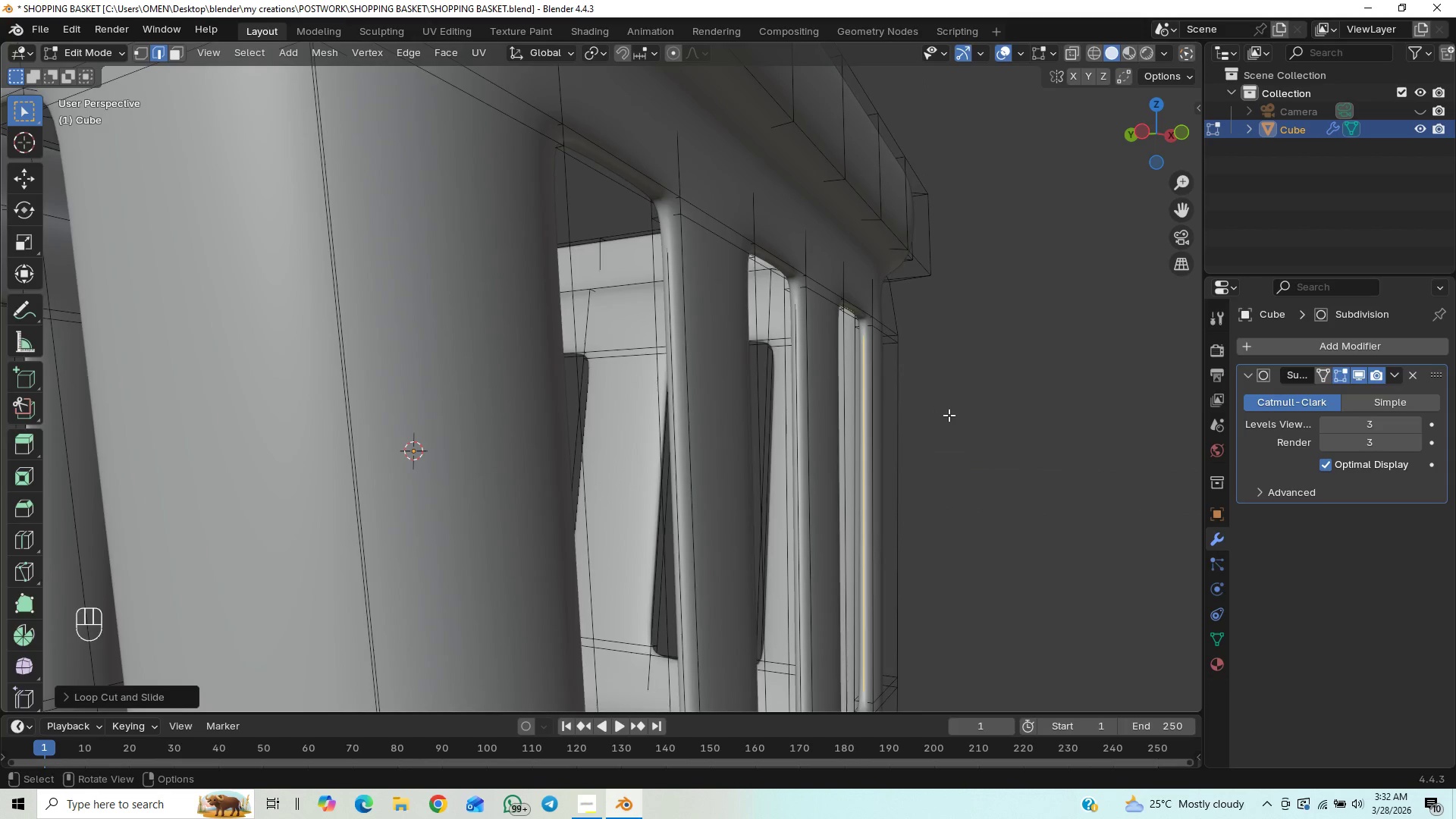 
scroll: coordinate [773, 473], scroll_direction: up, amount: 11.0
 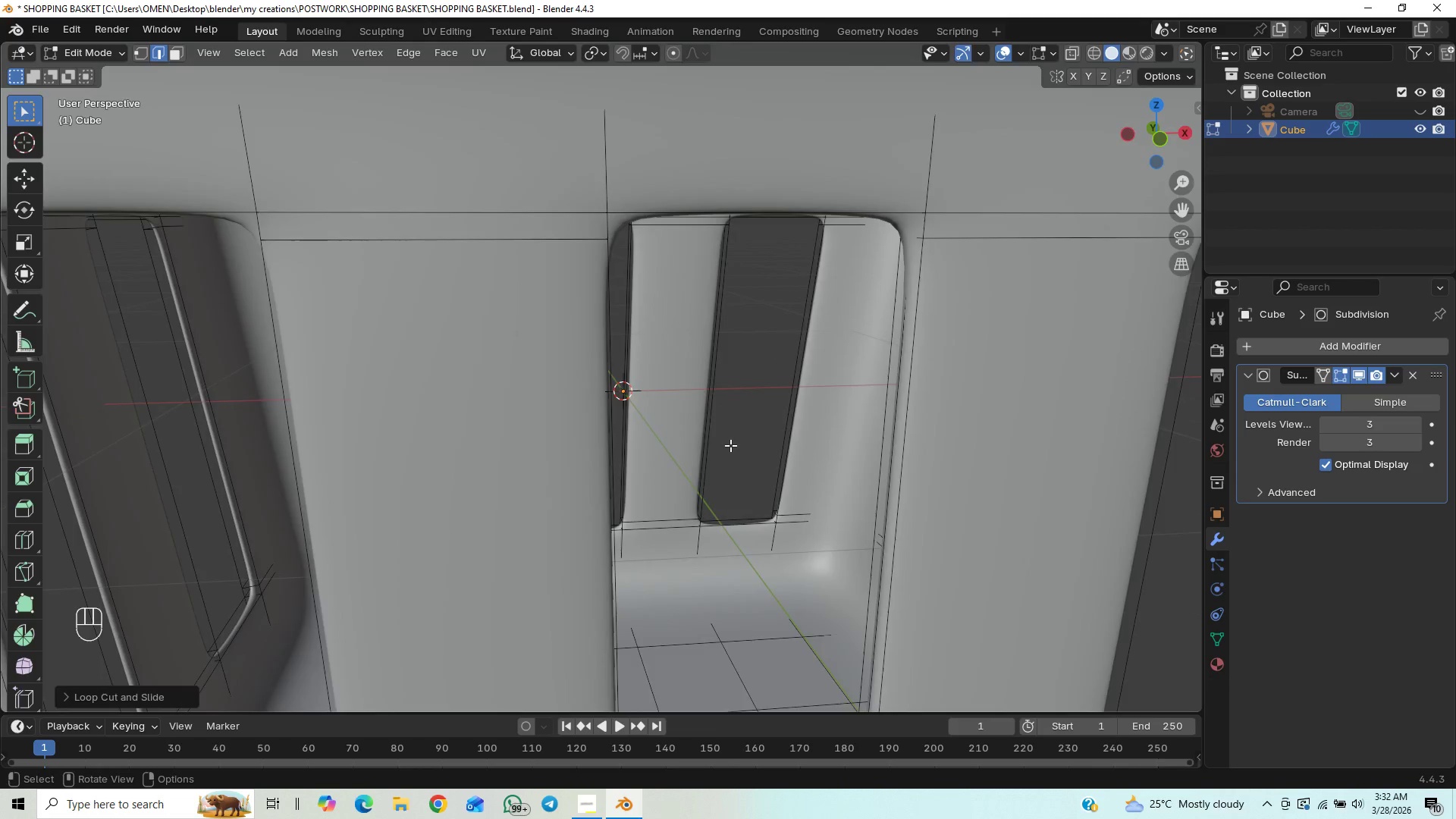 
scroll: coordinate [733, 452], scroll_direction: down, amount: 5.0
 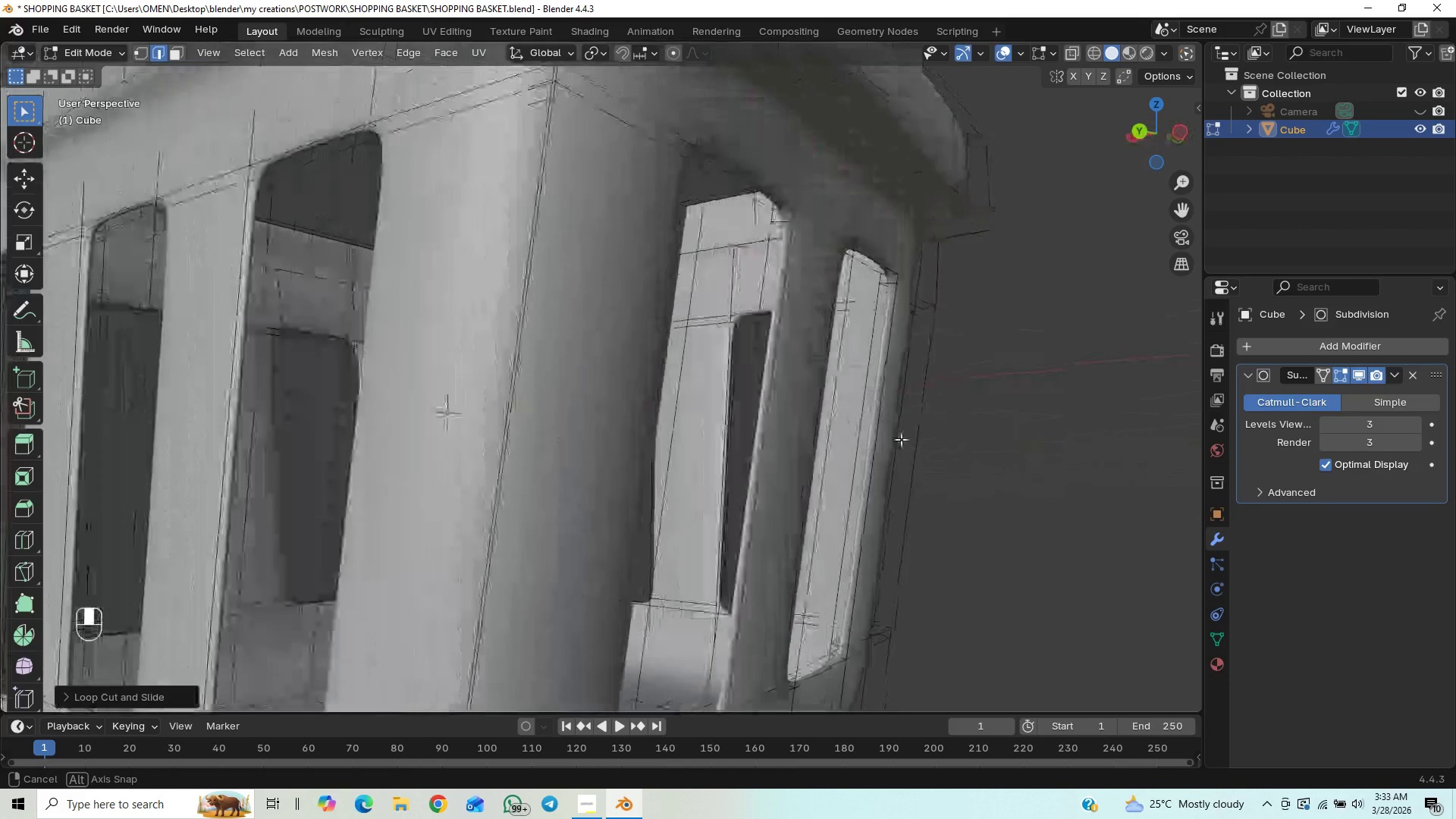 
wait(5.6)
 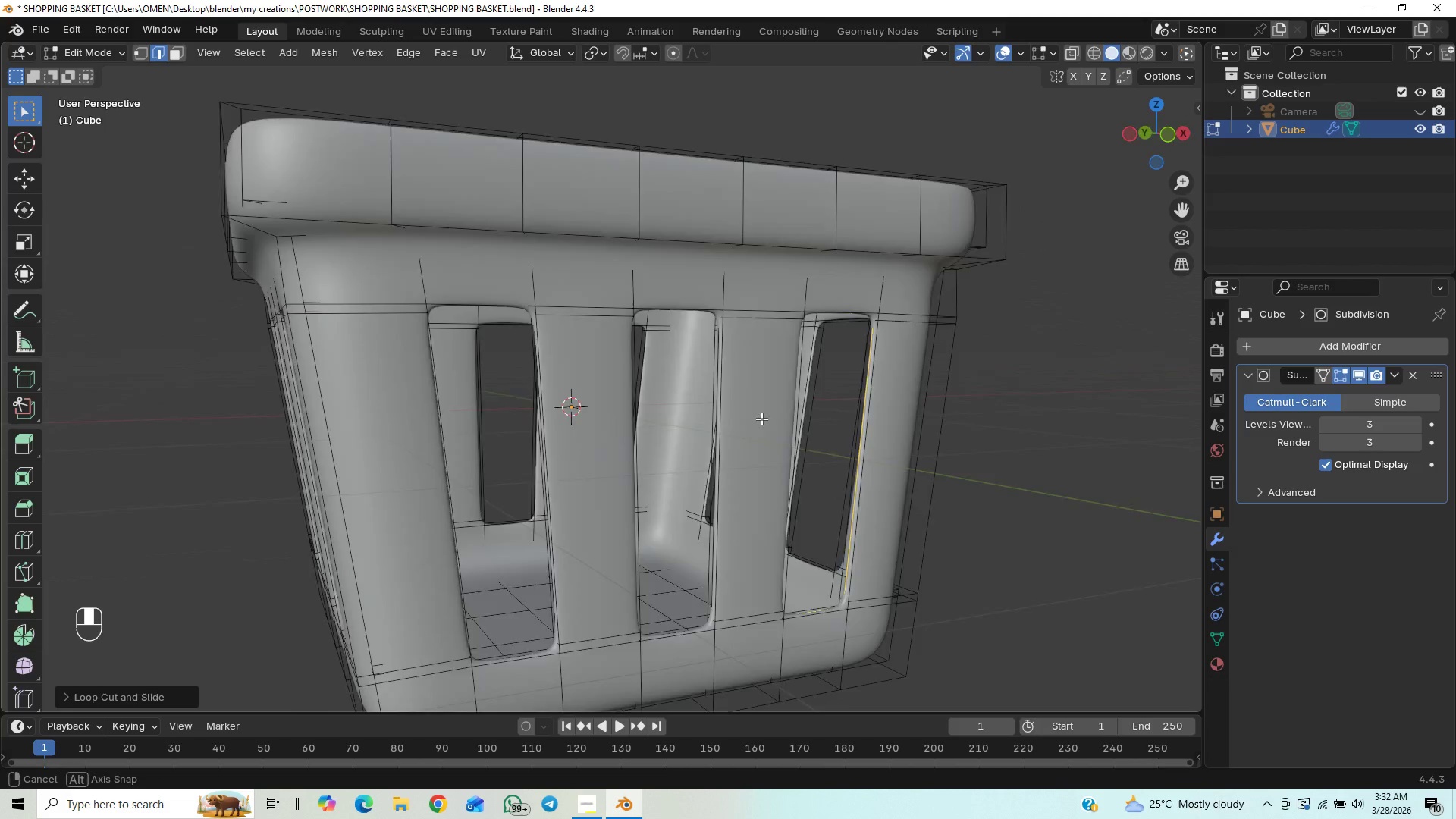 
key(Control+R)
 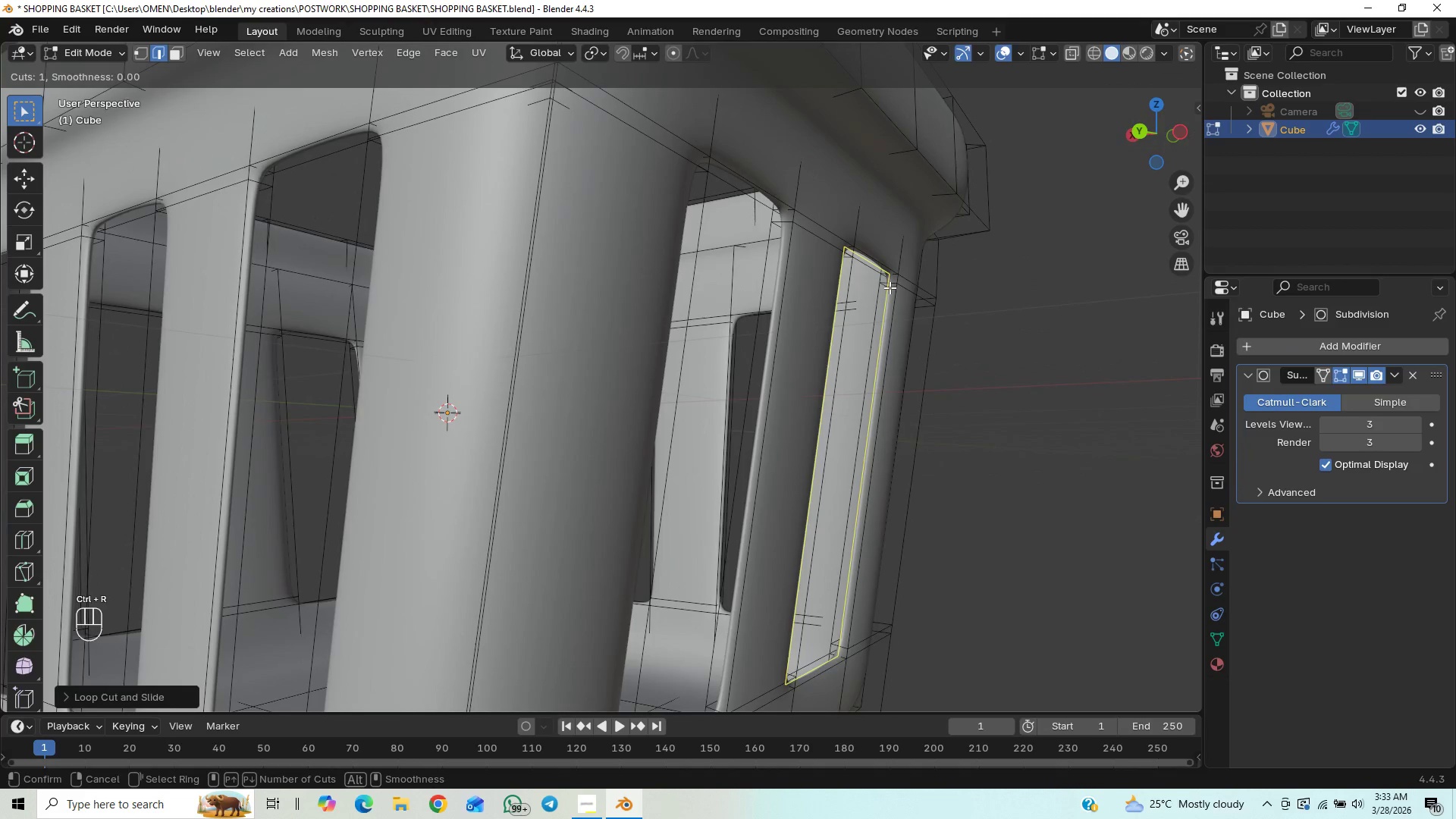 
left_click([890, 284])
 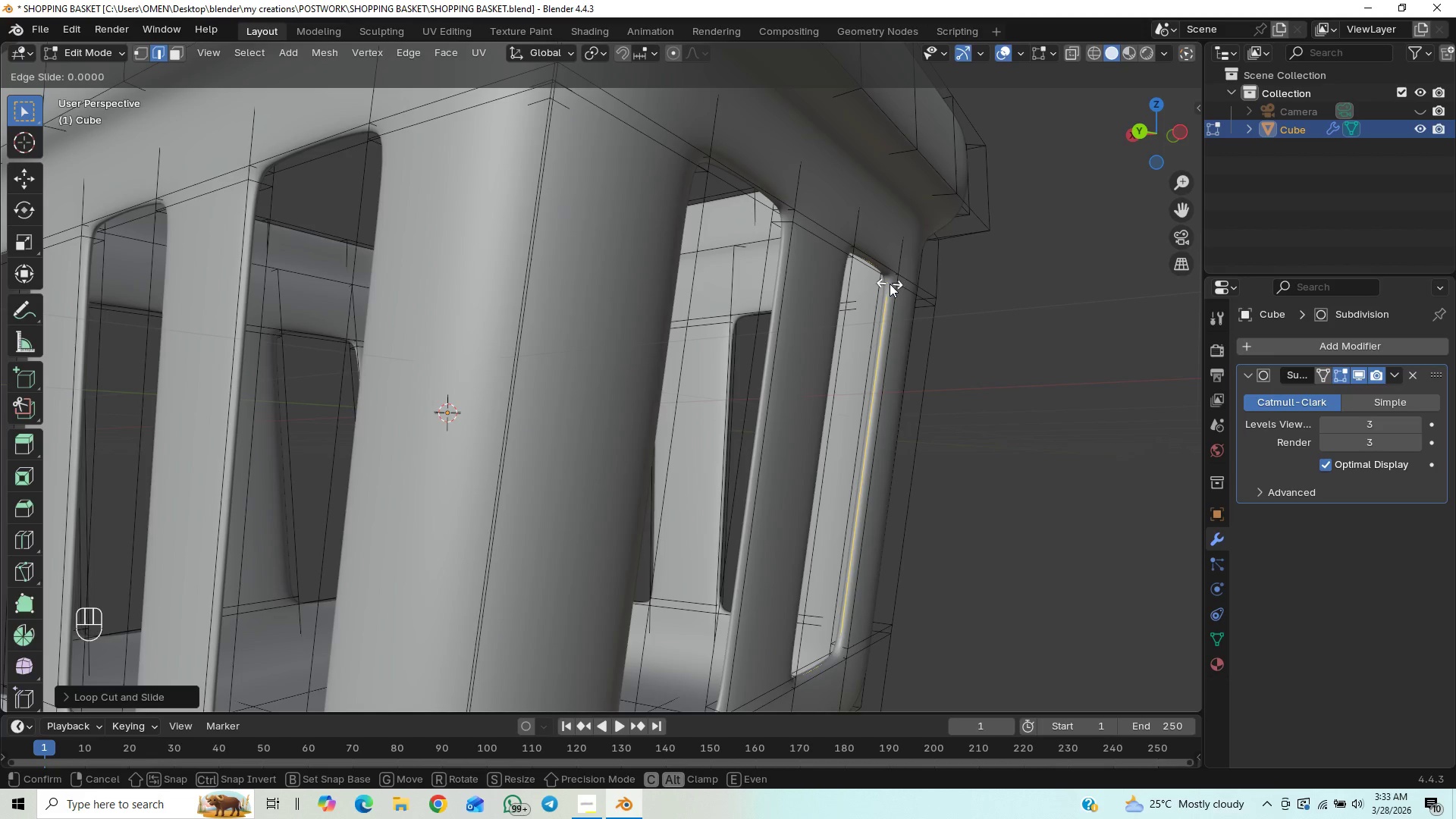 
right_click([889, 284])
 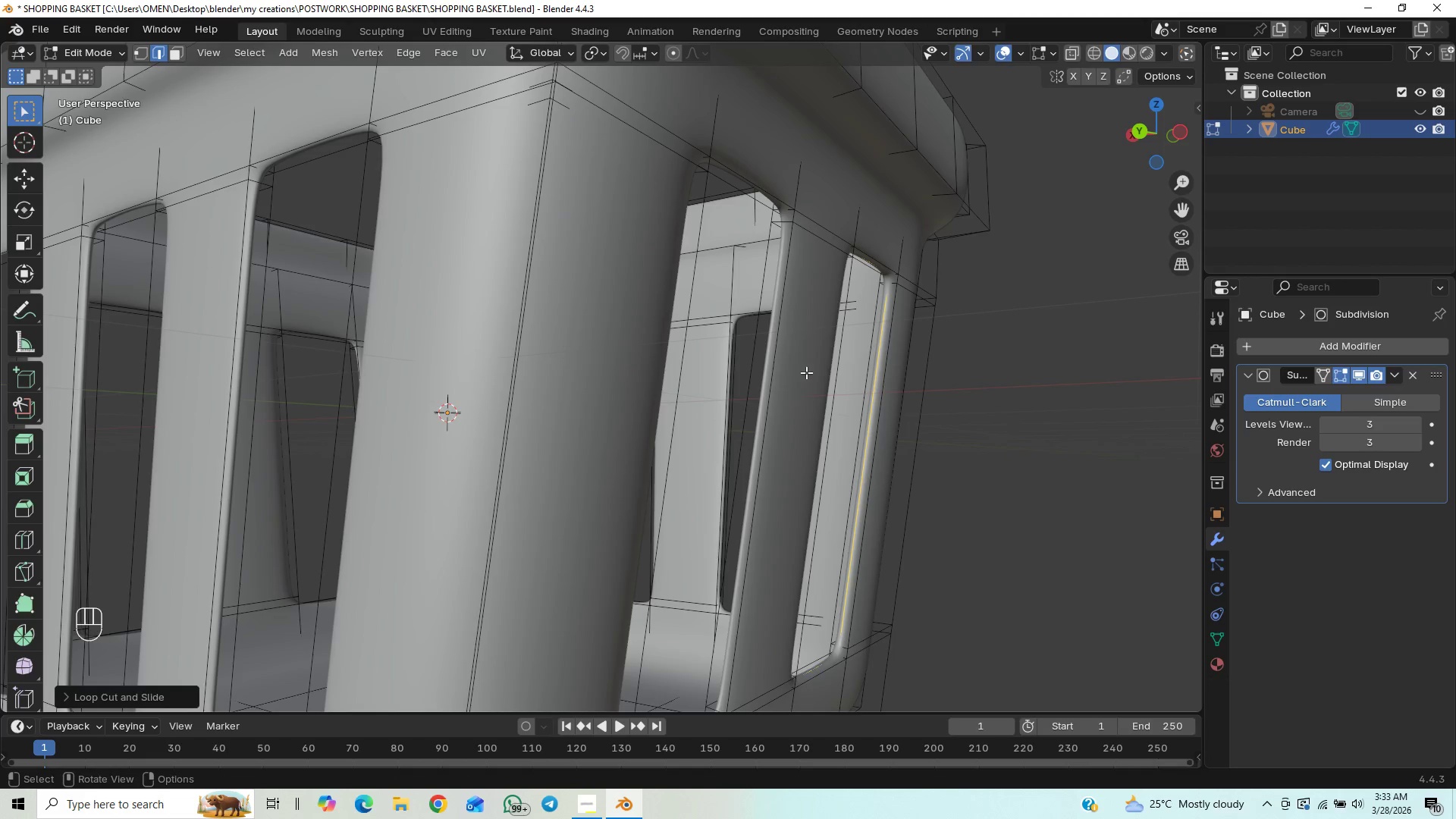 
key(Control+R)
 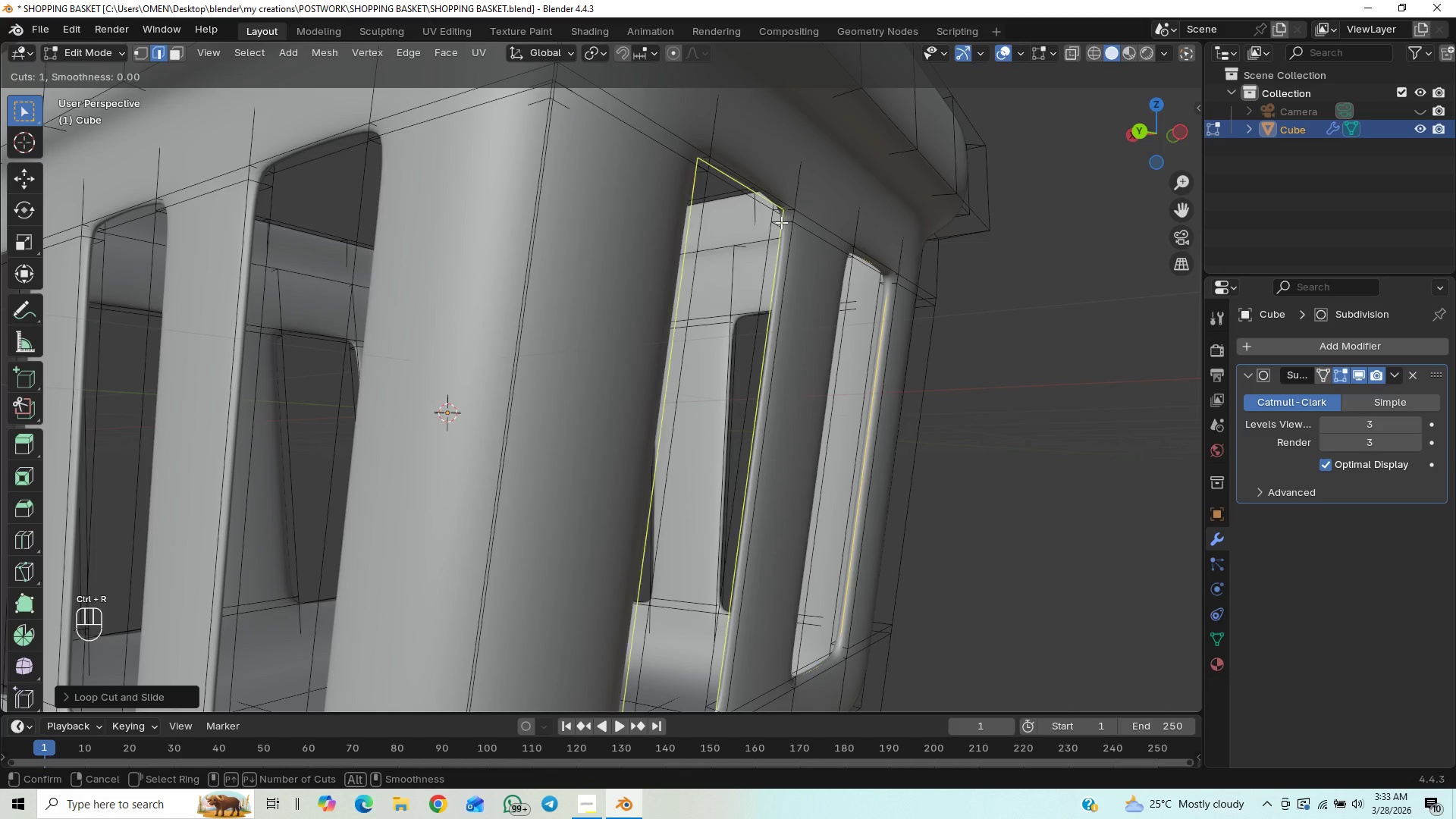 
left_click([781, 222])
 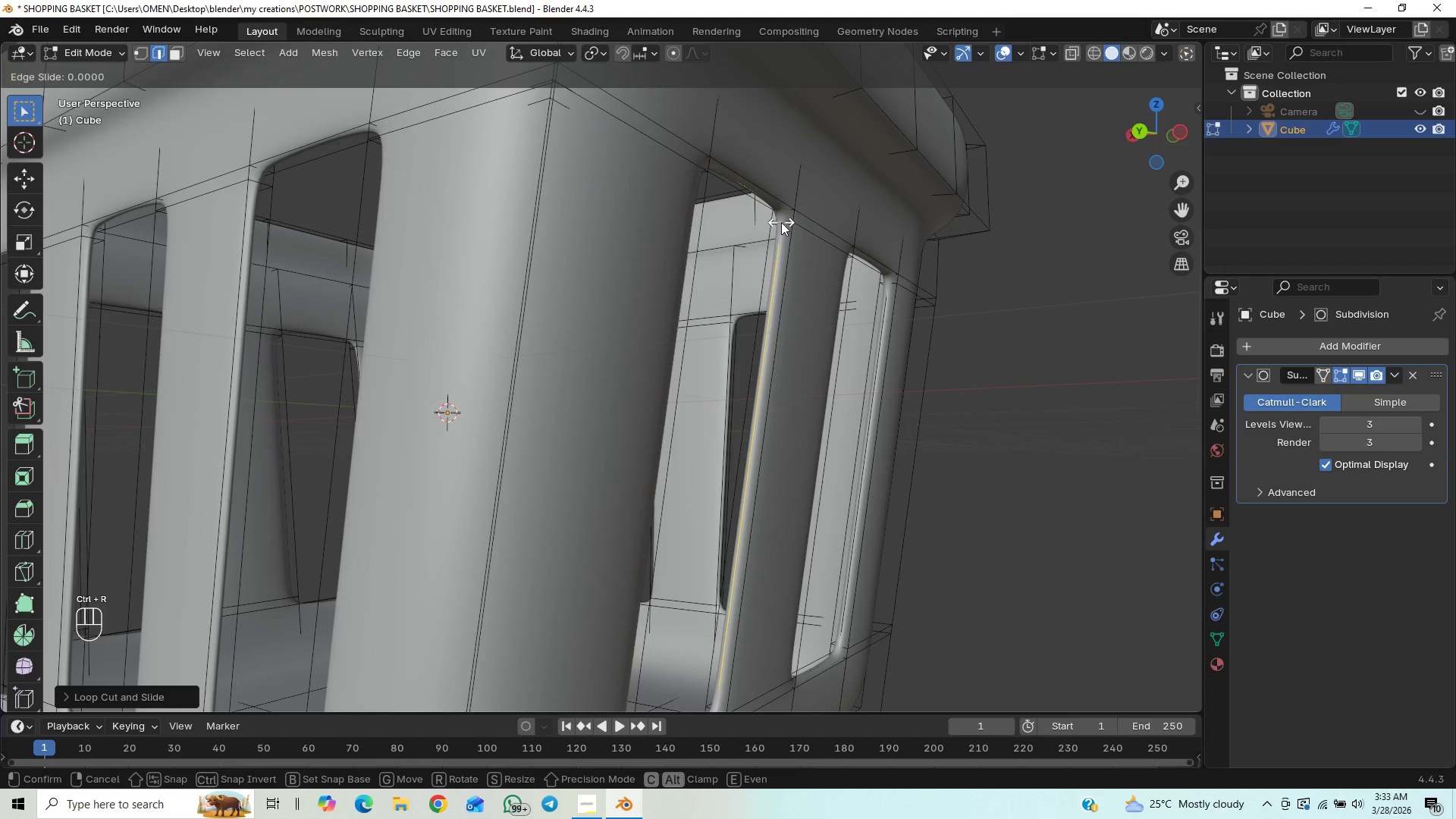 
right_click([781, 222])
 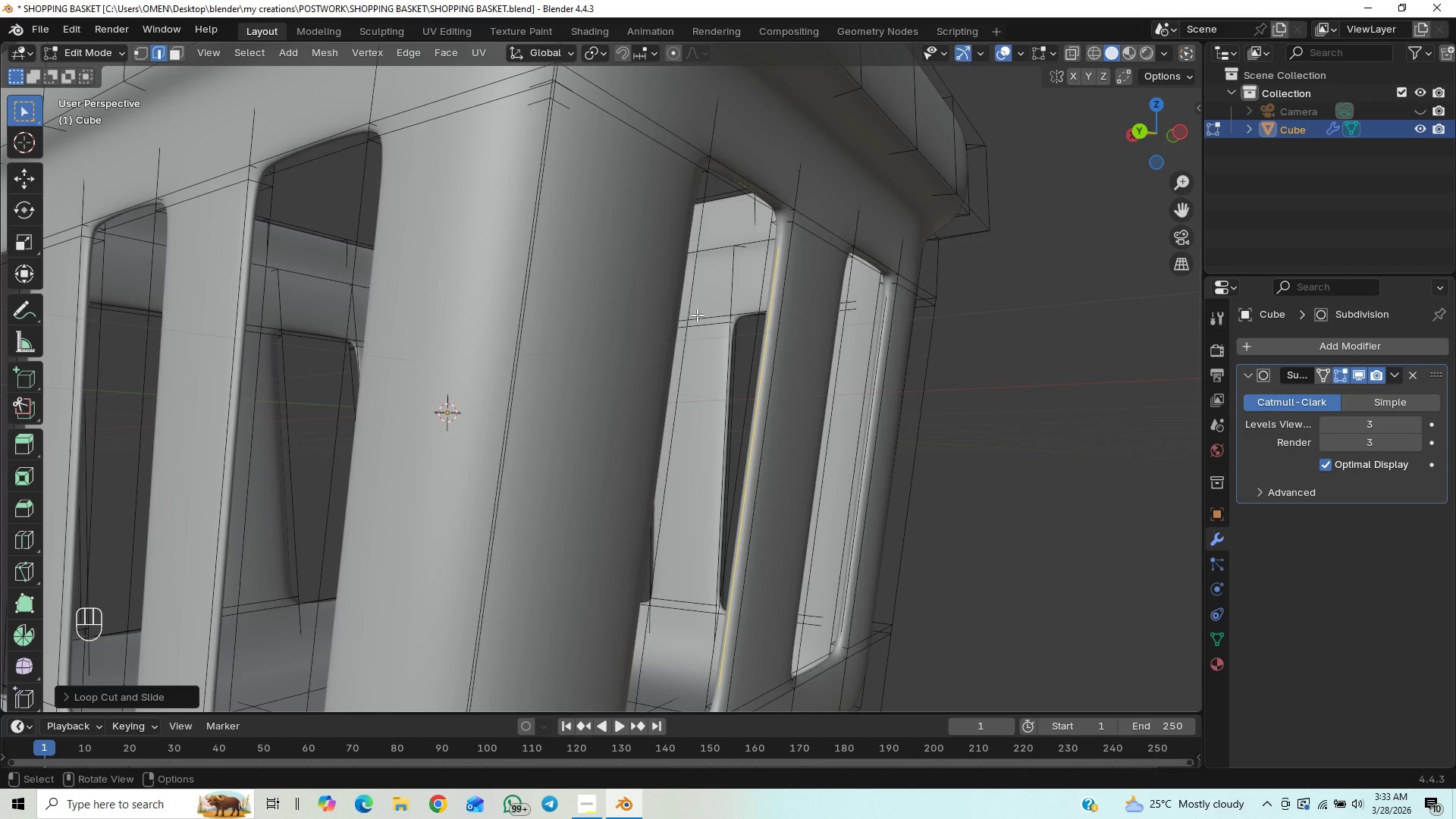 
scroll: coordinate [698, 325], scroll_direction: down, amount: 1.0
 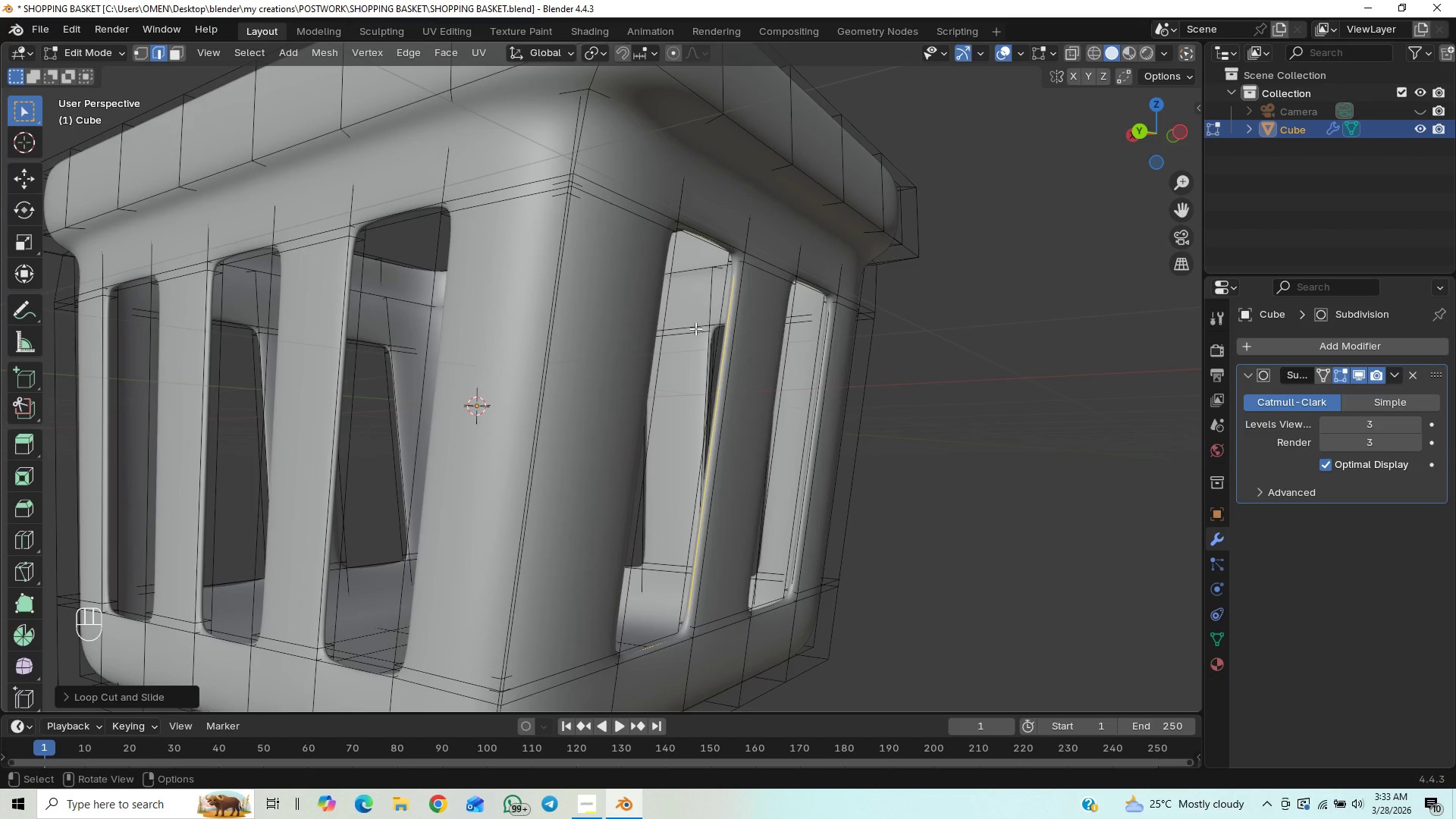 
key(Control+S)
 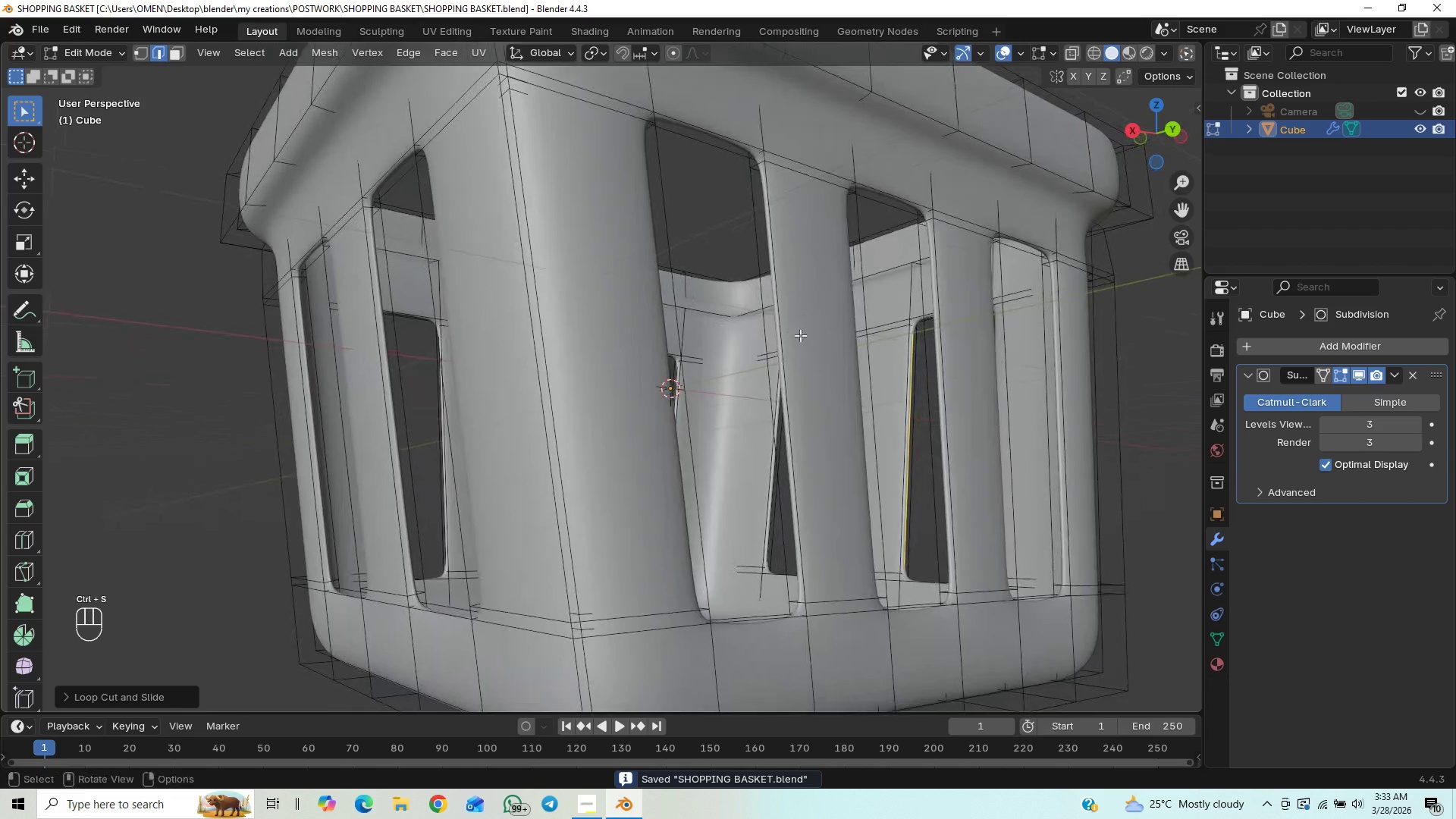 
hold_key(key=ShiftLeft, duration=0.72)
 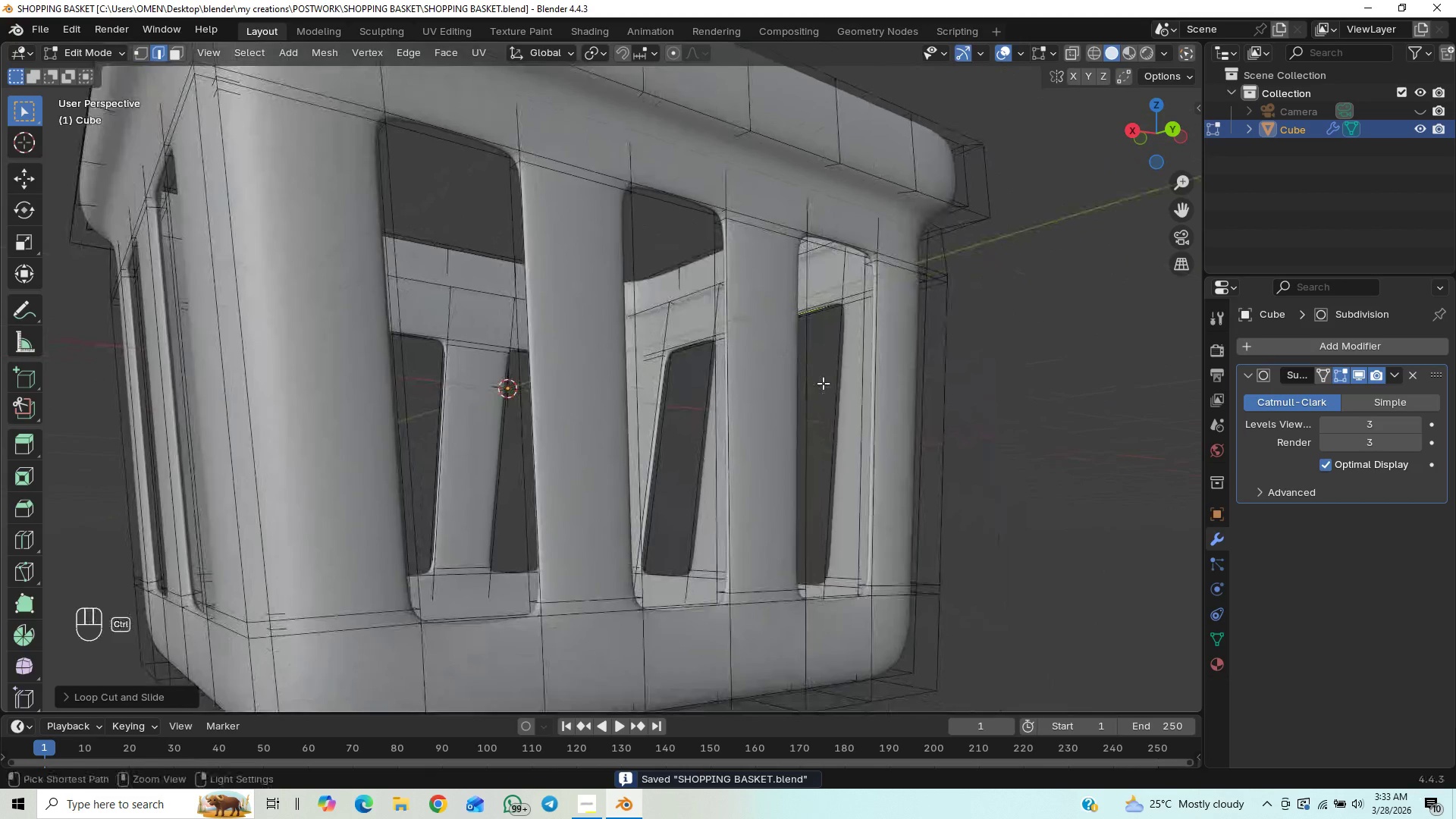 
hold_key(key=ControlLeft, duration=0.52)
 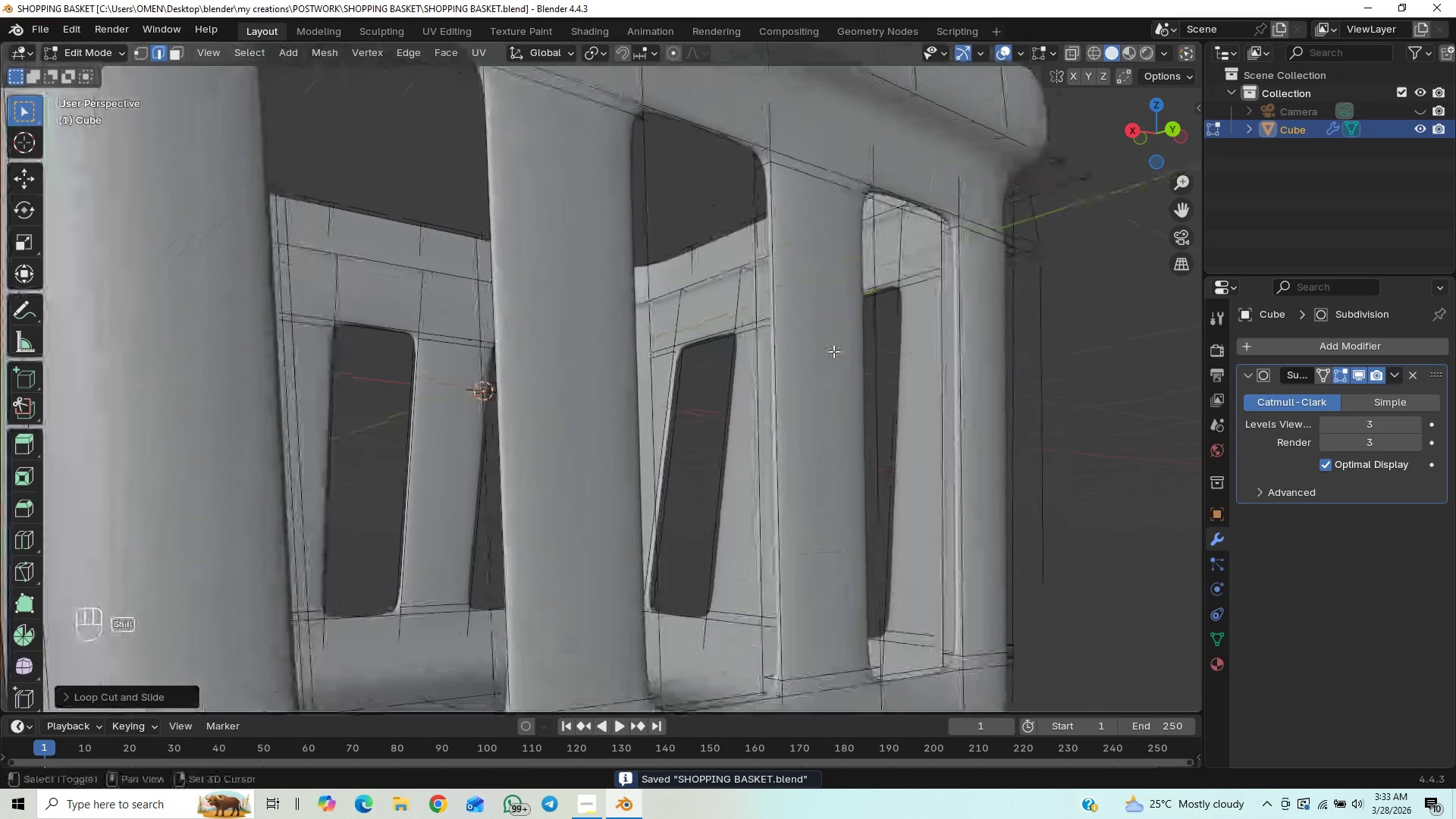 
hold_key(key=ShiftLeft, duration=0.5)
 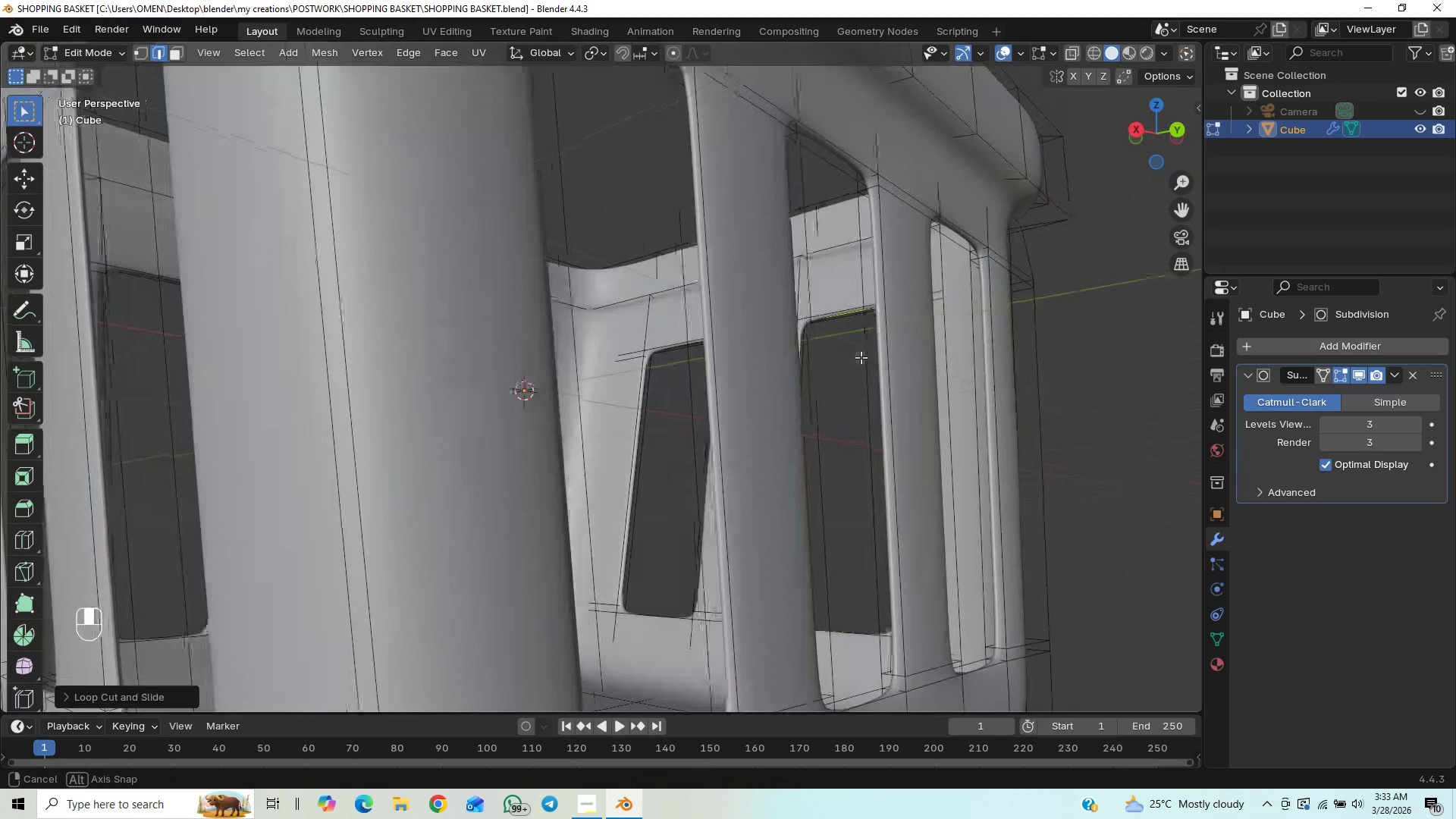 
hold_key(key=ShiftLeft, duration=0.67)
 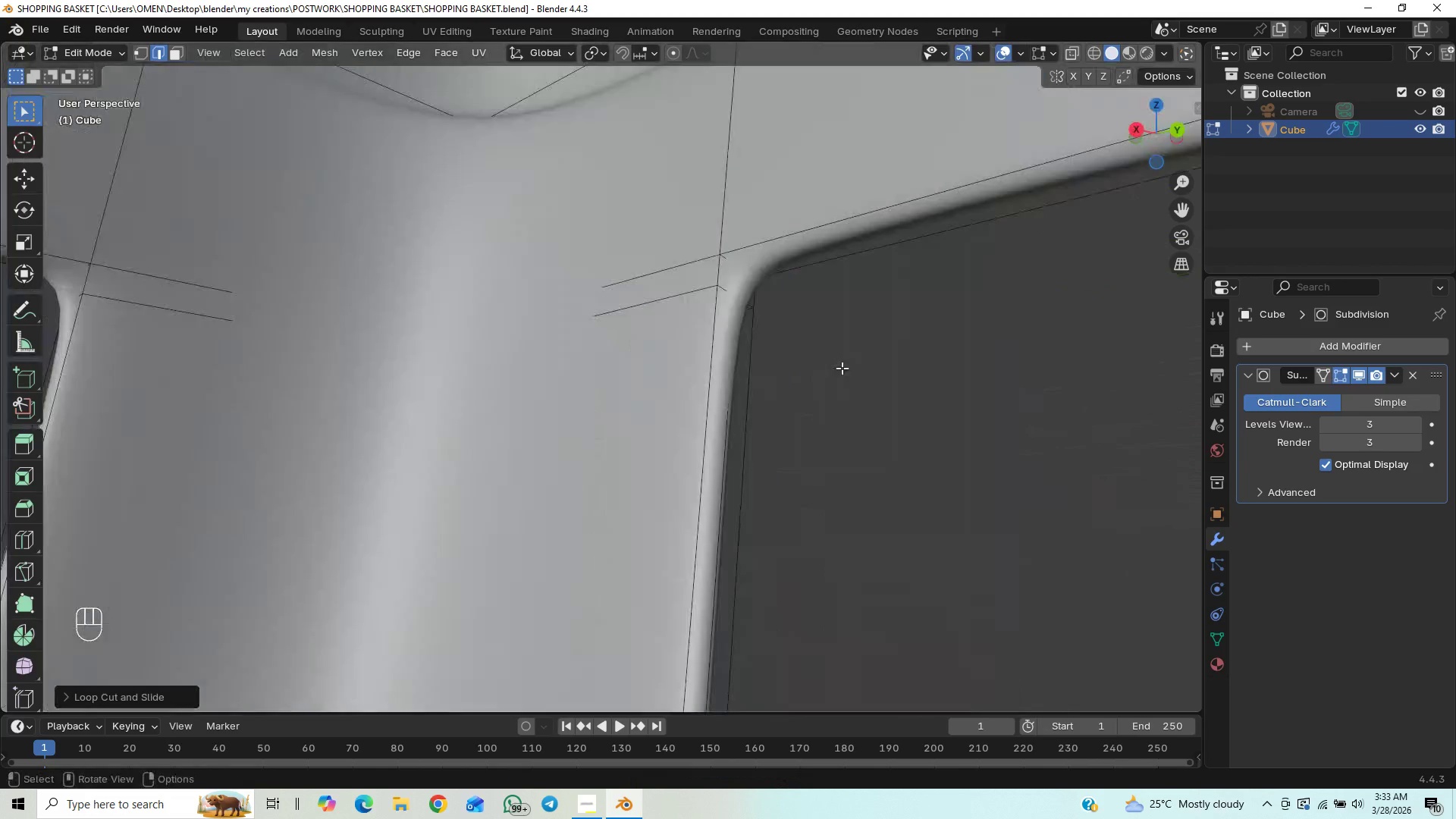 
scroll: coordinate [835, 363], scroll_direction: up, amount: 23.0
 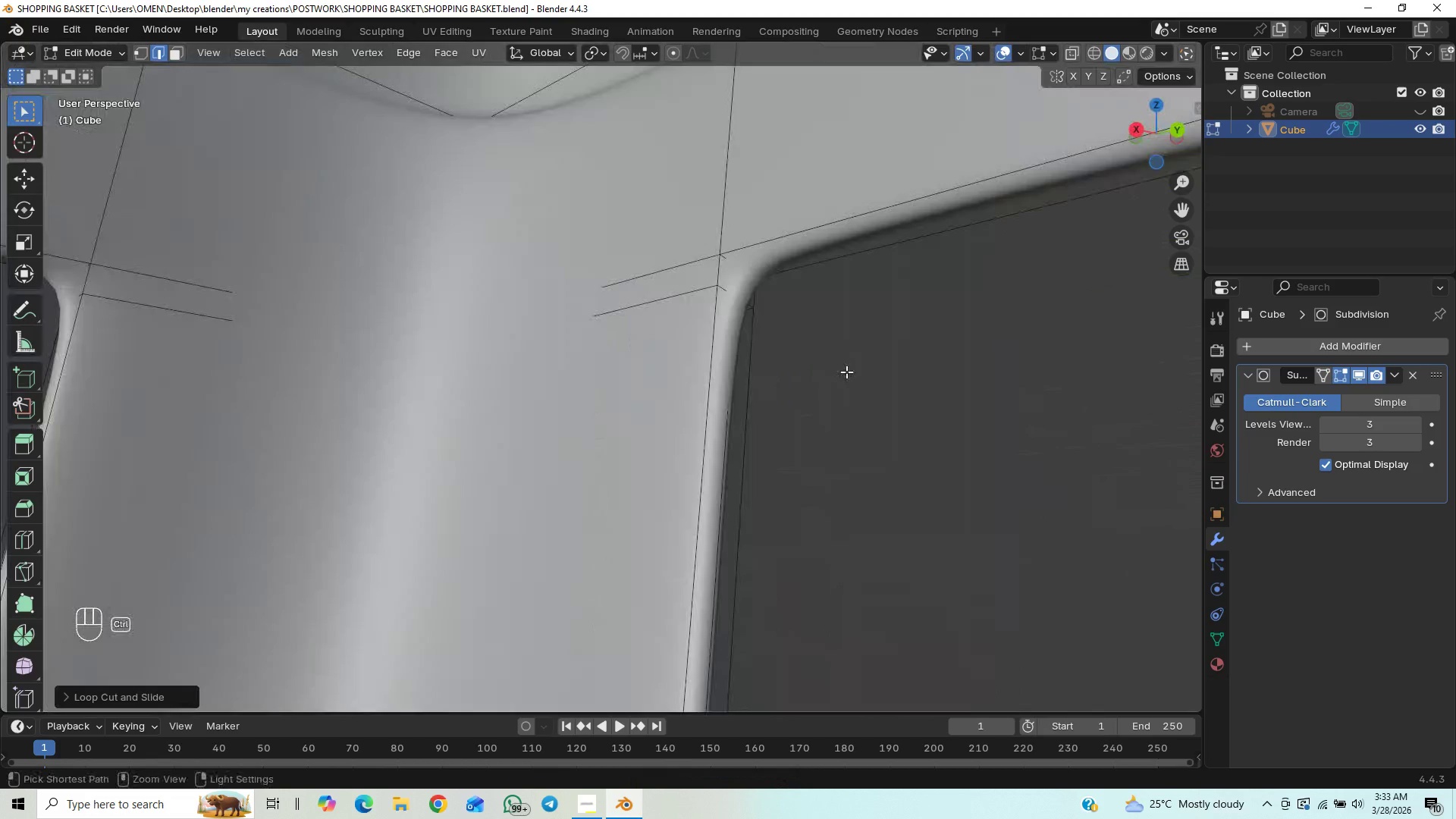 
key(Control+R)
 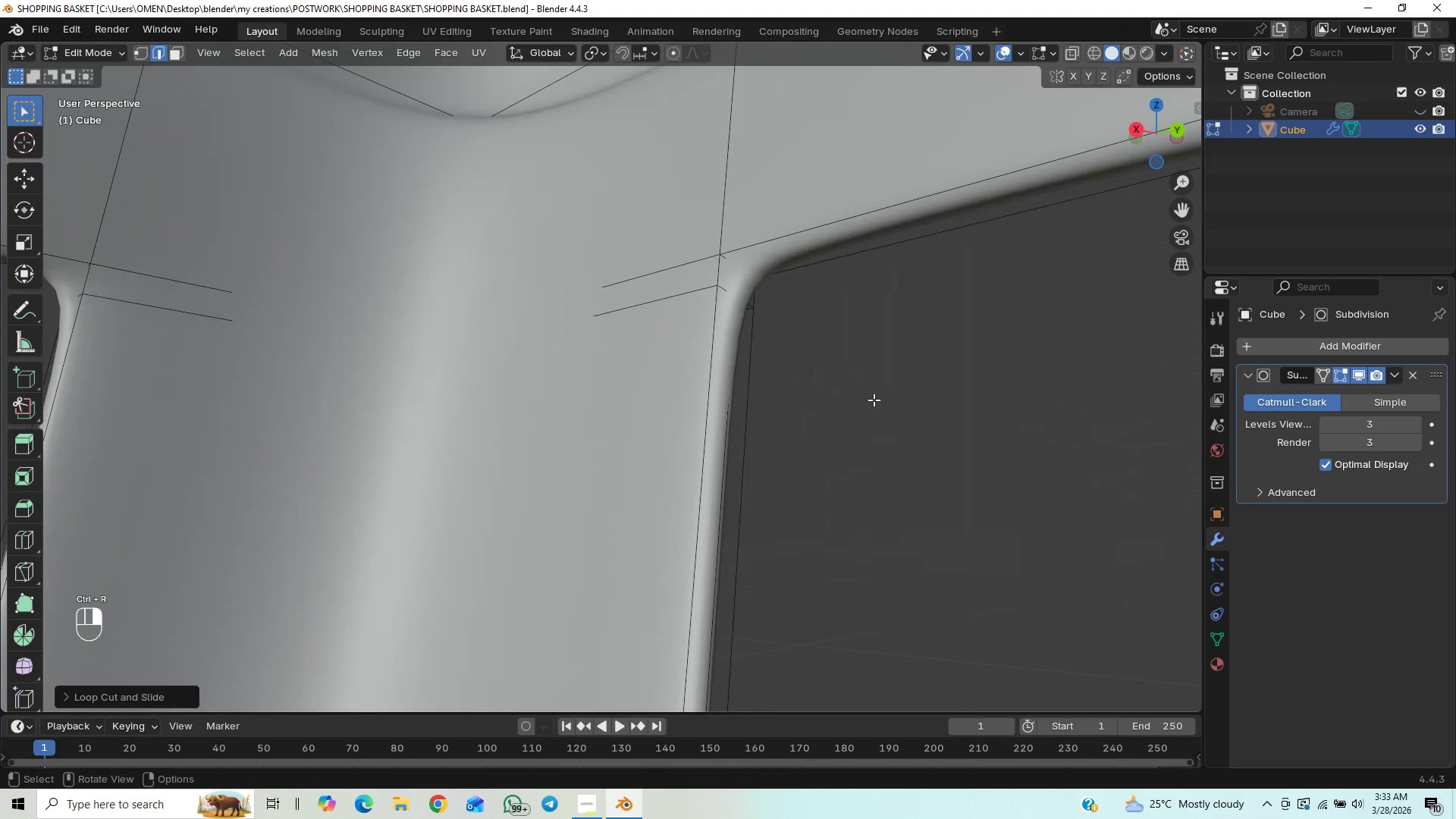 
scroll: coordinate [873, 398], scroll_direction: down, amount: 37.0
 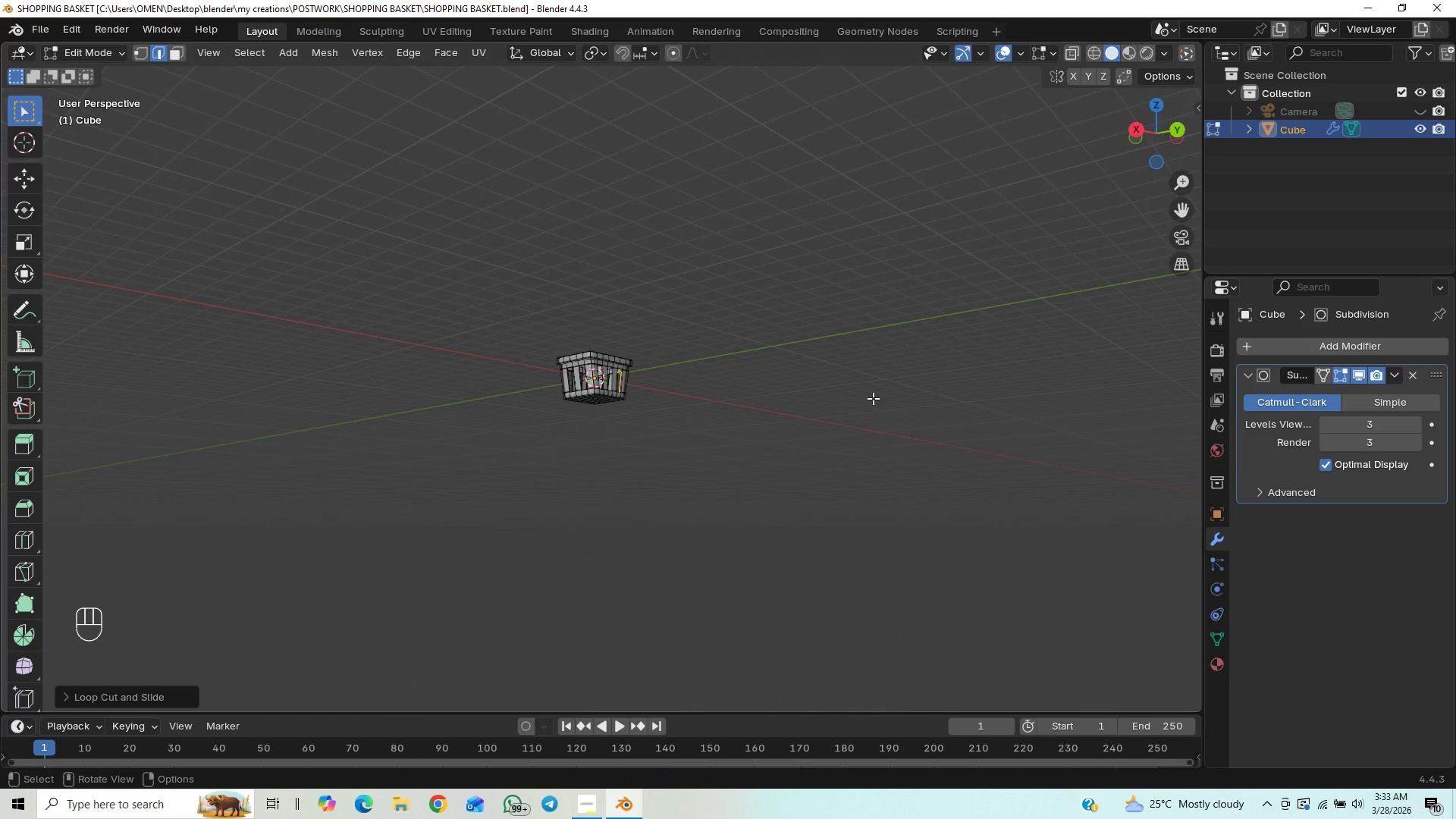 
scroll: coordinate [865, 394], scroll_direction: up, amount: 8.0
 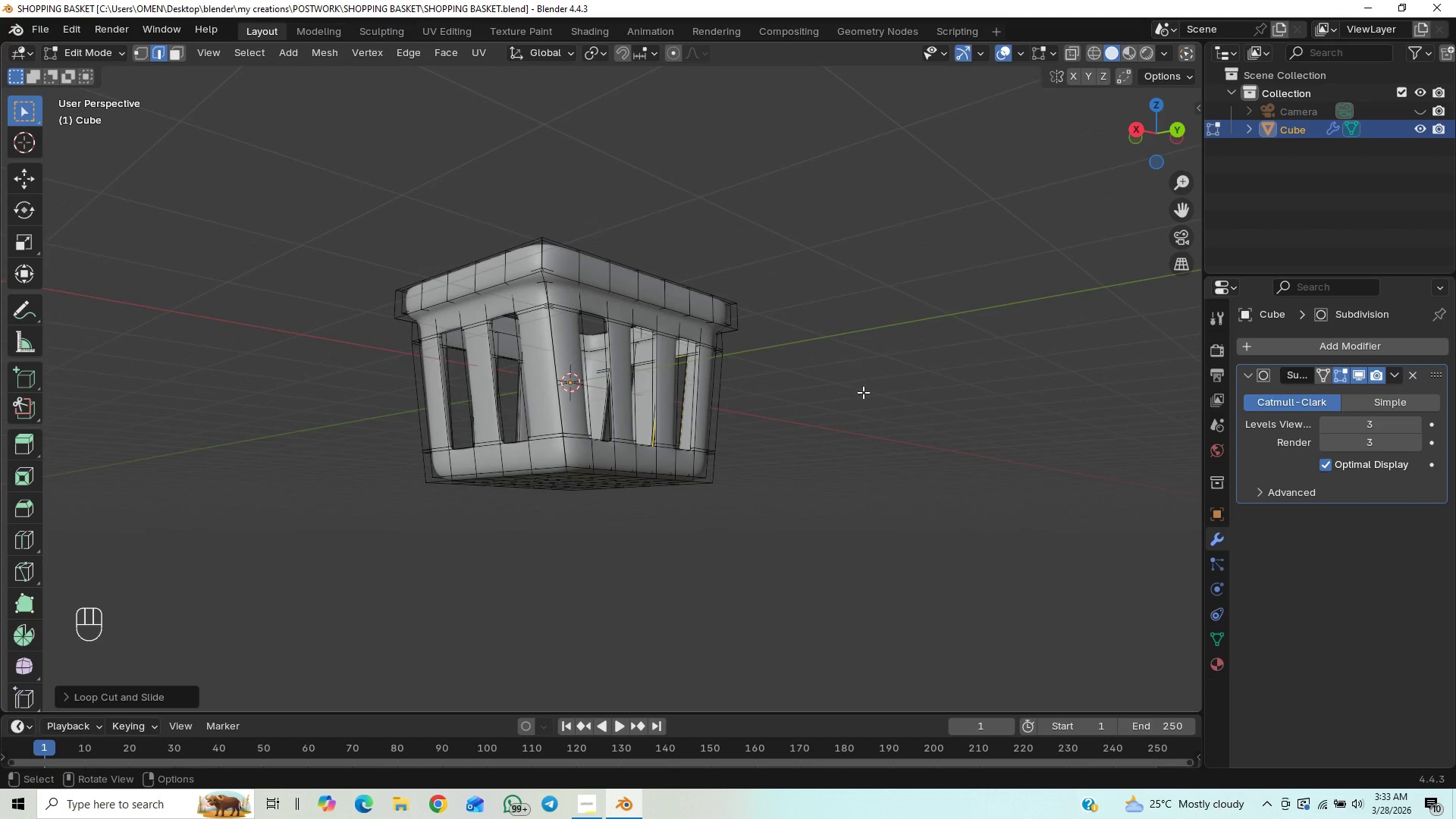 
key(Control+Z)
 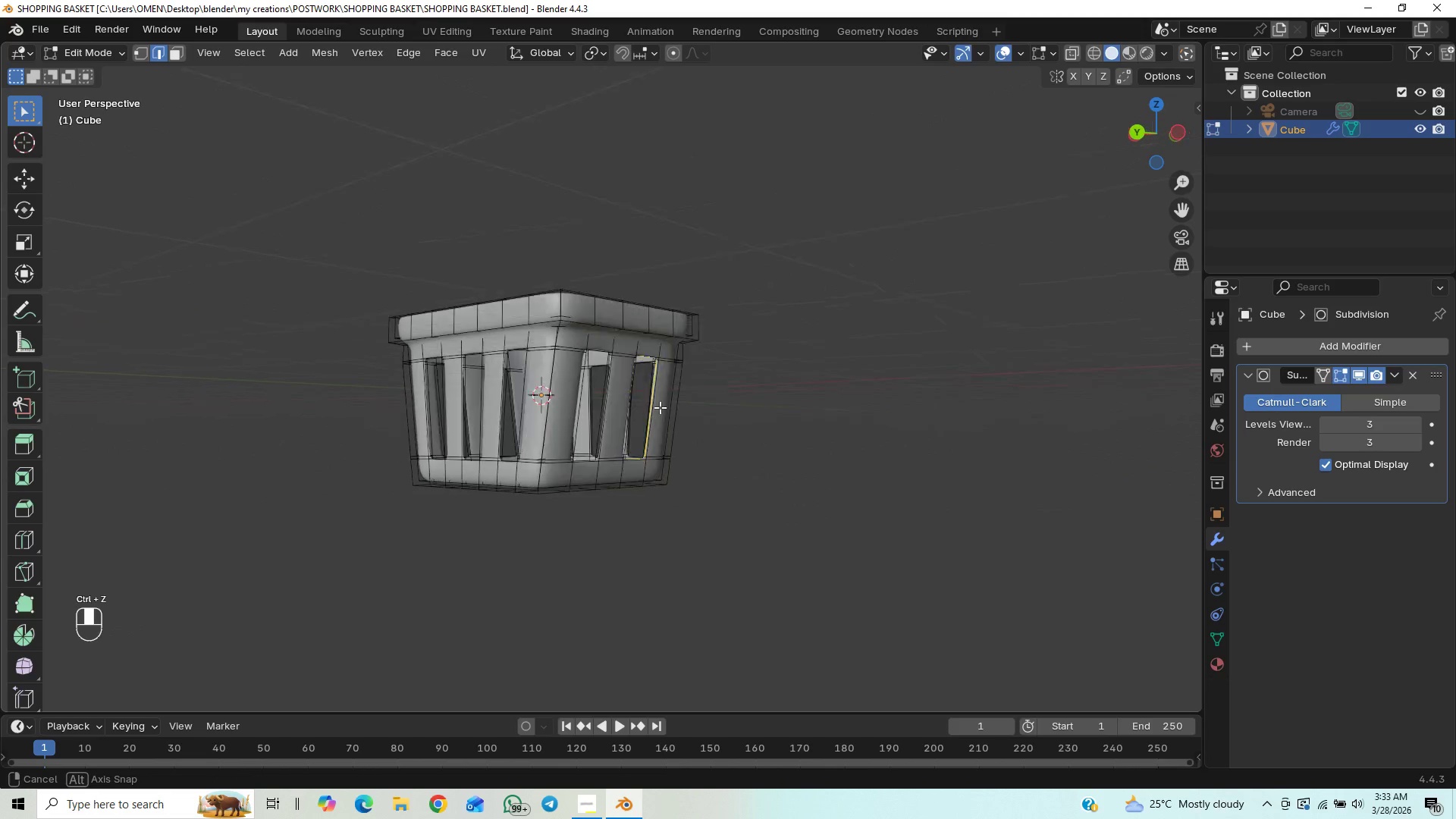 
hold_key(key=ControlLeft, duration=1.5)
 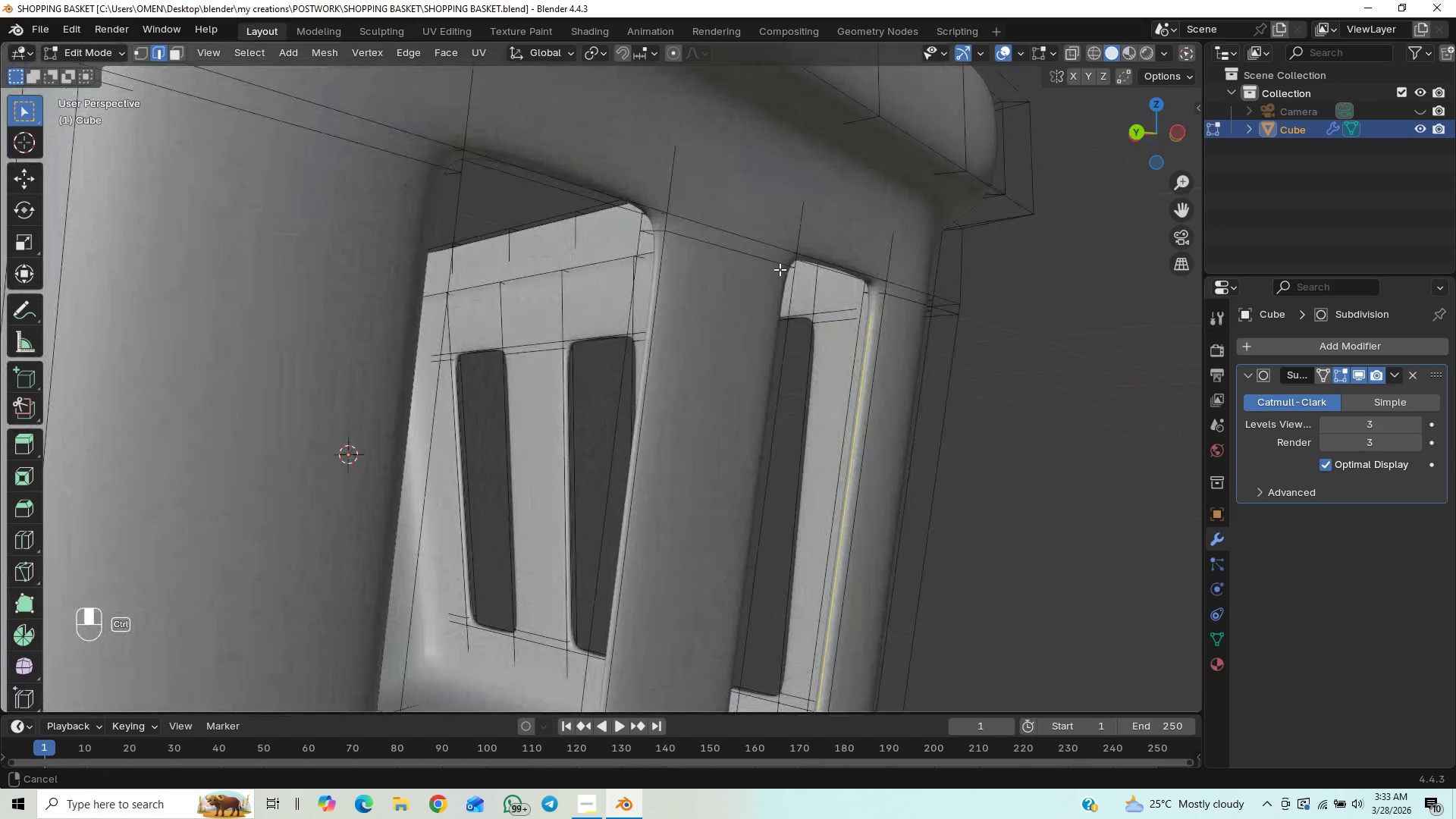 
hold_key(key=ControlLeft, duration=1.52)
 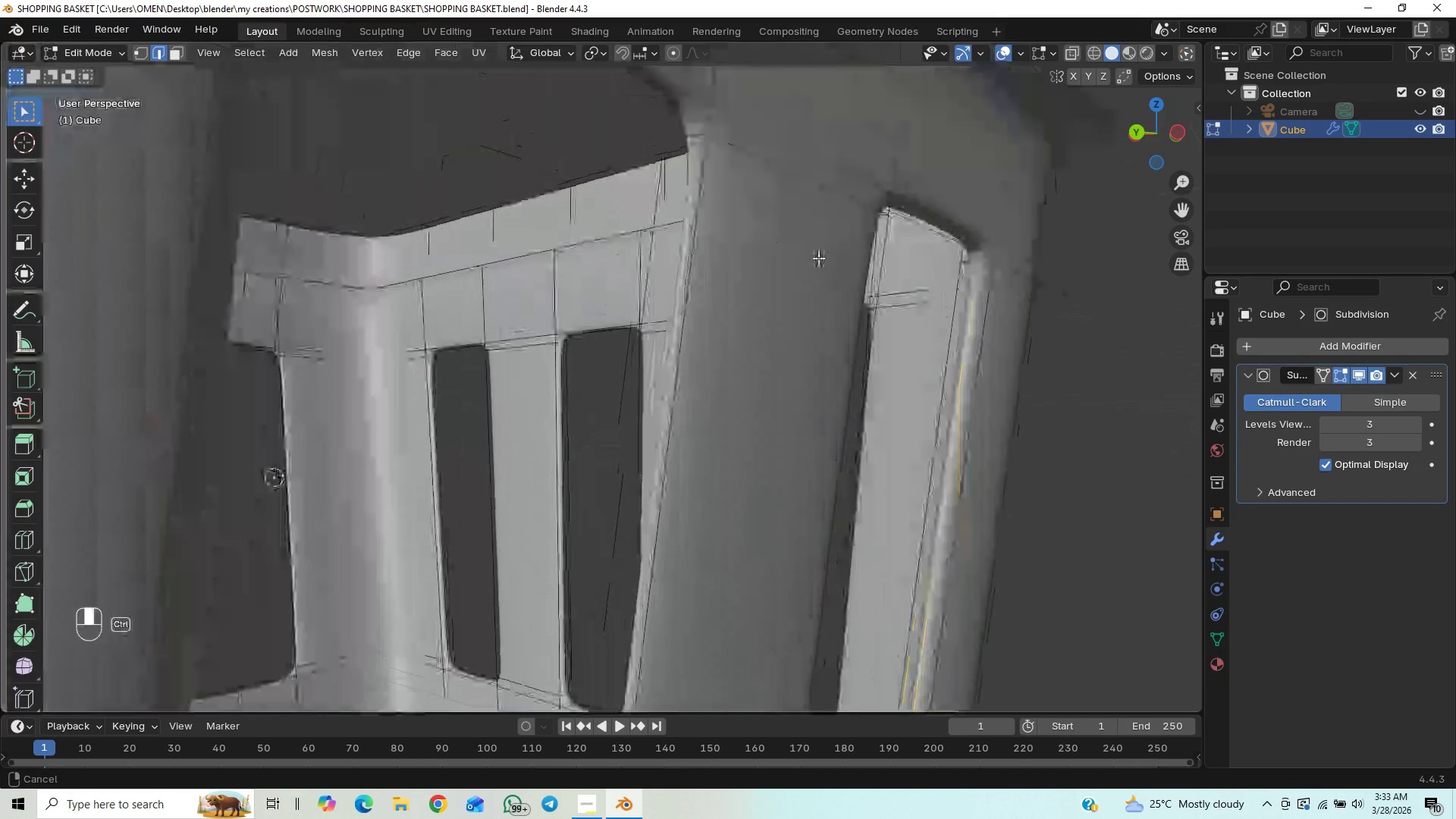 
hold_key(key=ControlLeft, duration=1.5)
 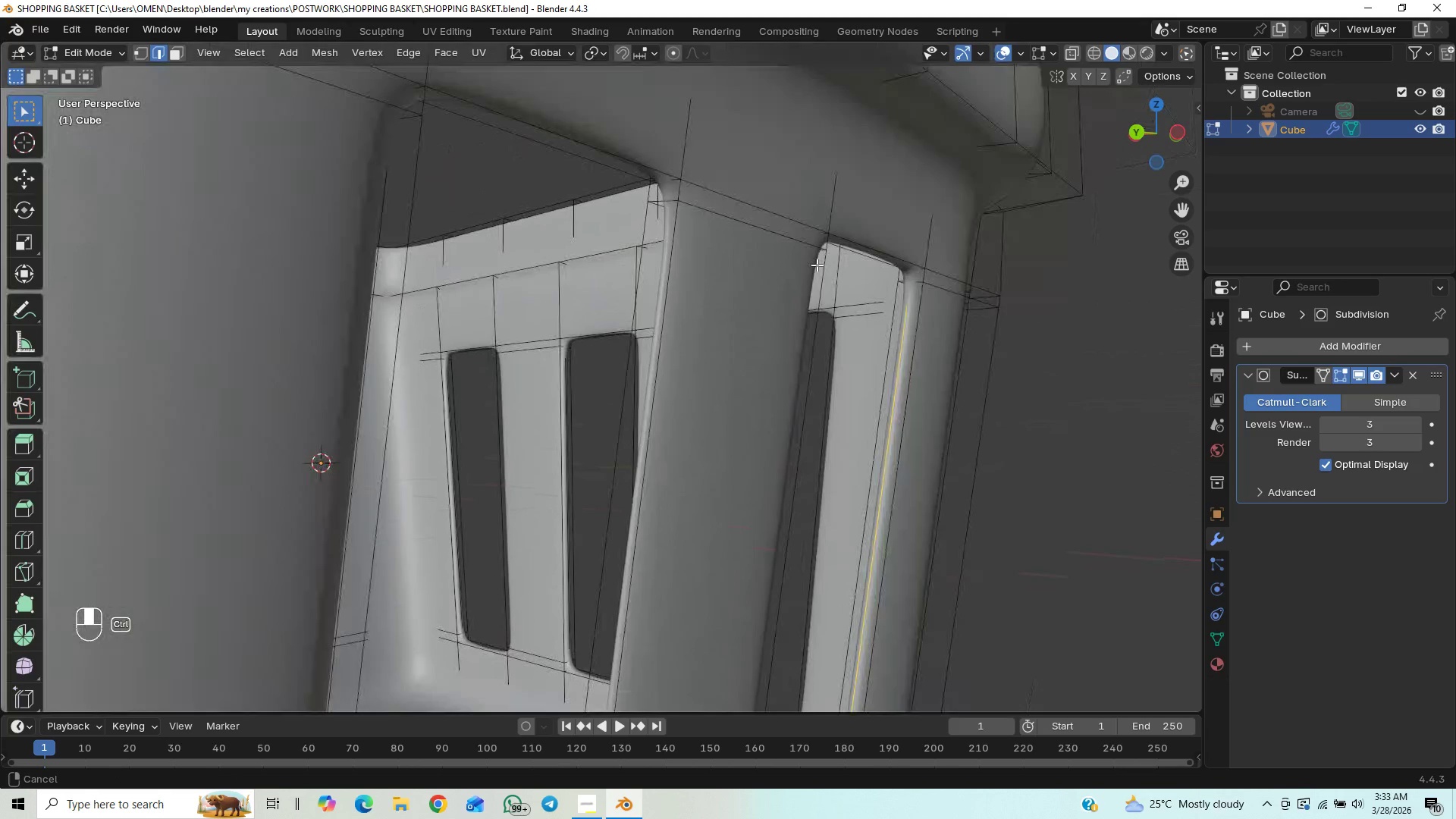 
hold_key(key=ControlLeft, duration=1.06)
 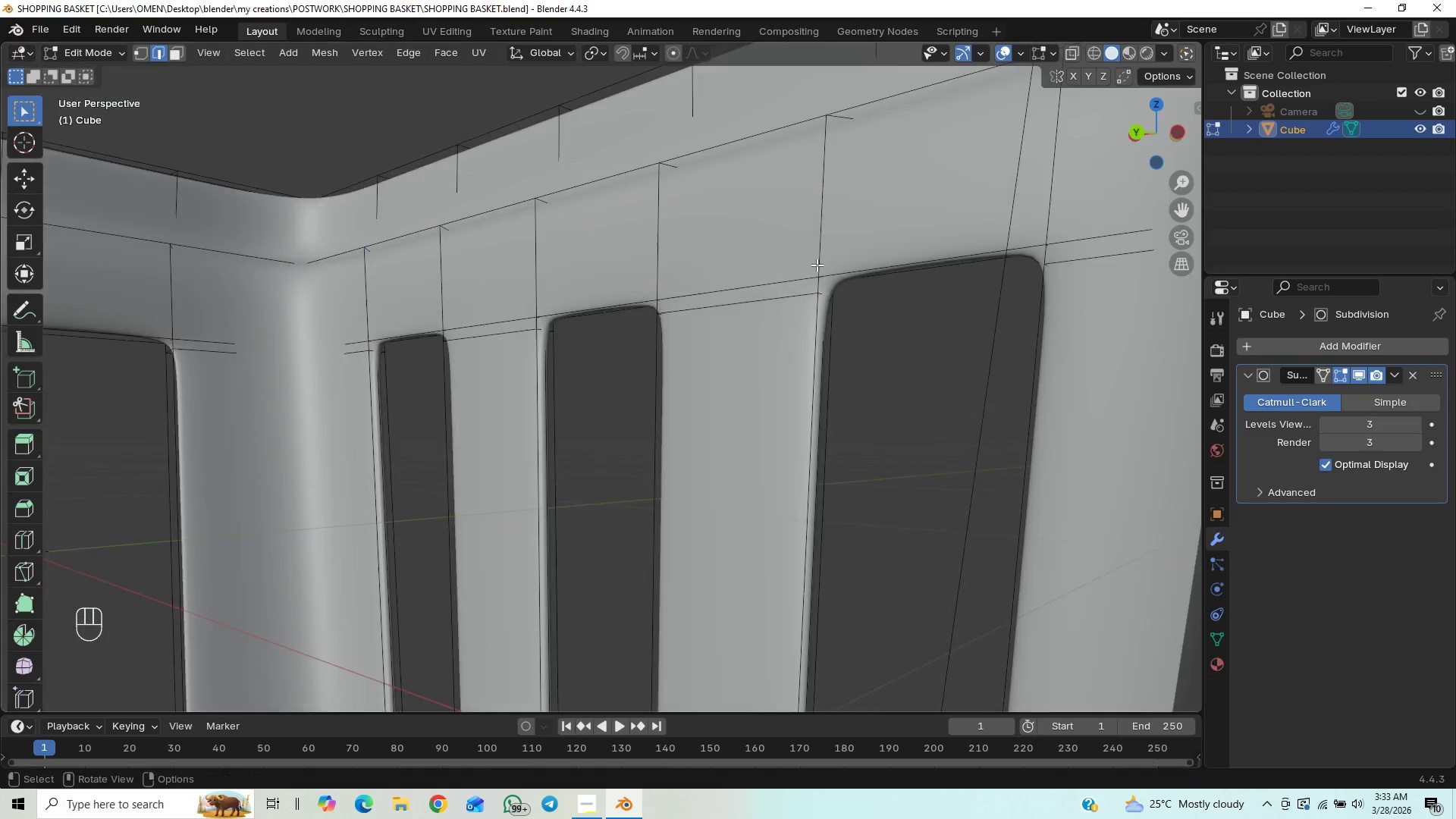 
scroll: coordinate [817, 265], scroll_direction: up, amount: 5.0
 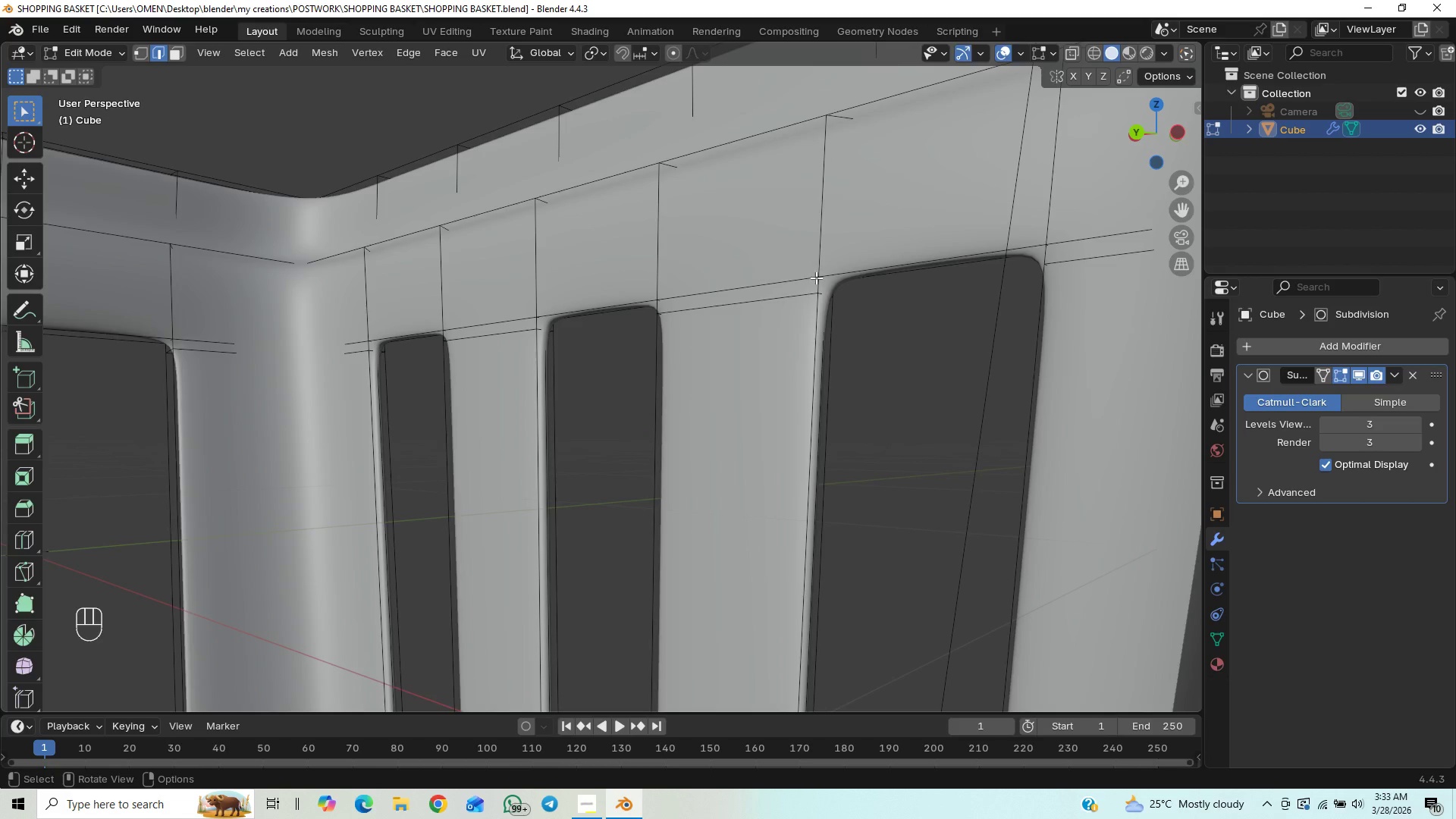 
scroll: coordinate [814, 286], scroll_direction: down, amount: 7.0
 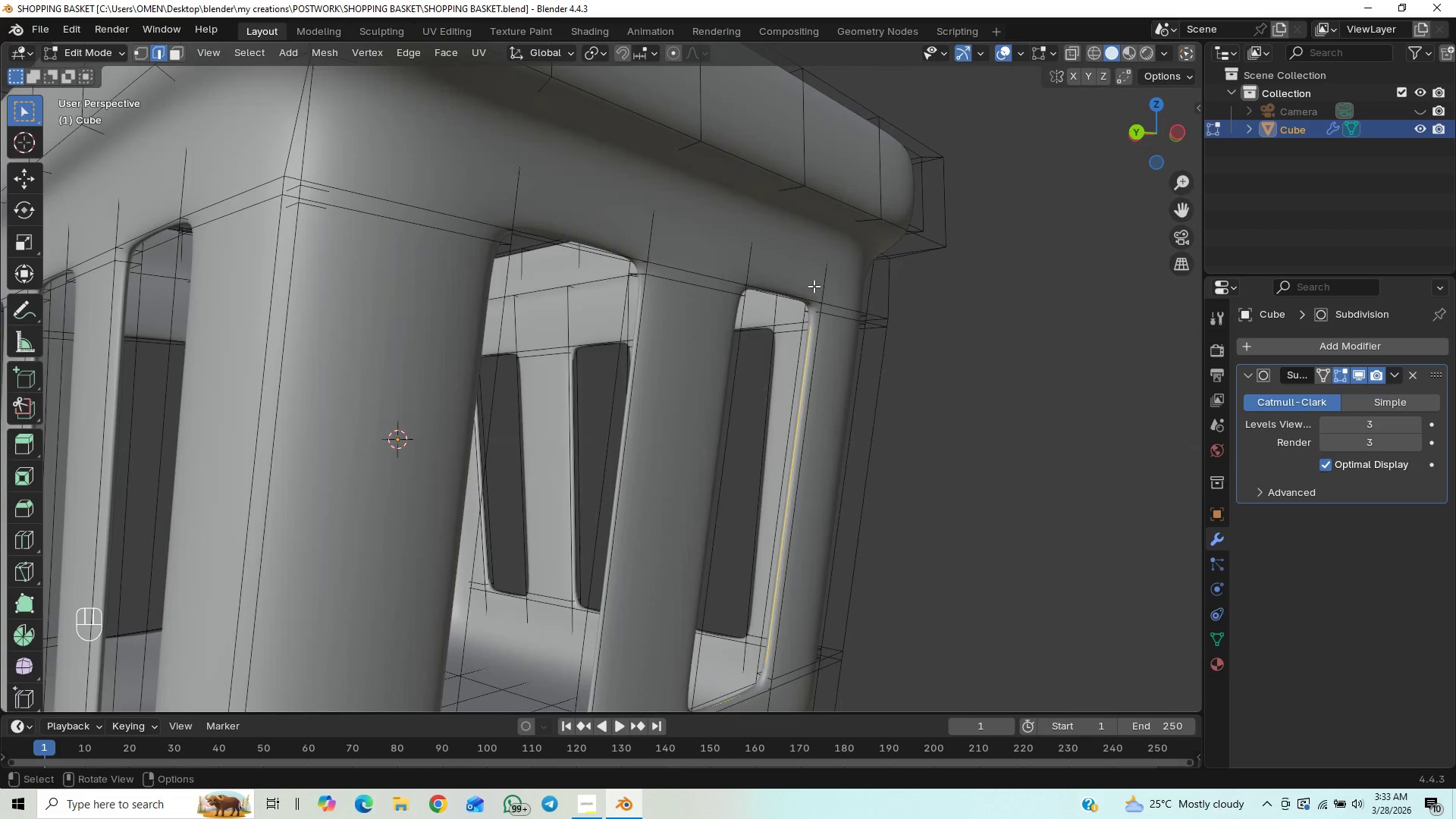 
key(Control+Shift+Z)
 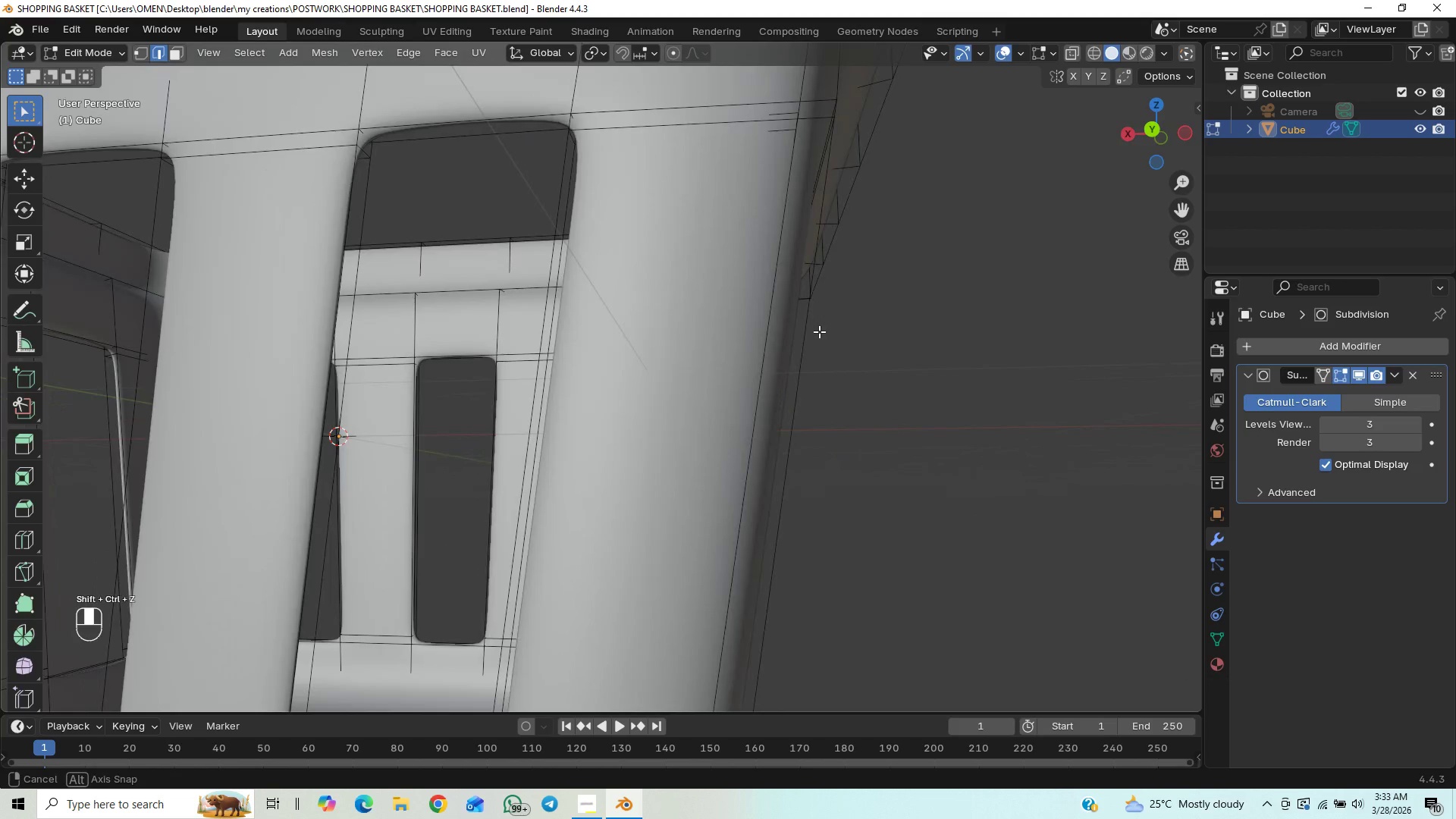 
scroll: coordinate [811, 327], scroll_direction: down, amount: 1.0
 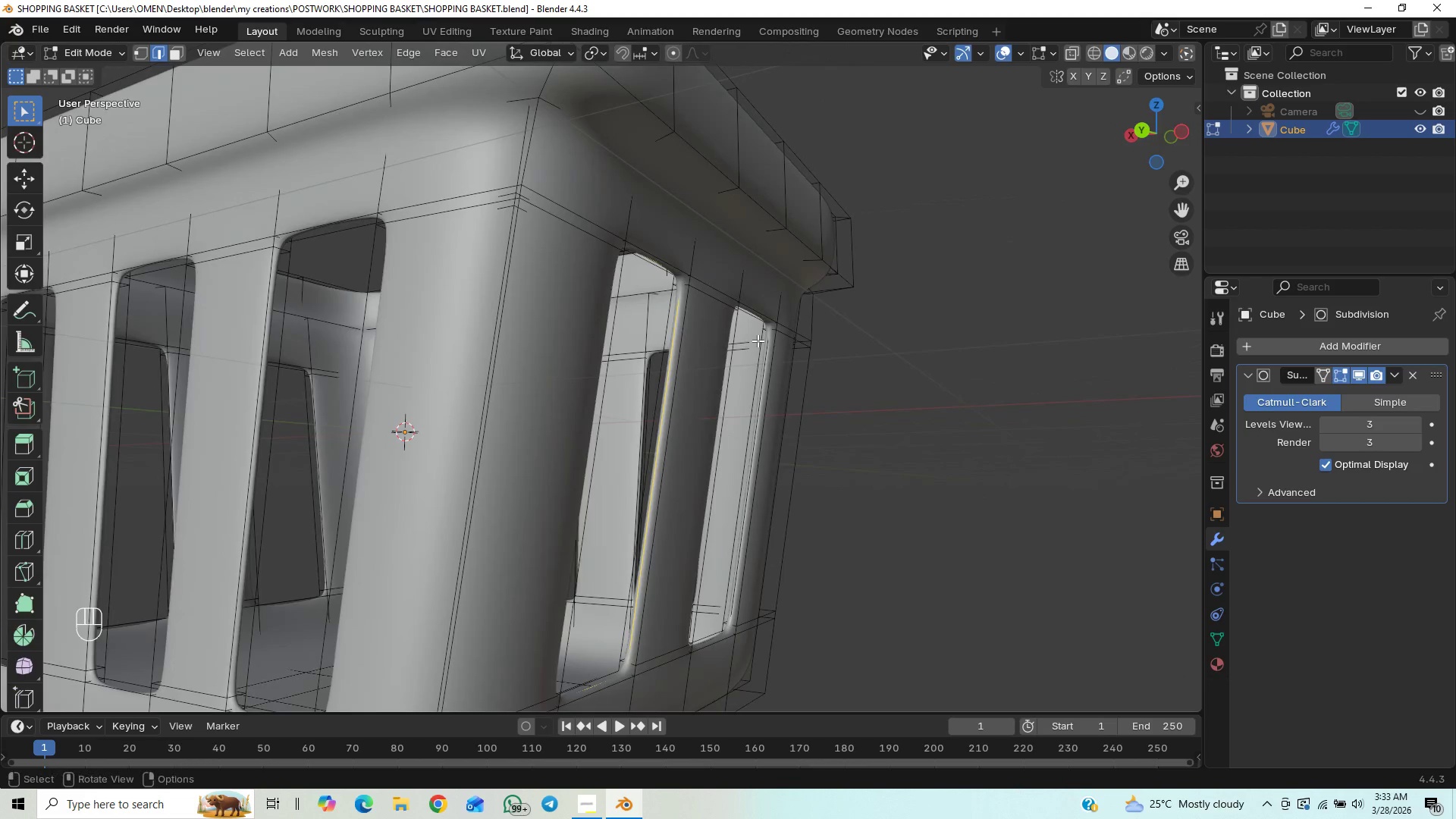 
key(Control+Shift+ShiftLeft)
 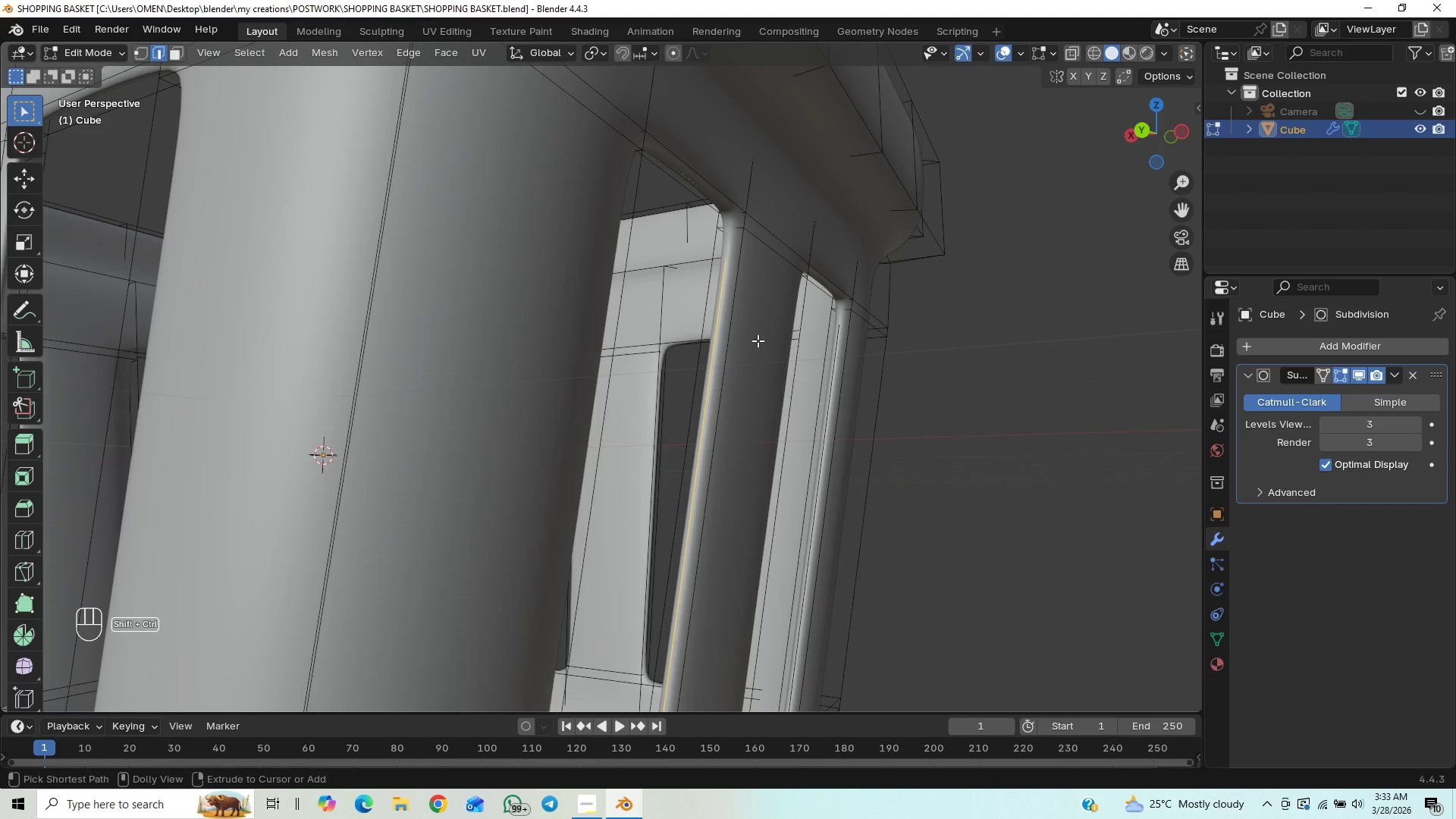 
scroll: coordinate [758, 340], scroll_direction: up, amount: 2.0
 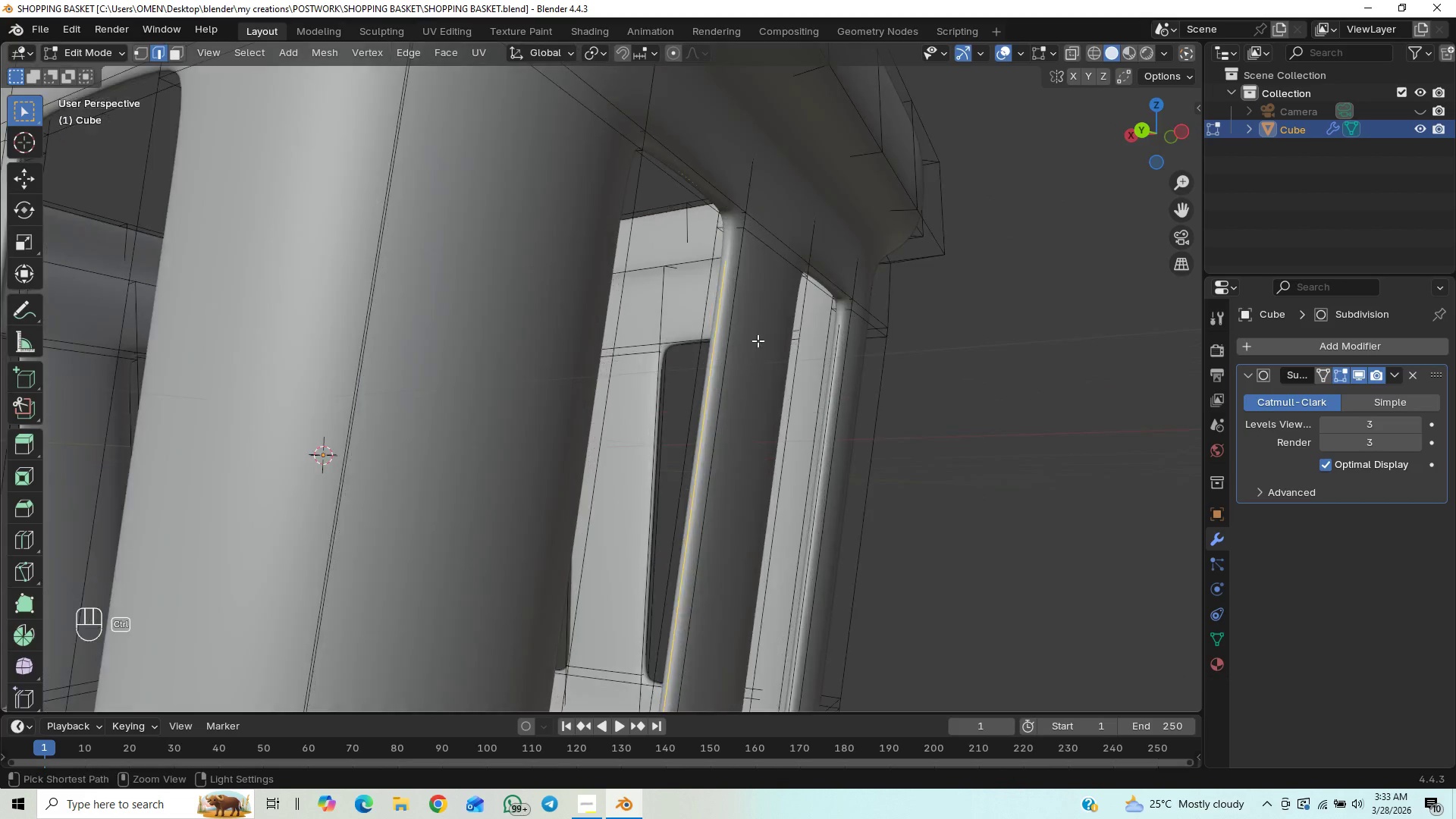 
key(Control+Shift+Z)
 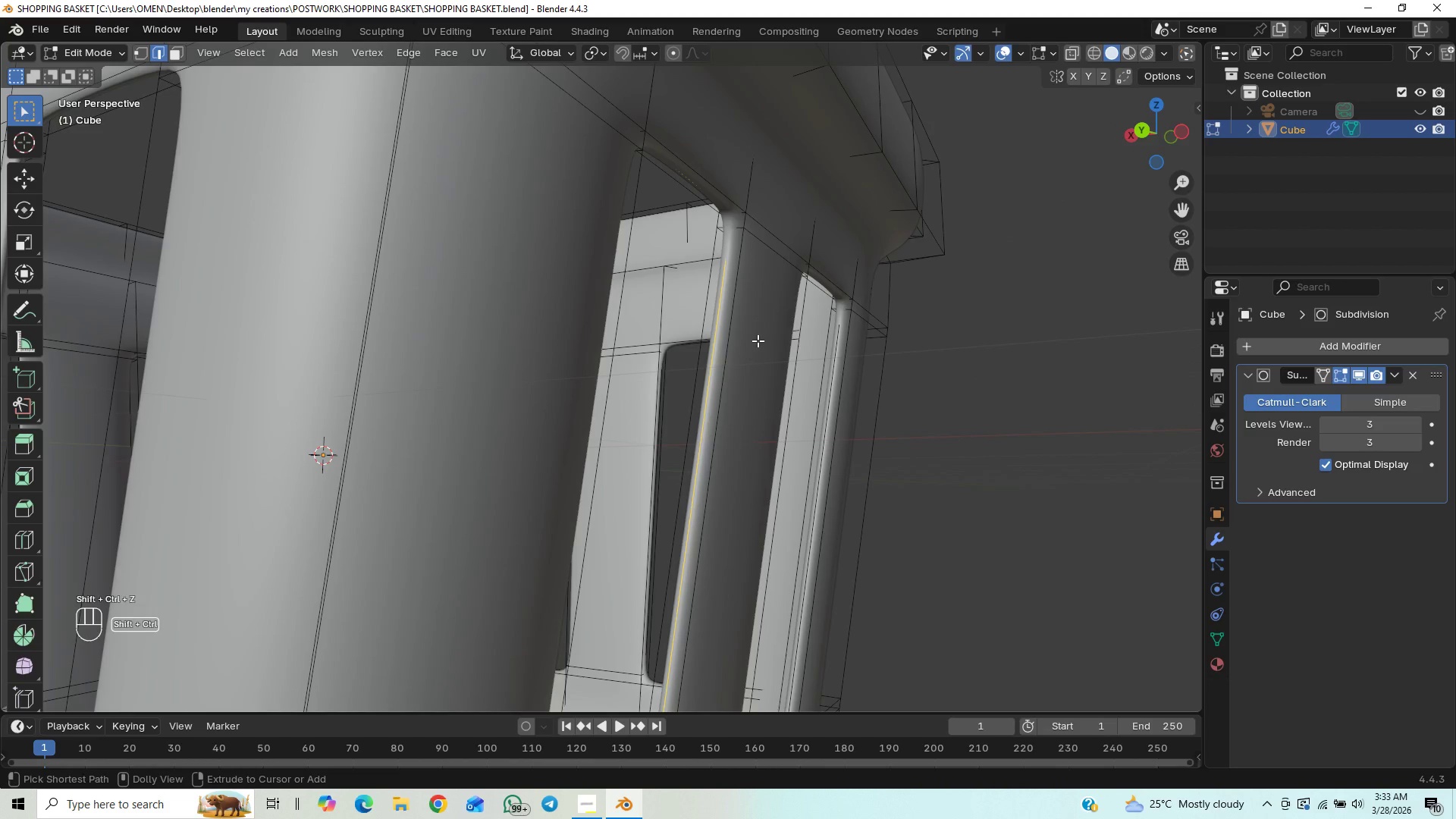 
key(Control+Shift+Z)
 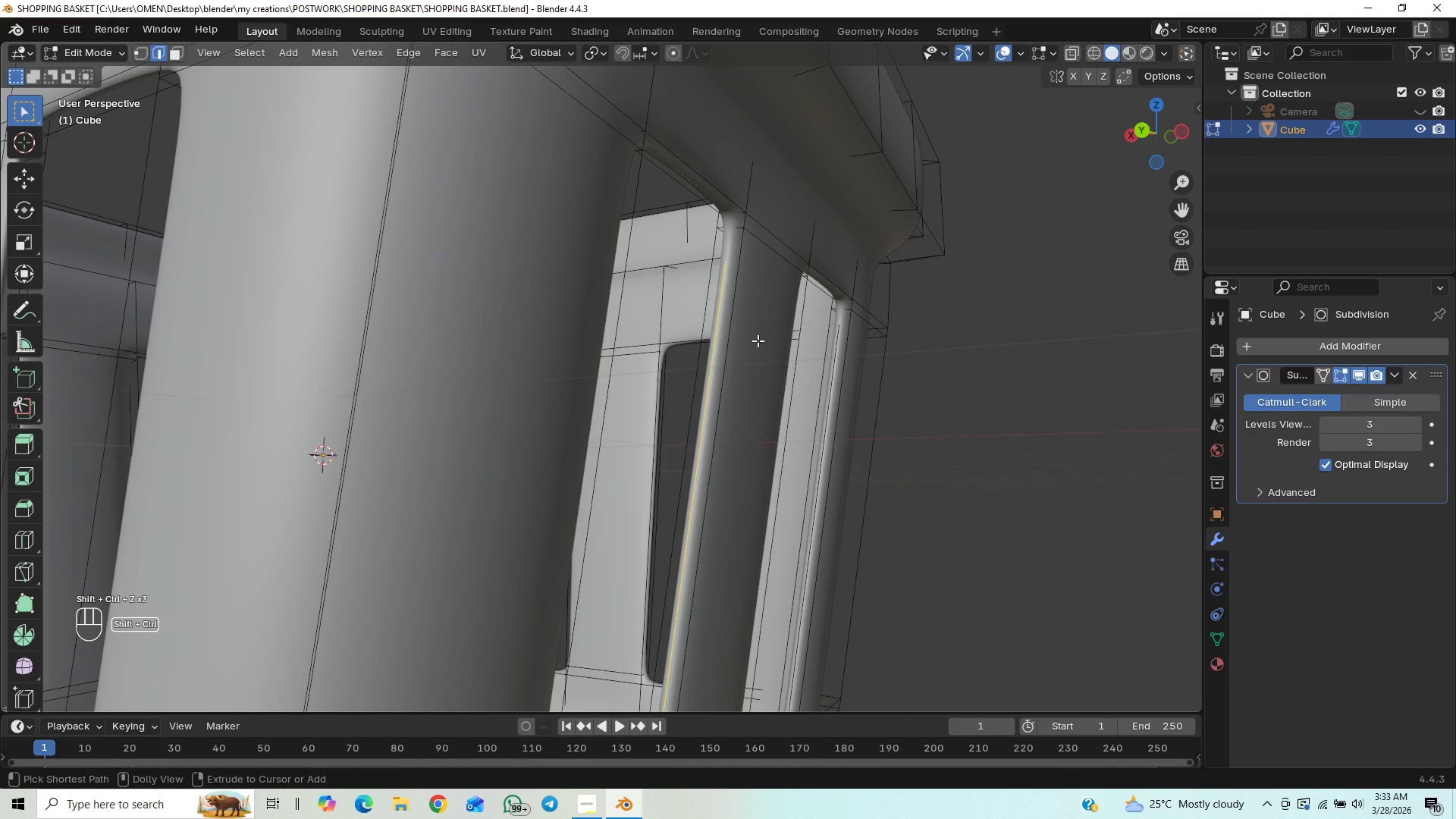 
key(Control+Shift+Z)
 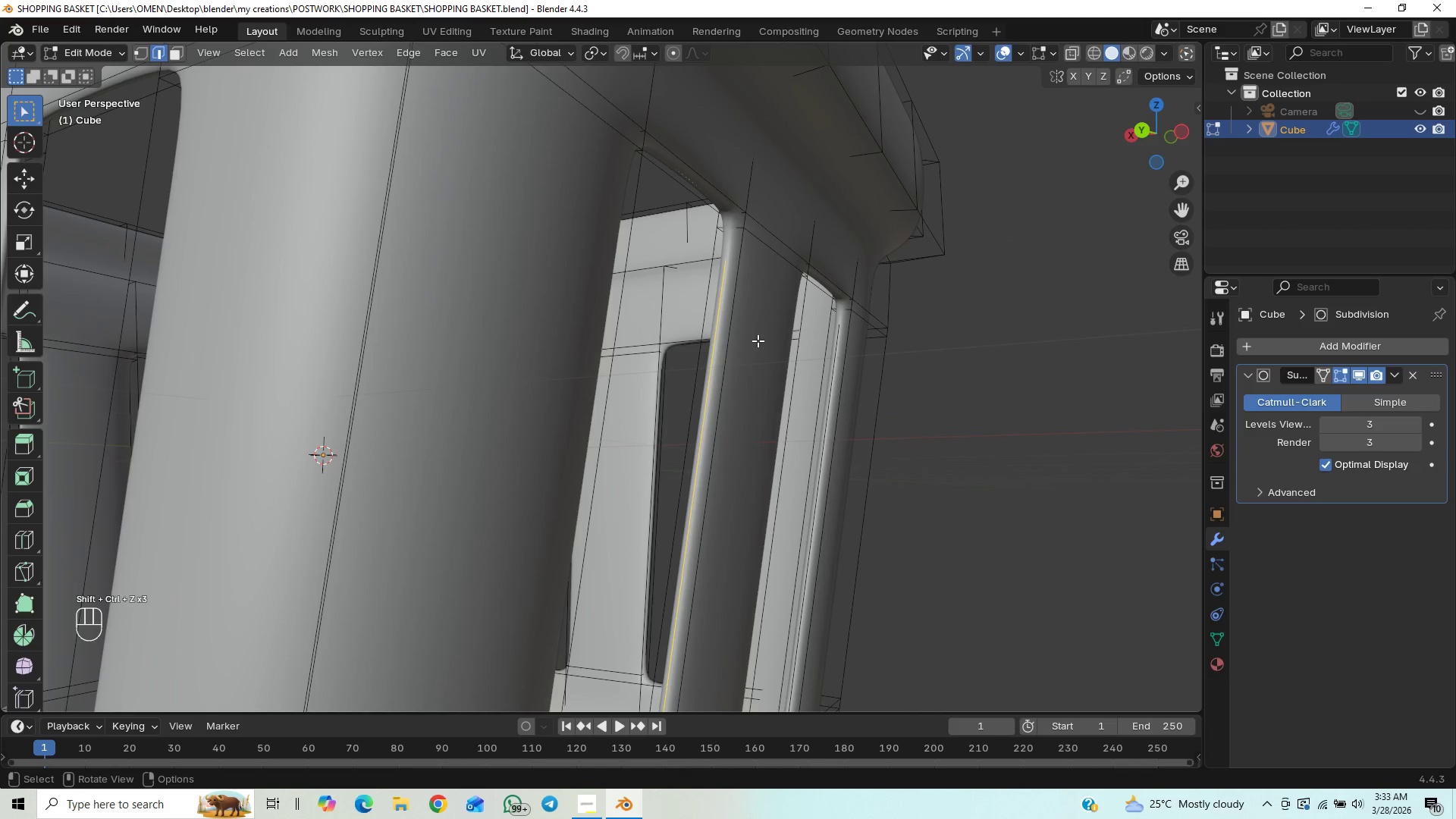 
scroll: coordinate [758, 340], scroll_direction: down, amount: 2.0
 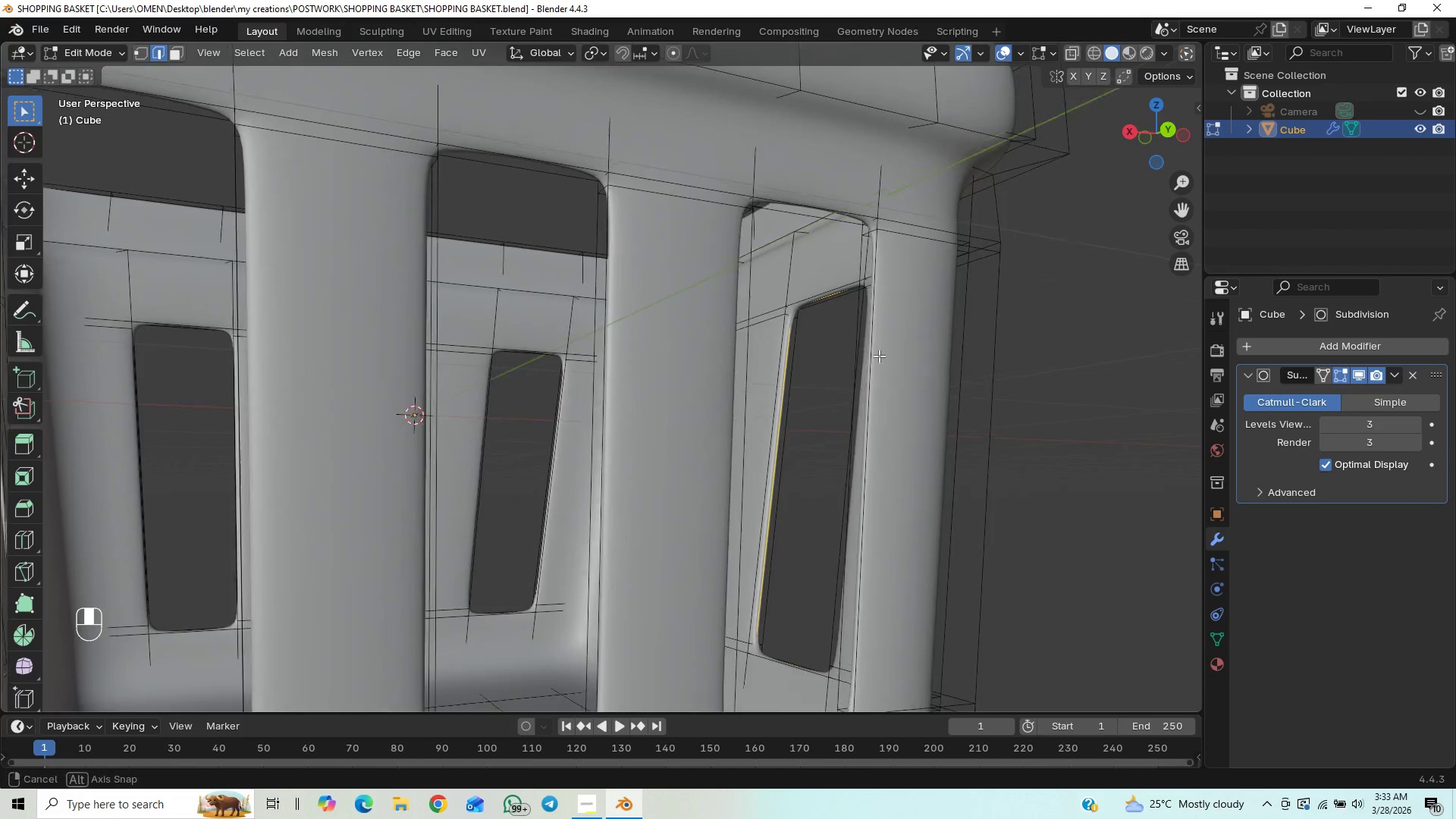 
key(Control+R)
 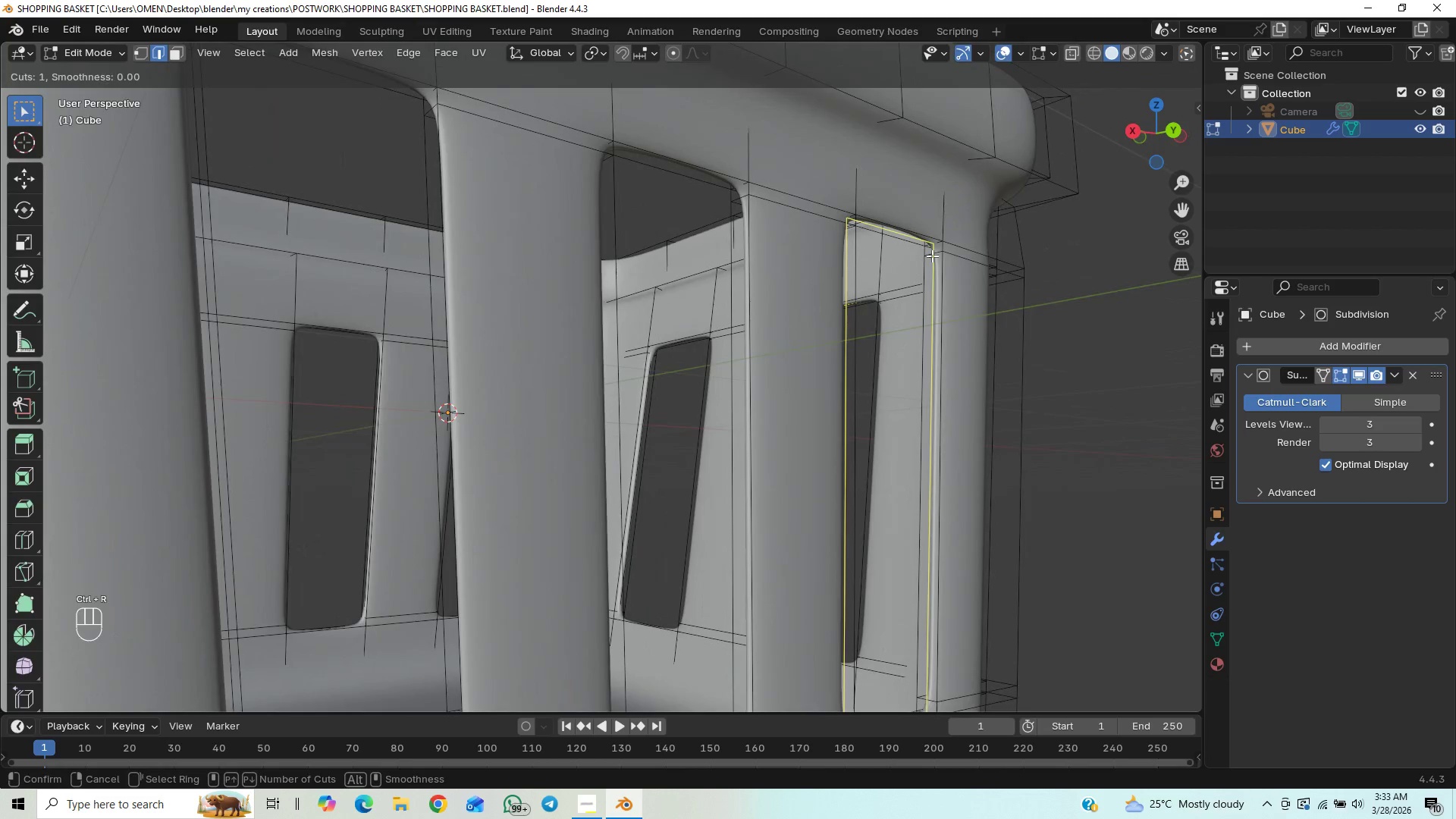 
left_click([932, 256])
 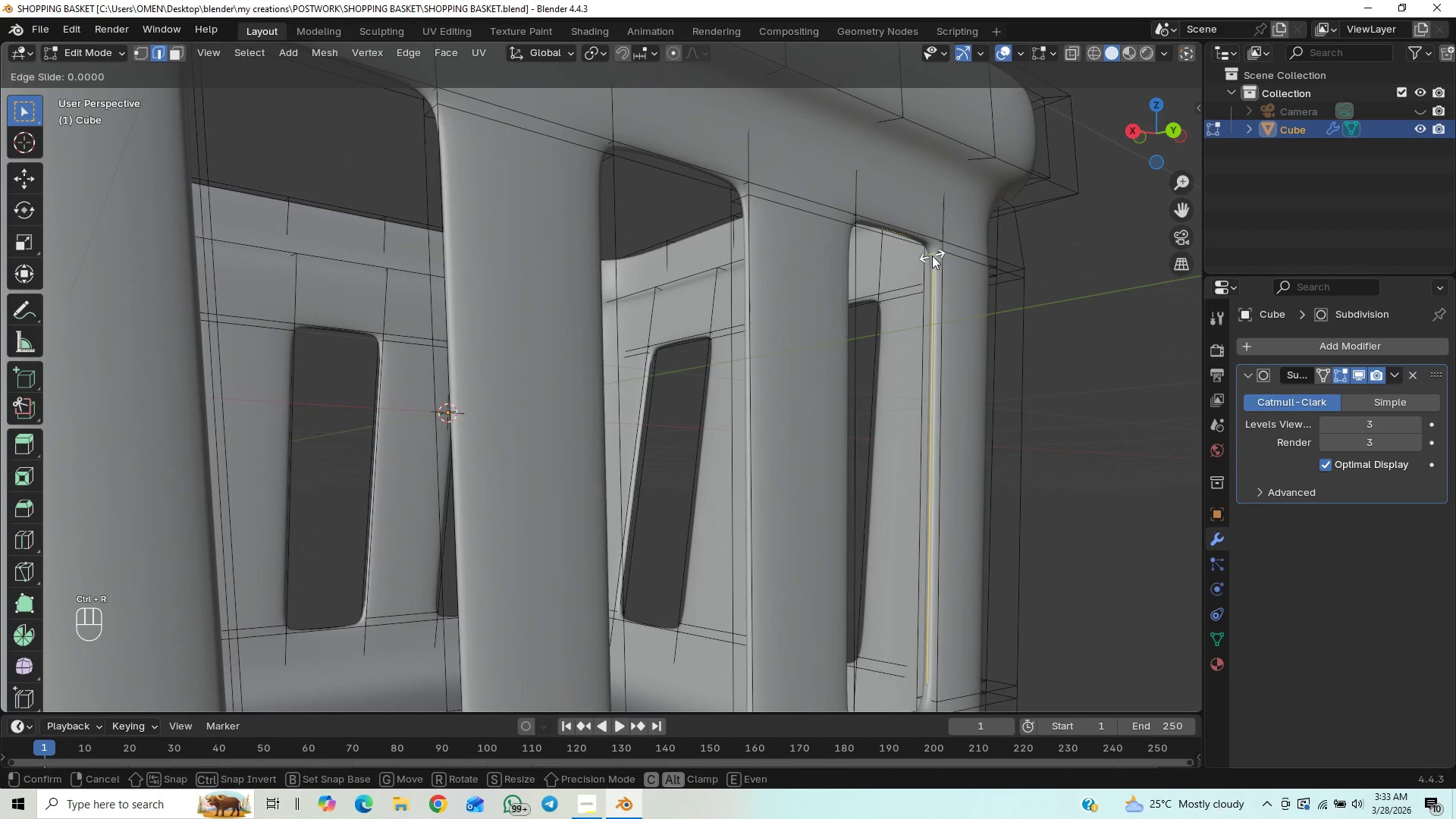 
right_click([932, 256])
 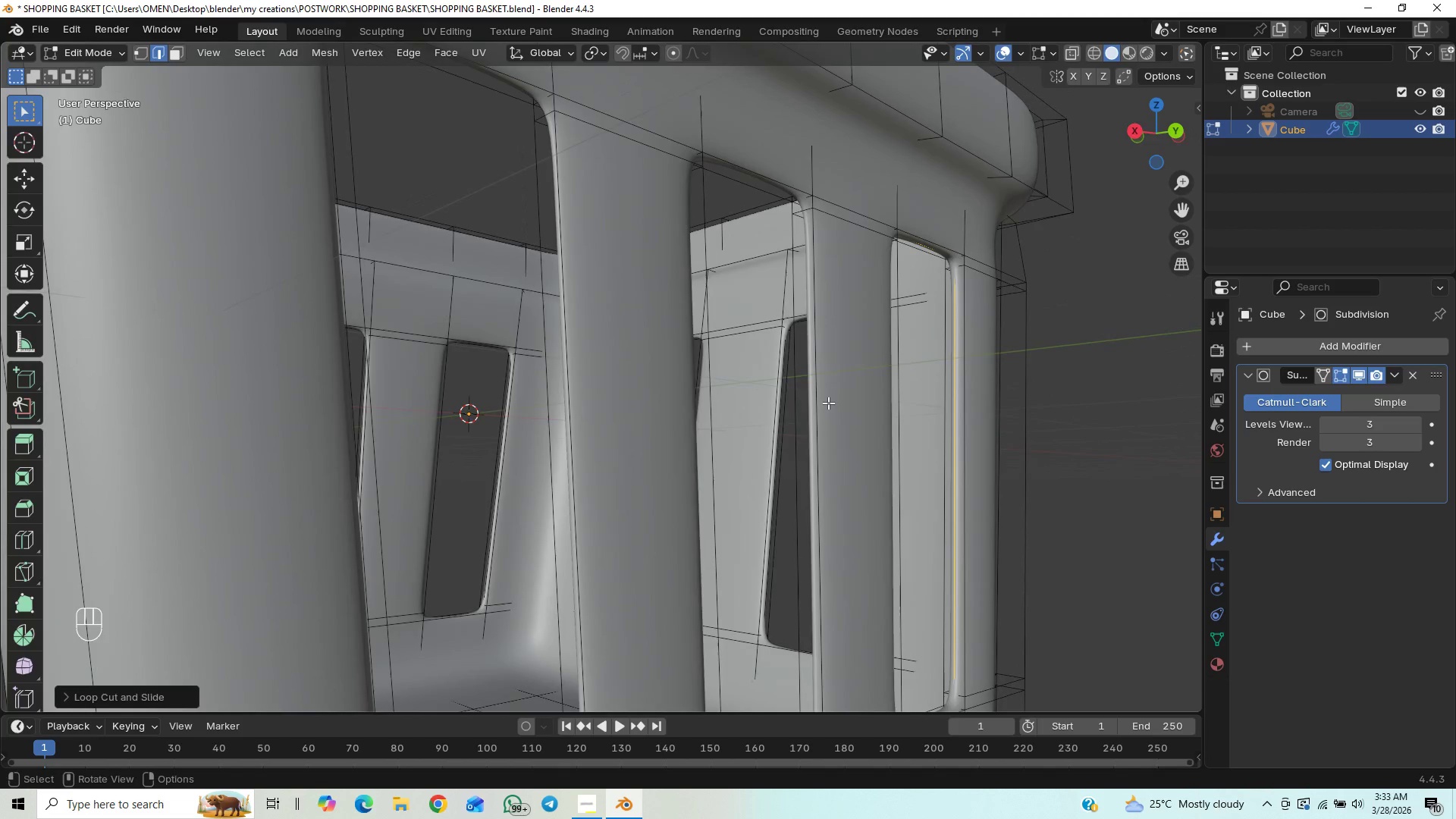 
key(Control+R)
 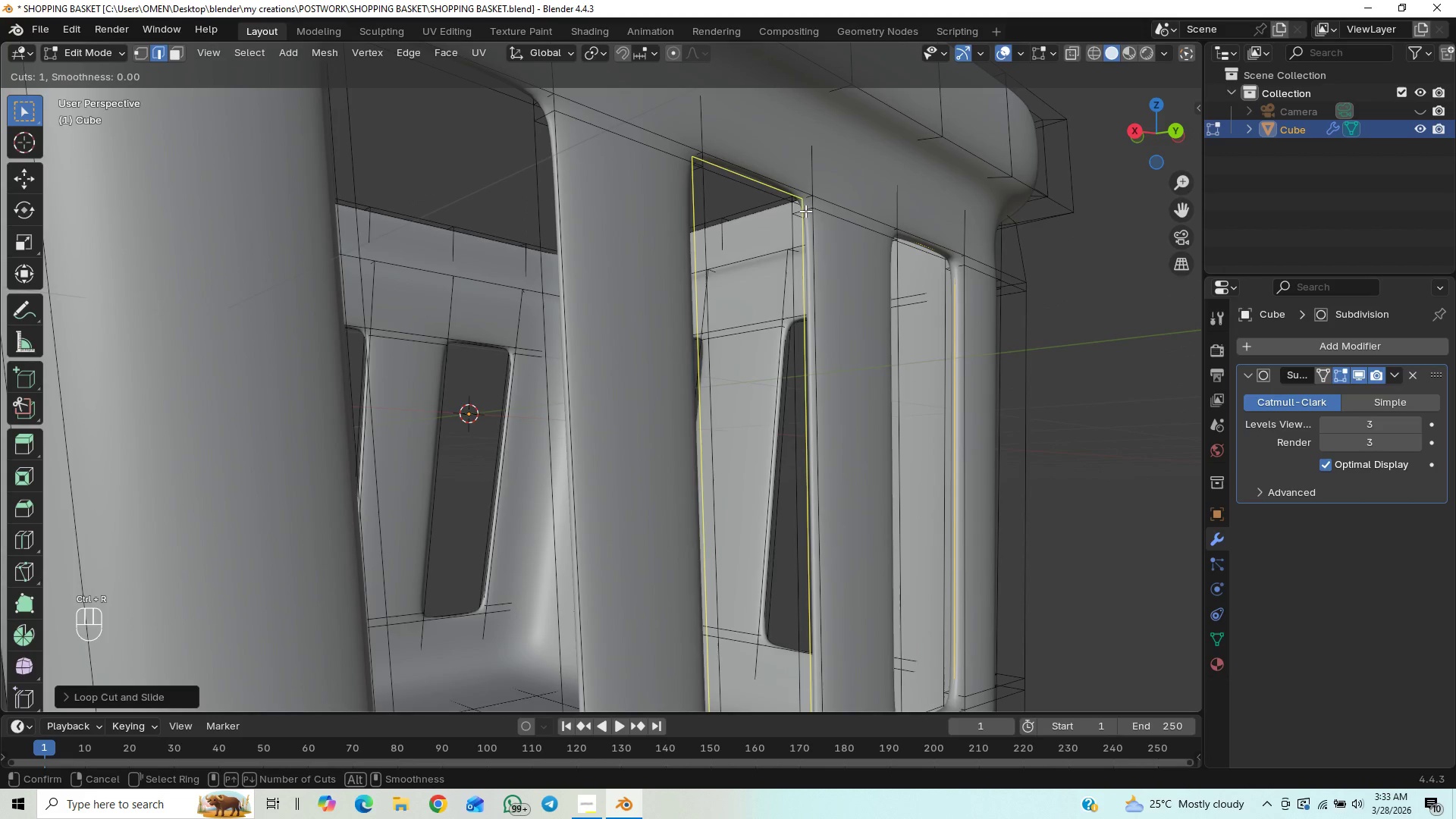 
left_click([805, 211])
 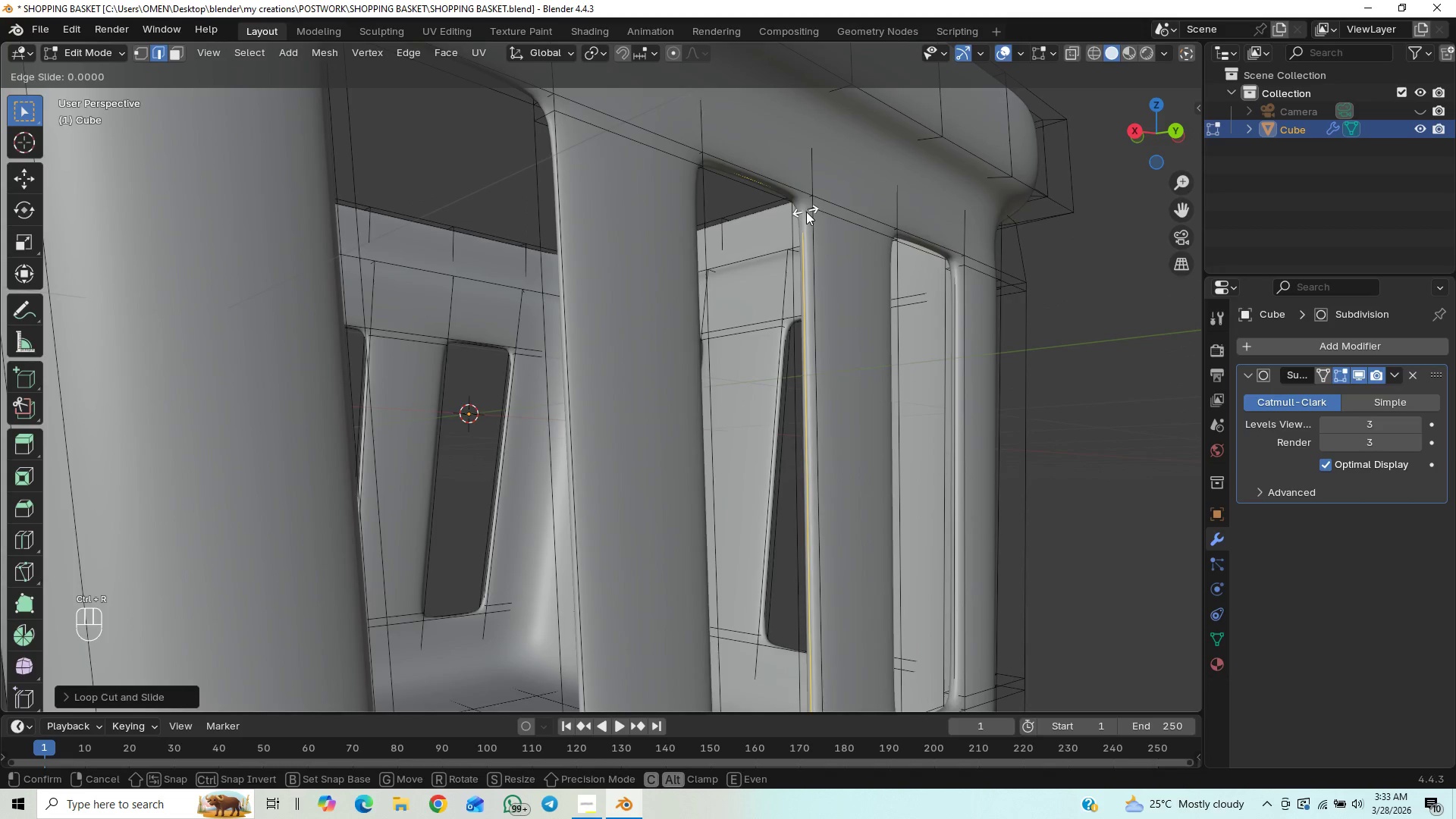 
right_click([808, 213])
 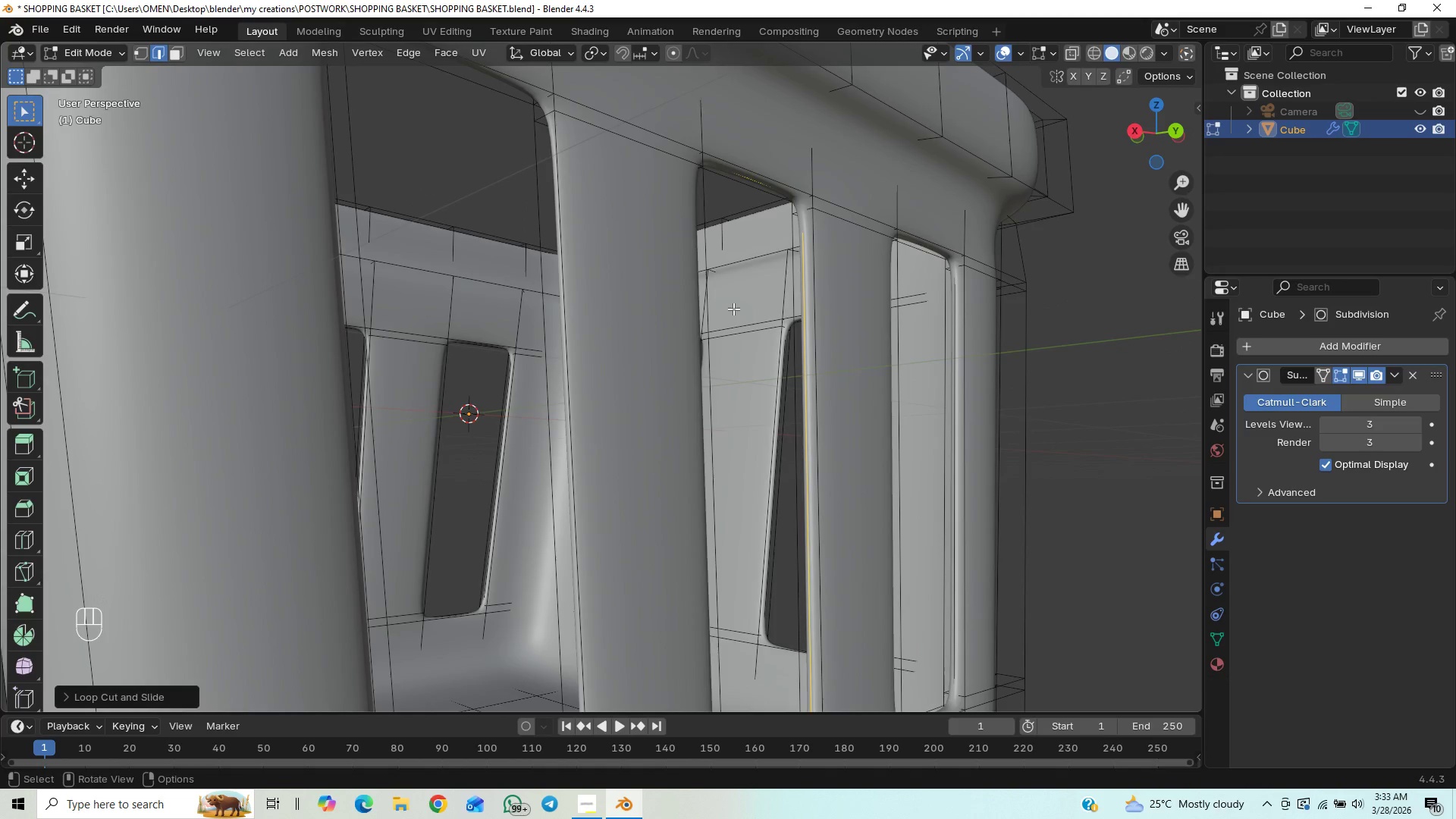 
scroll: coordinate [733, 310], scroll_direction: down, amount: 1.0
 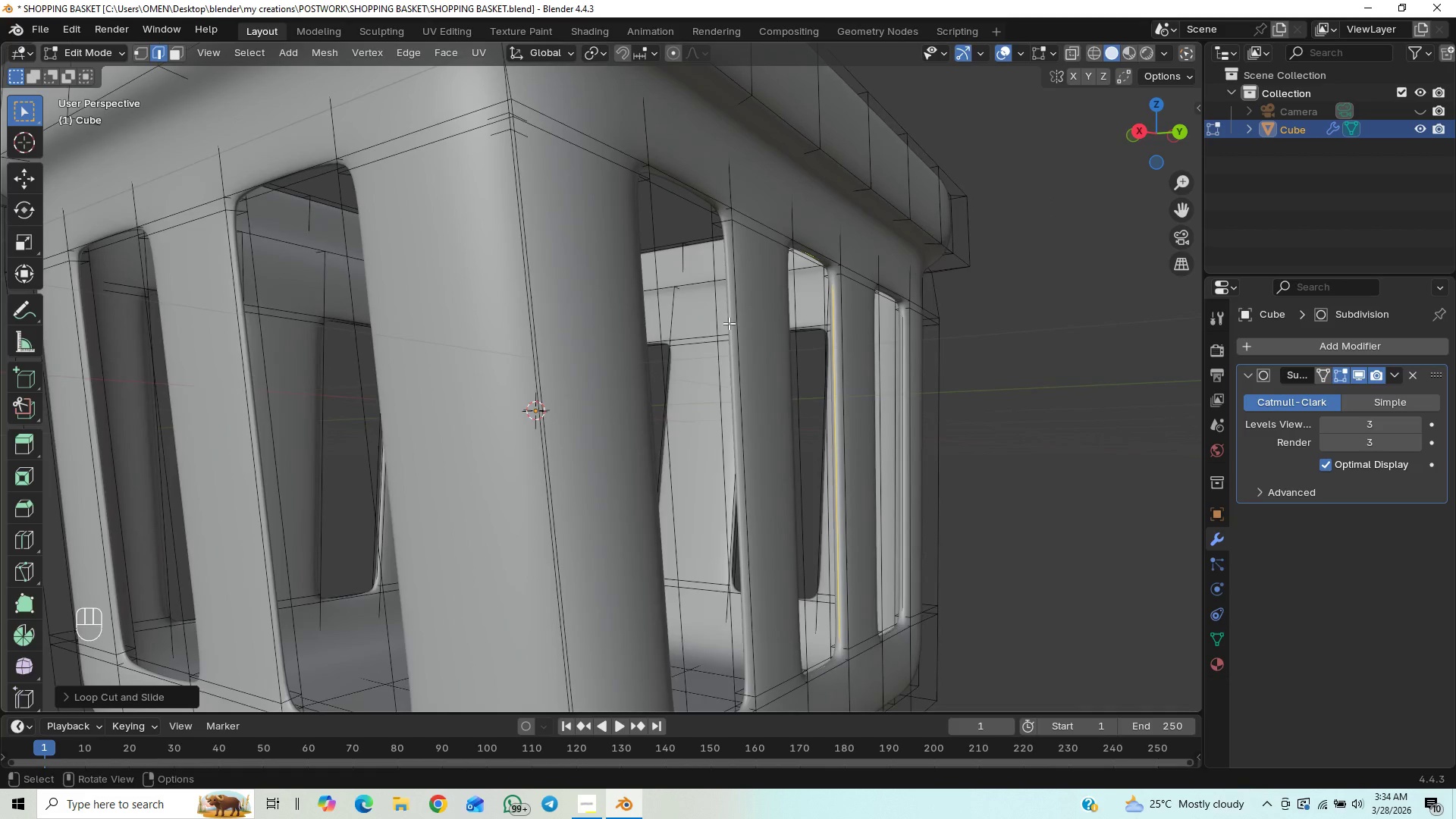 
key(Control+R)
 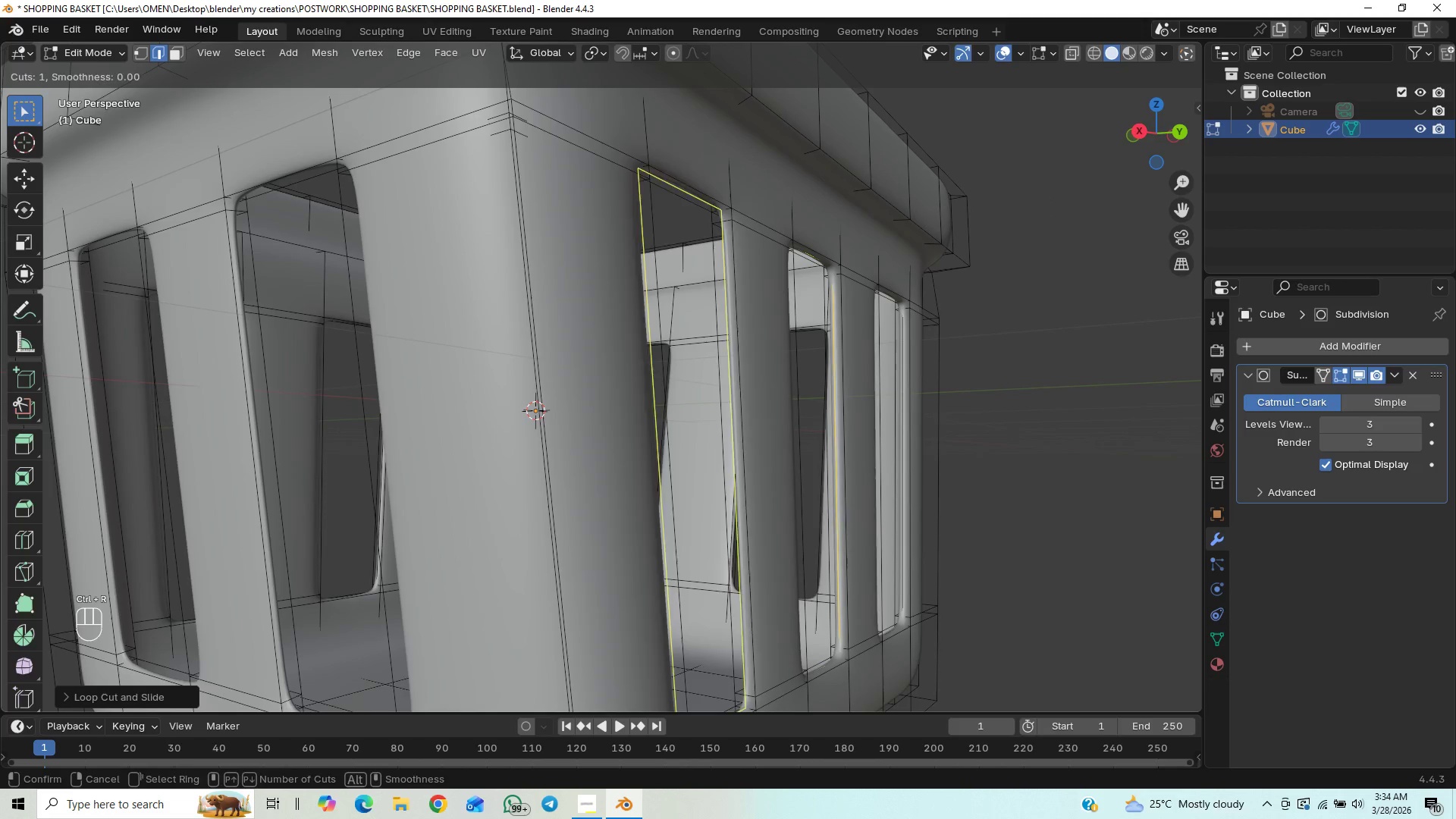 
right_click([726, 226])
 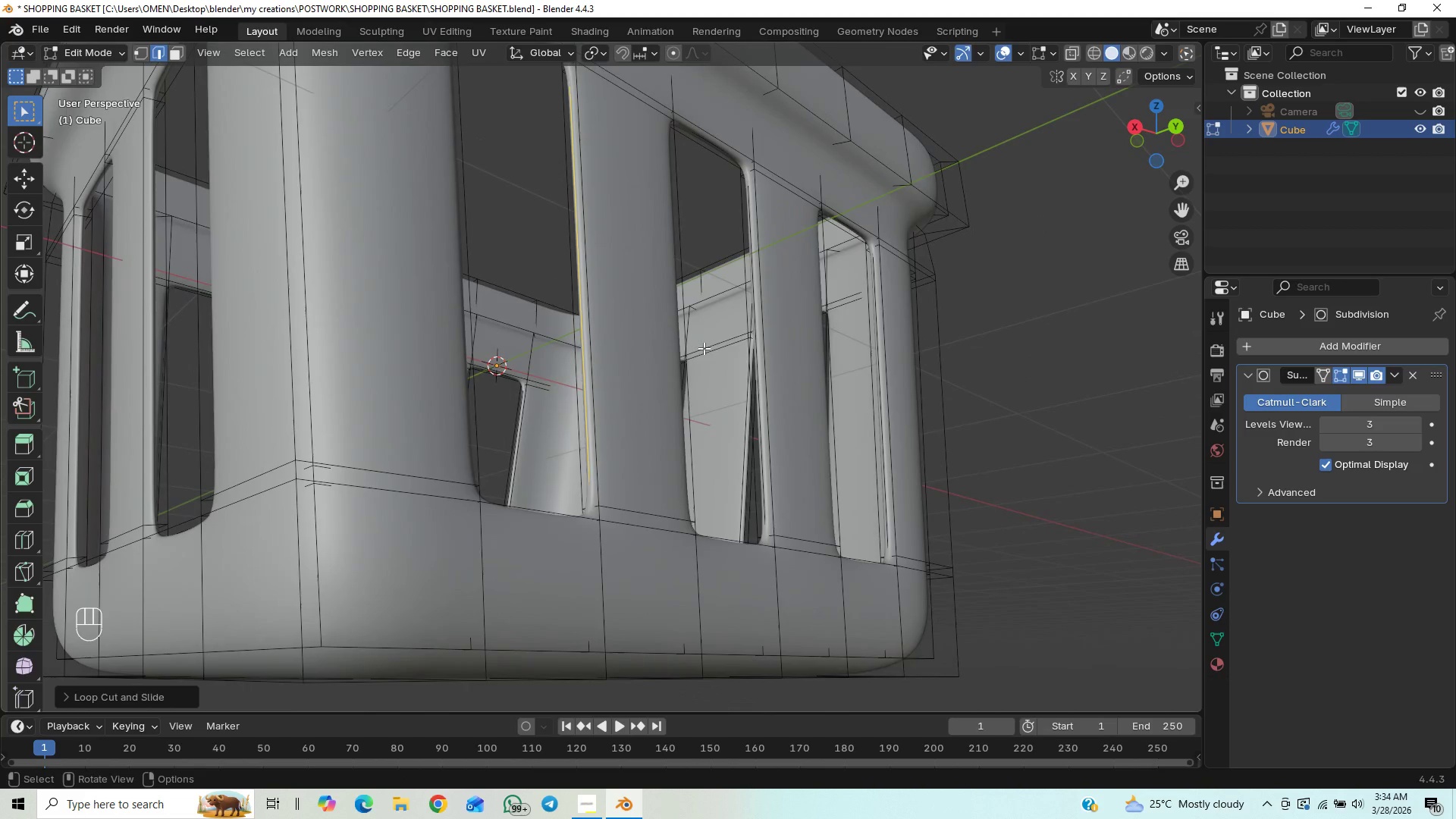 
key(Control+S)
 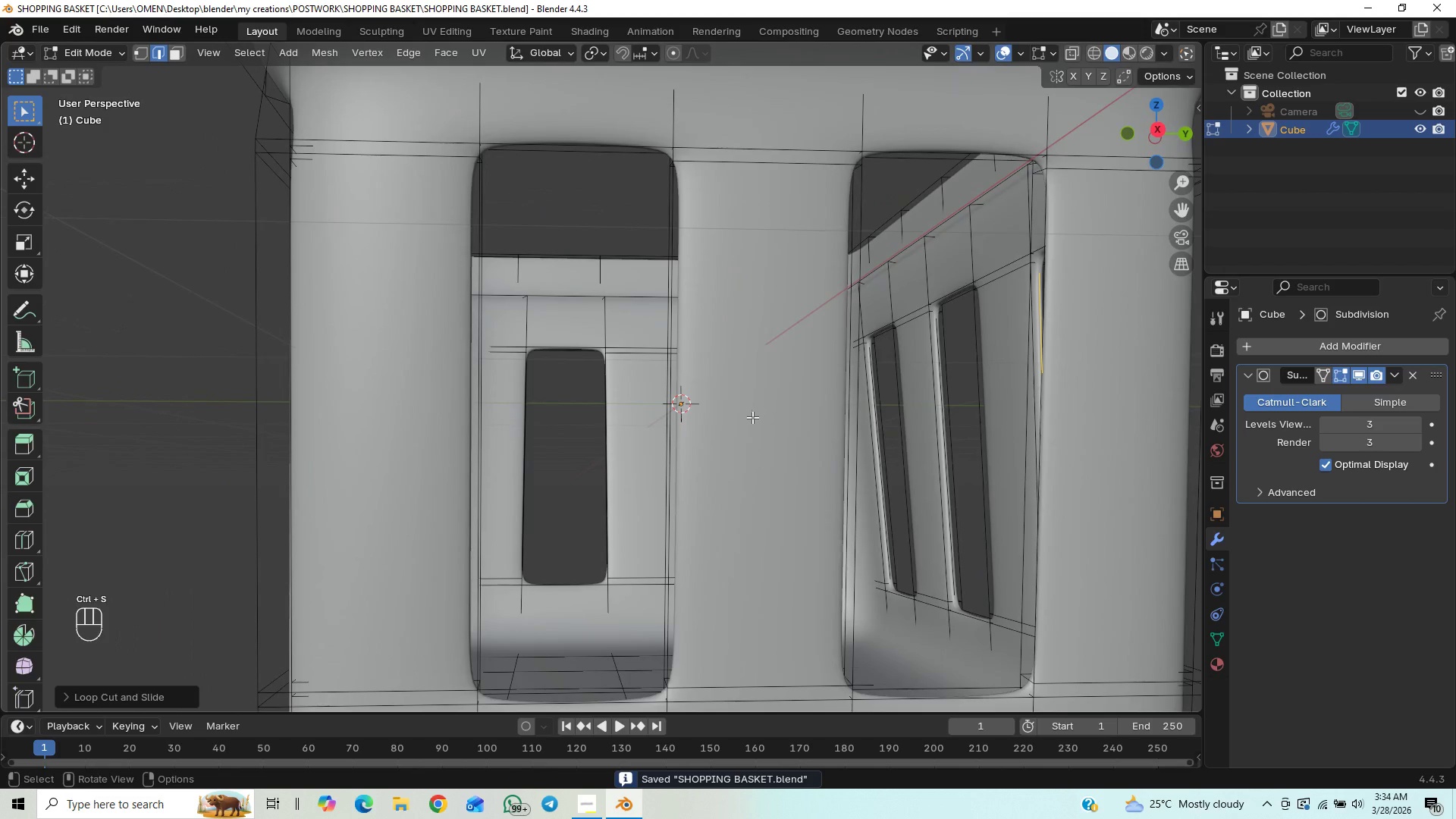 
hold_key(key=ShiftLeft, duration=0.58)
 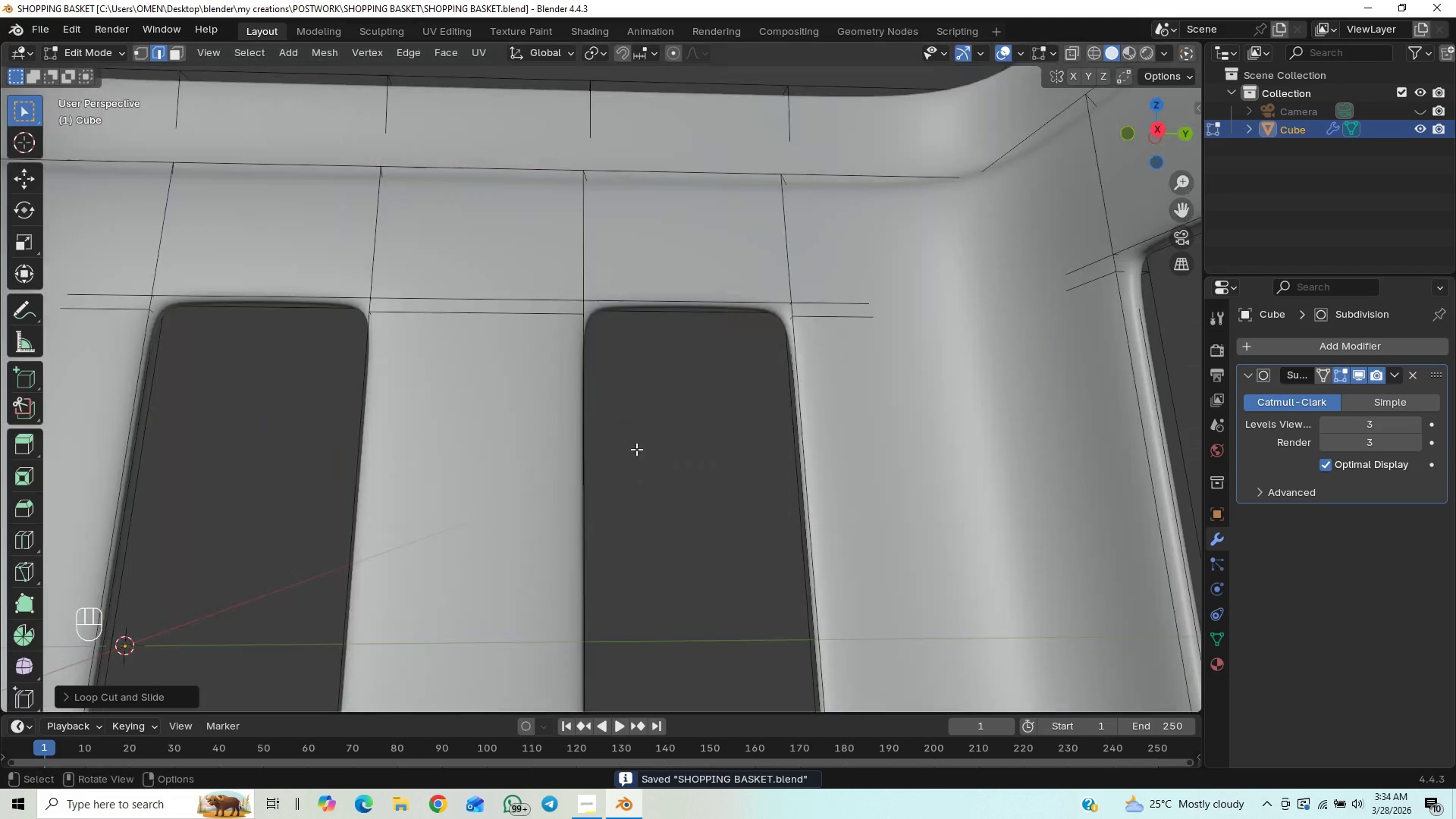 
scroll: coordinate [624, 449], scroll_direction: up, amount: 7.0
 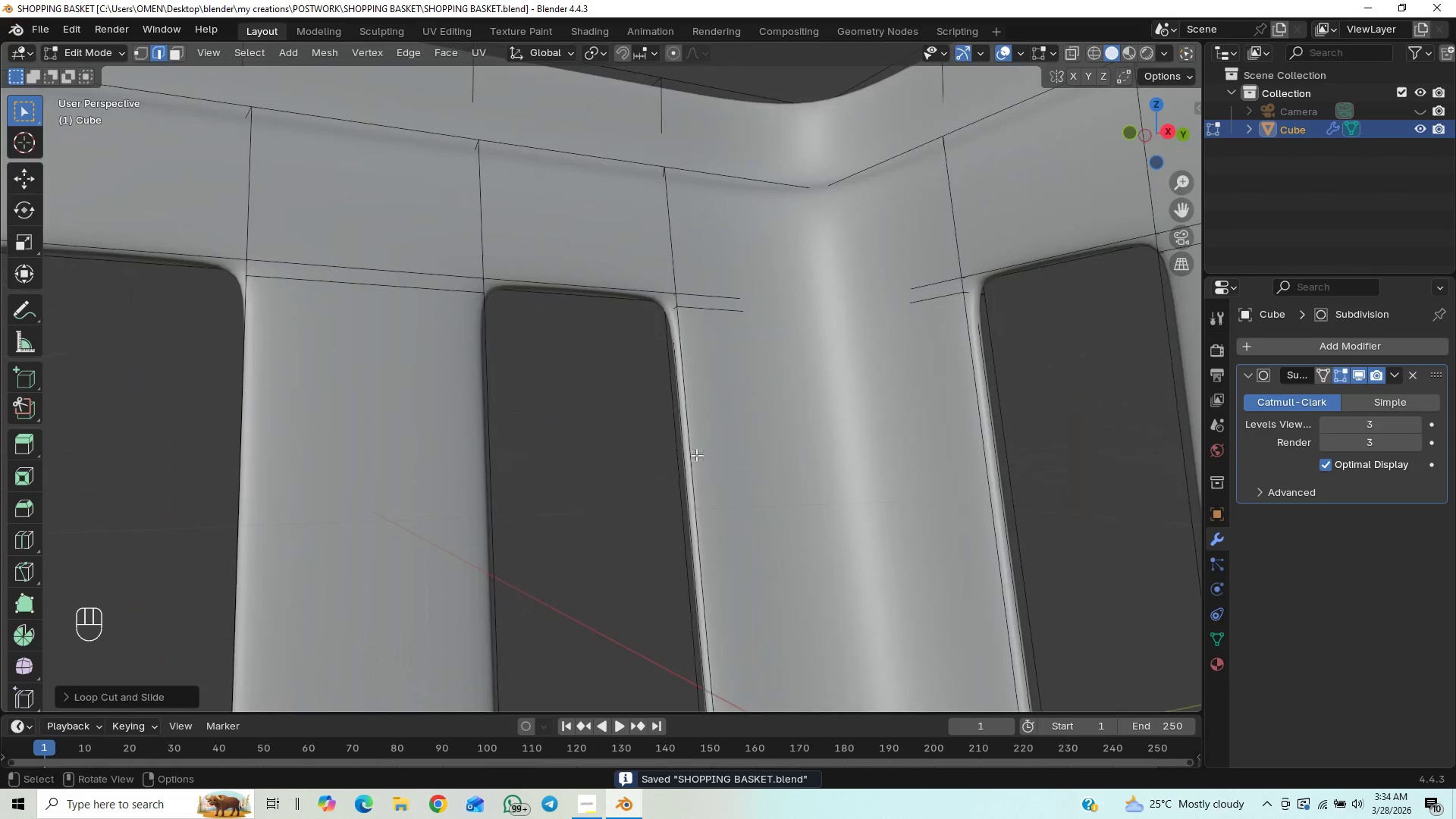 
scroll: coordinate [696, 457], scroll_direction: down, amount: 17.0
 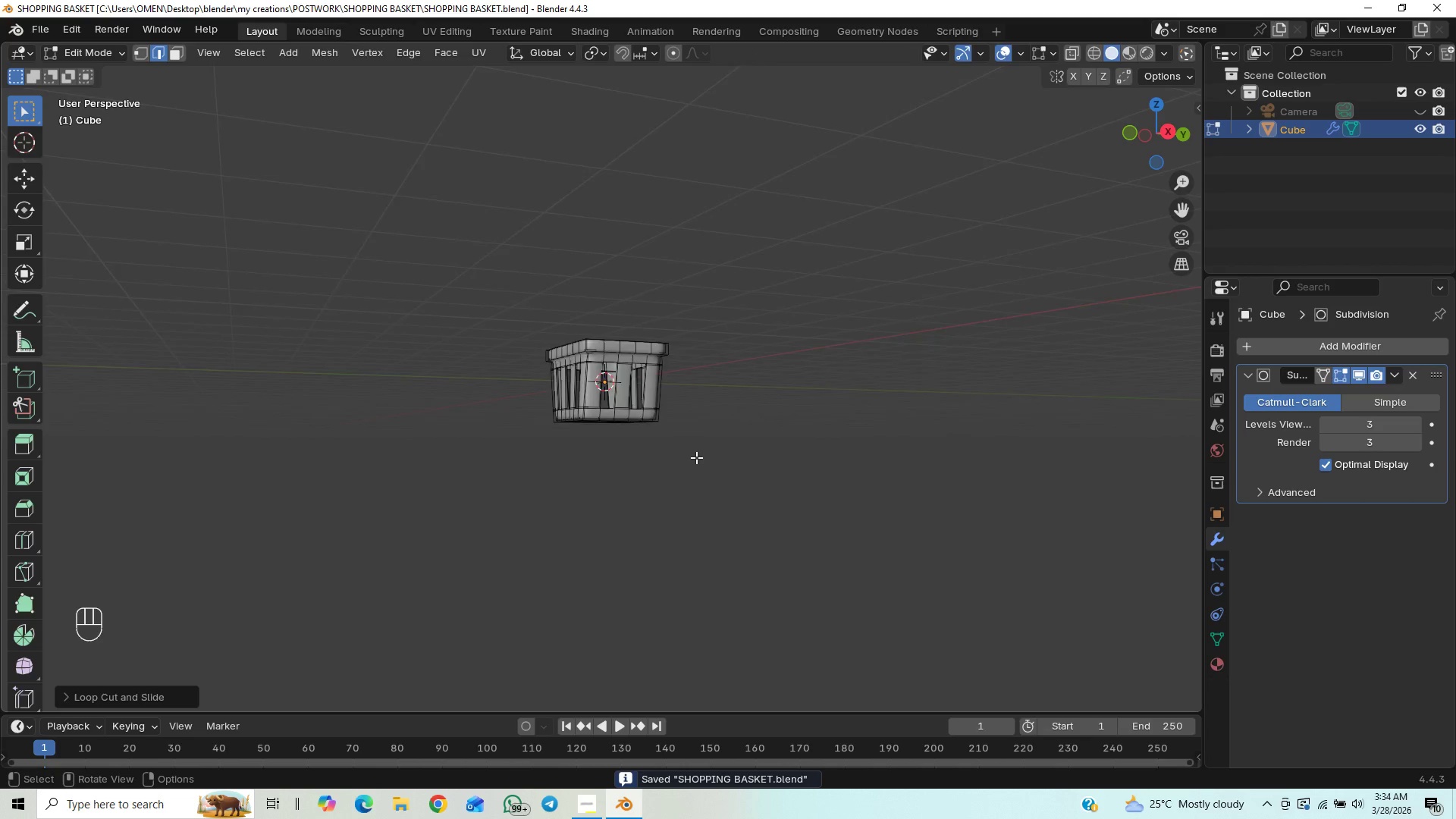 
scroll: coordinate [696, 457], scroll_direction: up, amount: 10.0
 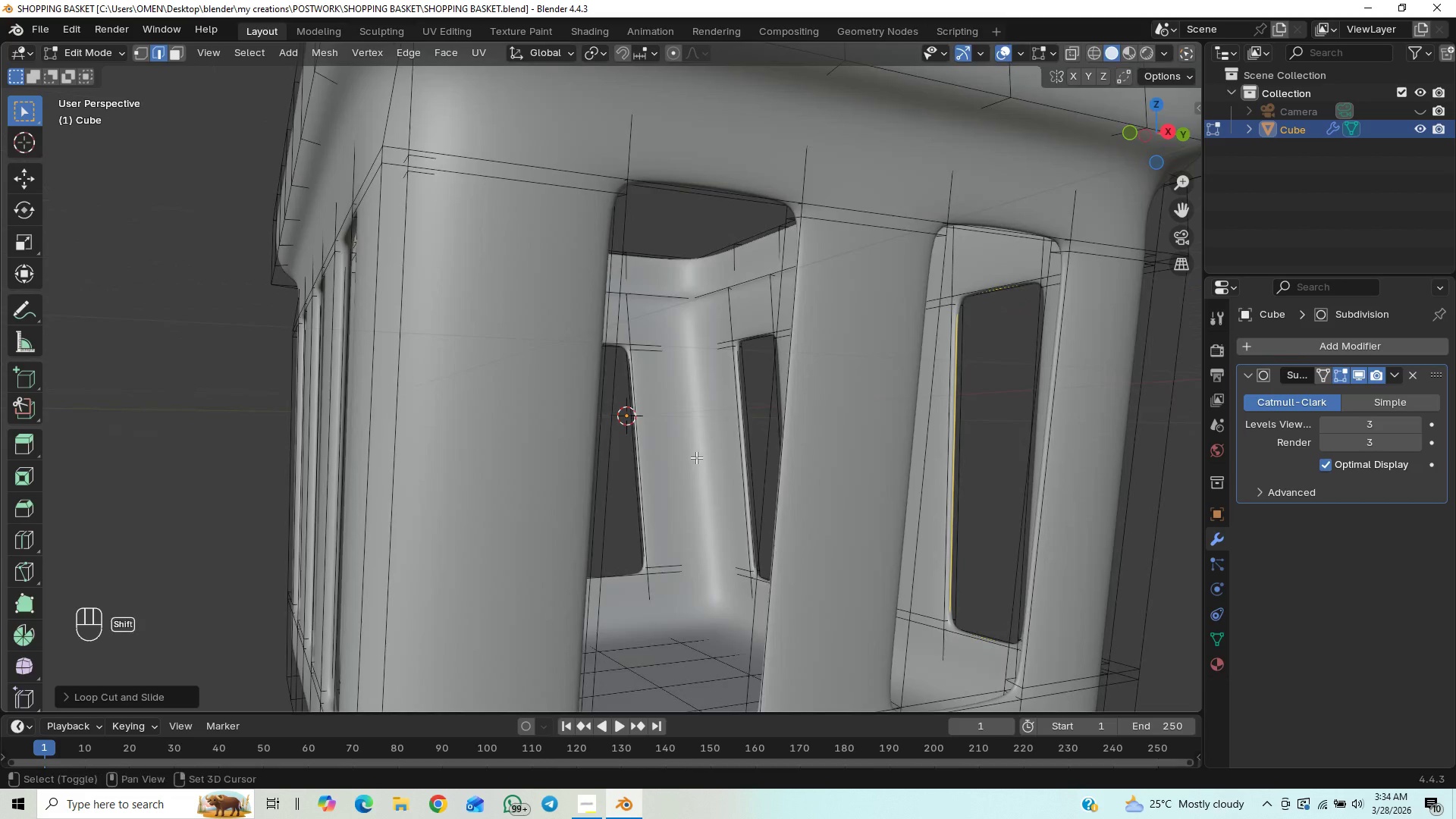 
hold_key(key=ShiftLeft, duration=0.47)
scroll: coordinate [576, 479], scroll_direction: up, amount: 1.0
 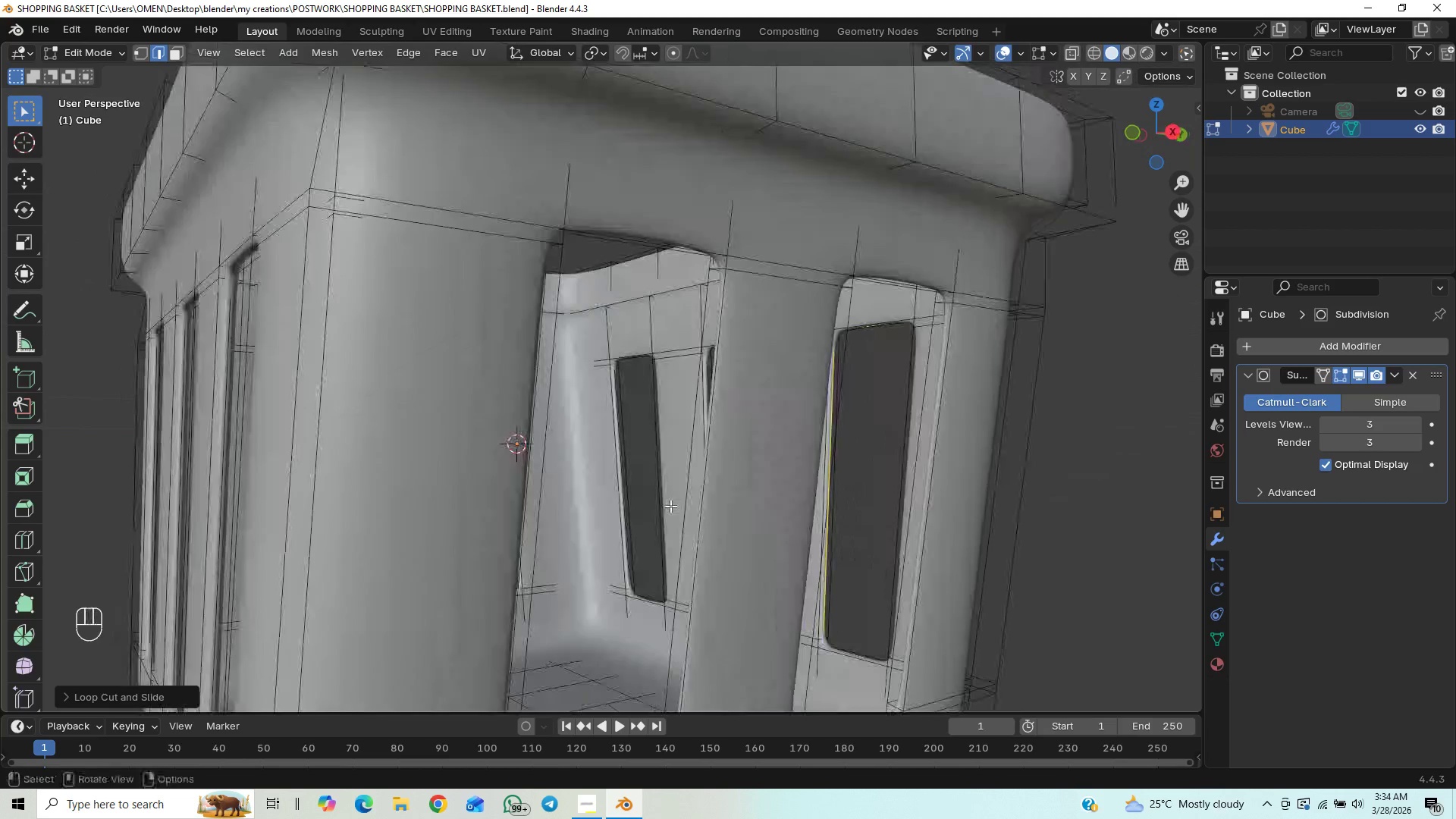 
hold_key(key=ShiftLeft, duration=0.73)
 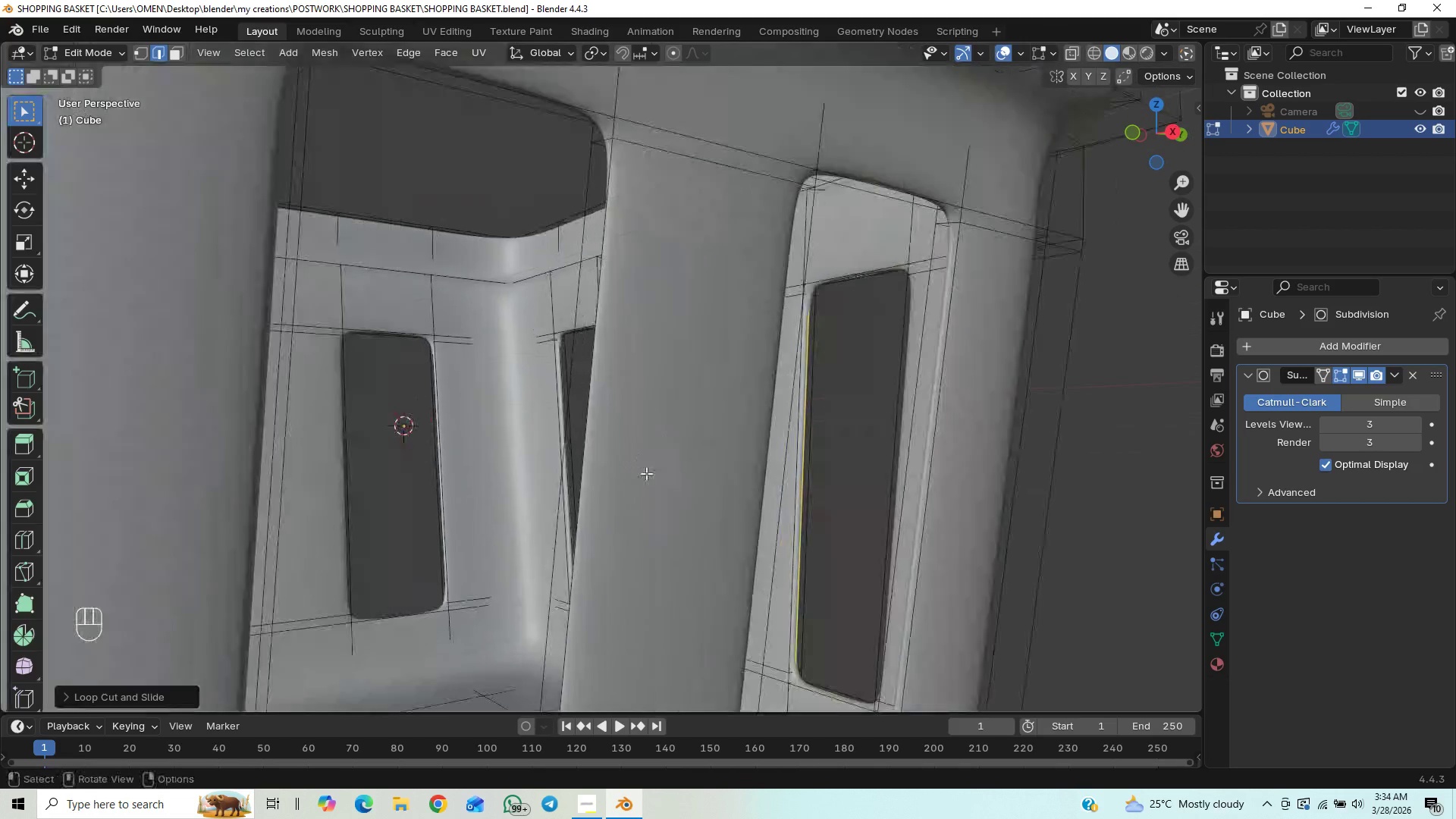 
scroll: coordinate [645, 472], scroll_direction: up, amount: 1.0
 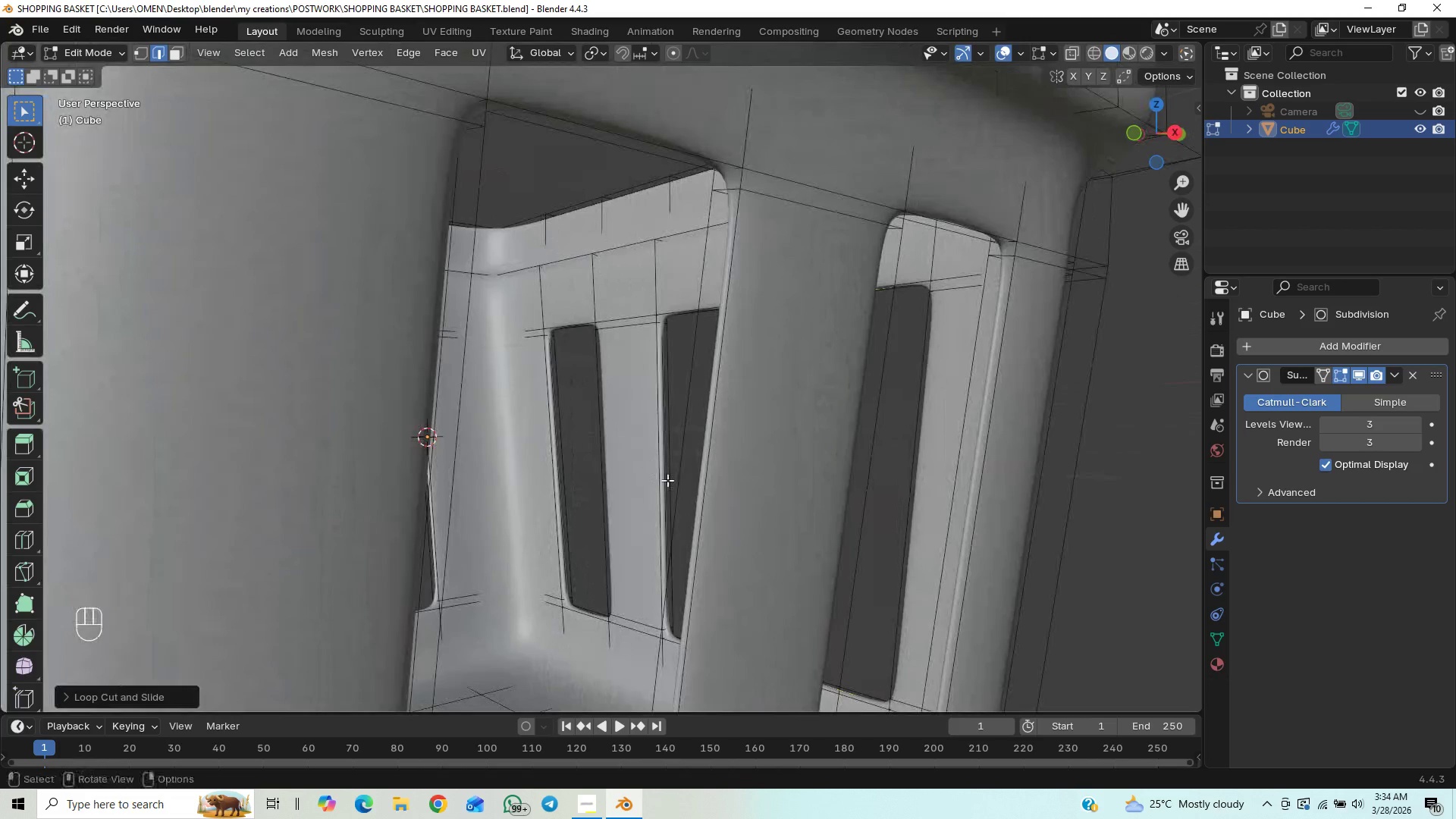 
key(Control+R)
 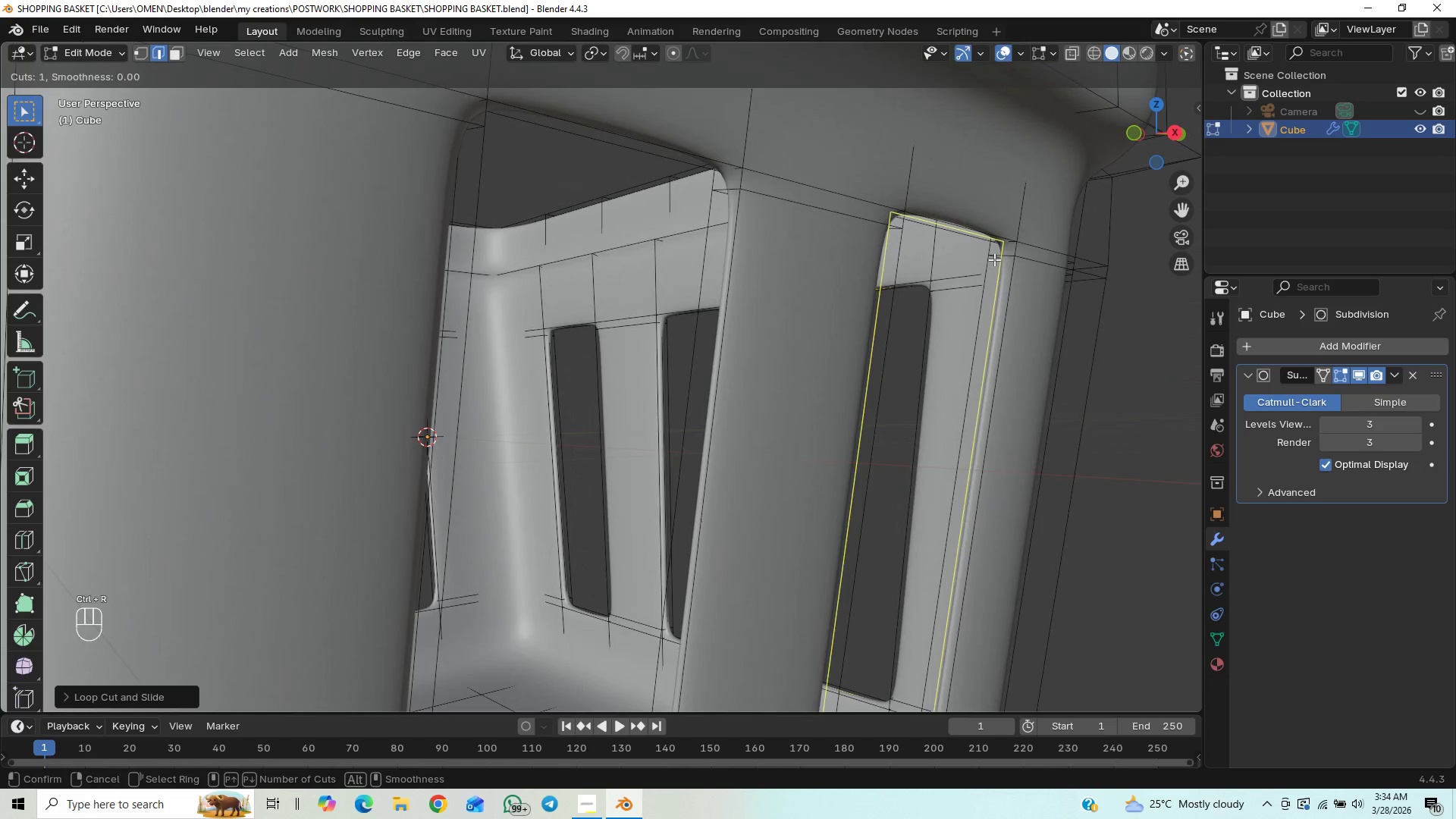 
left_click([994, 259])
 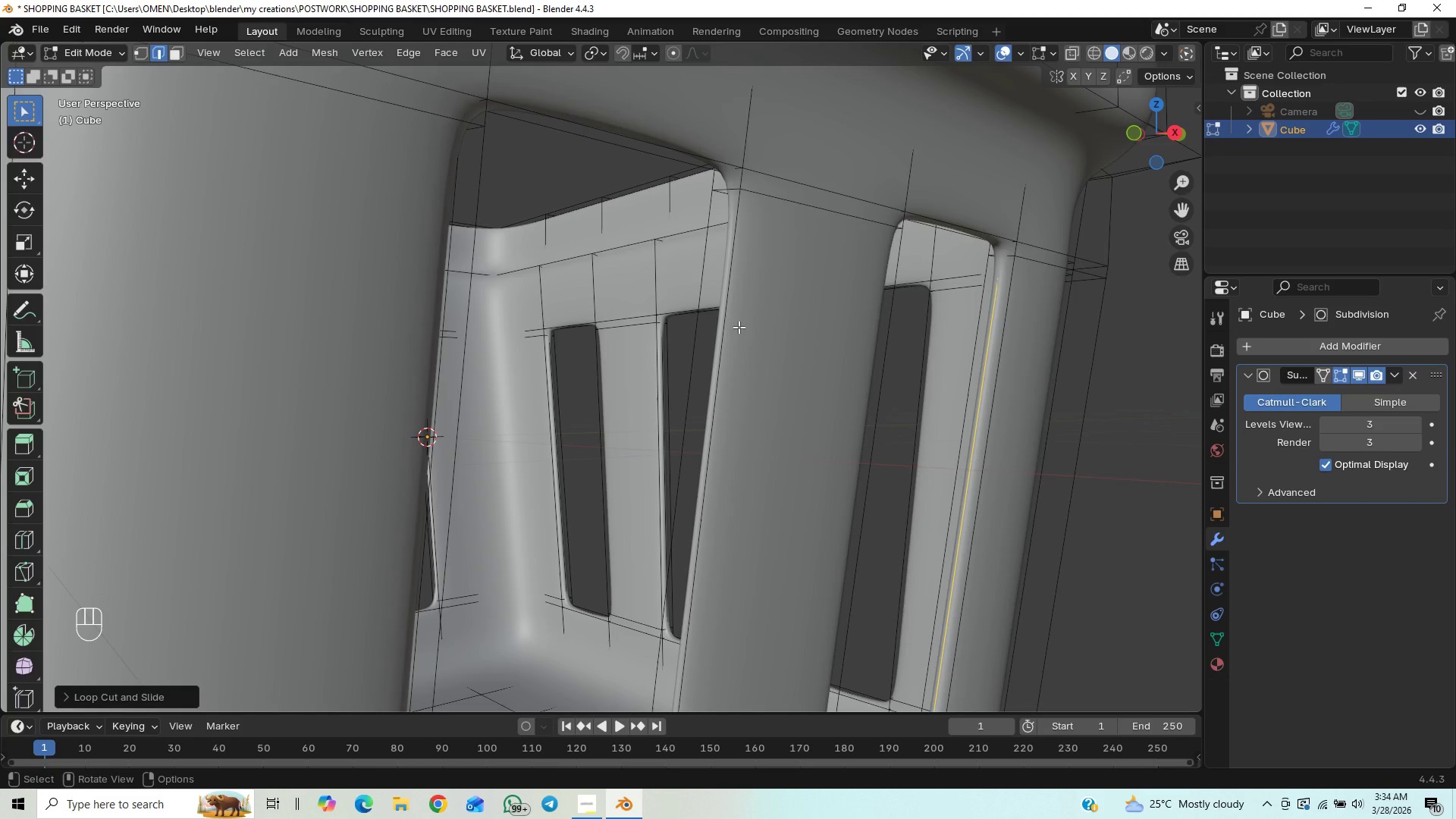 
key(Control+R)
 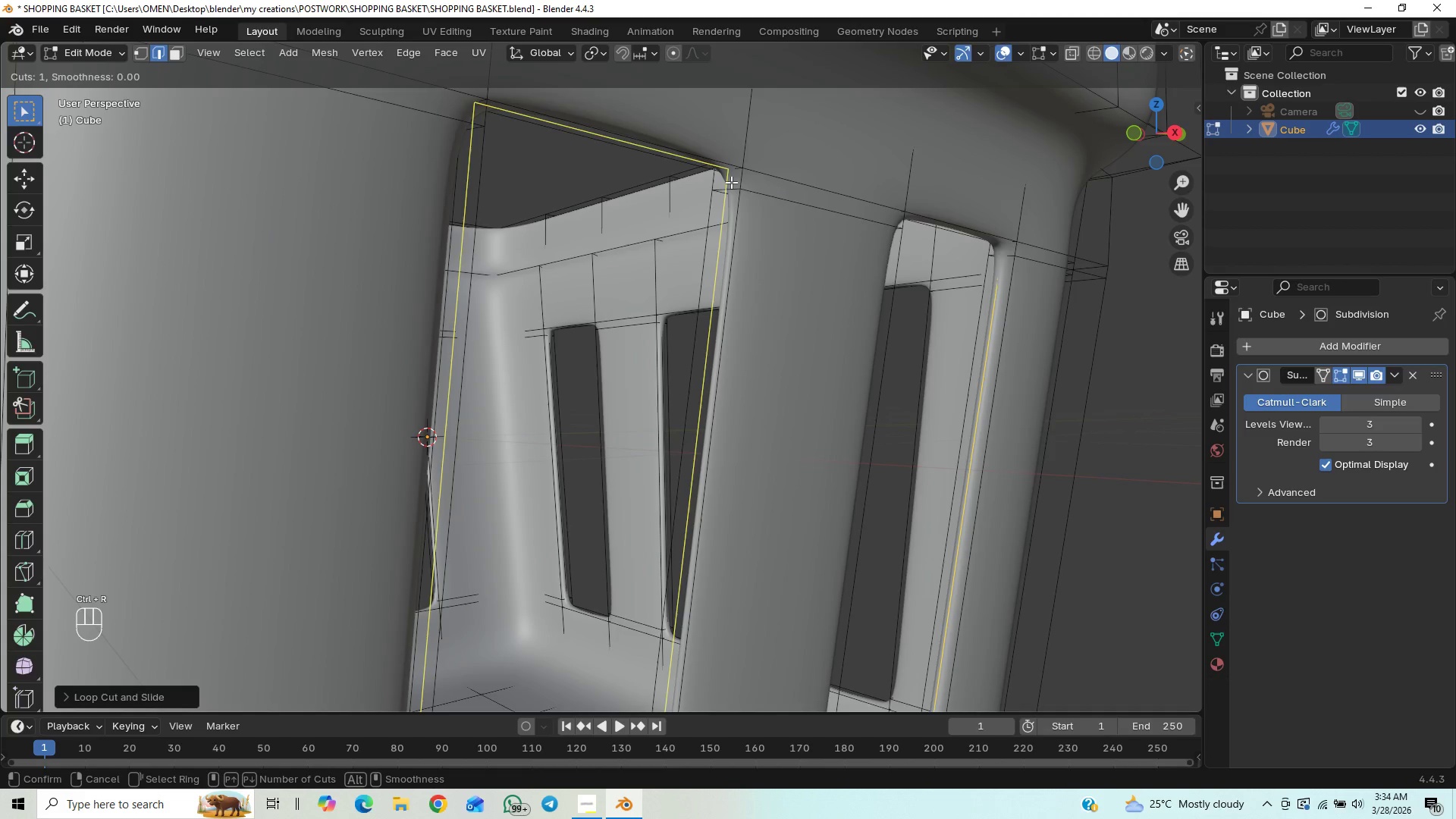 
left_click([731, 182])
 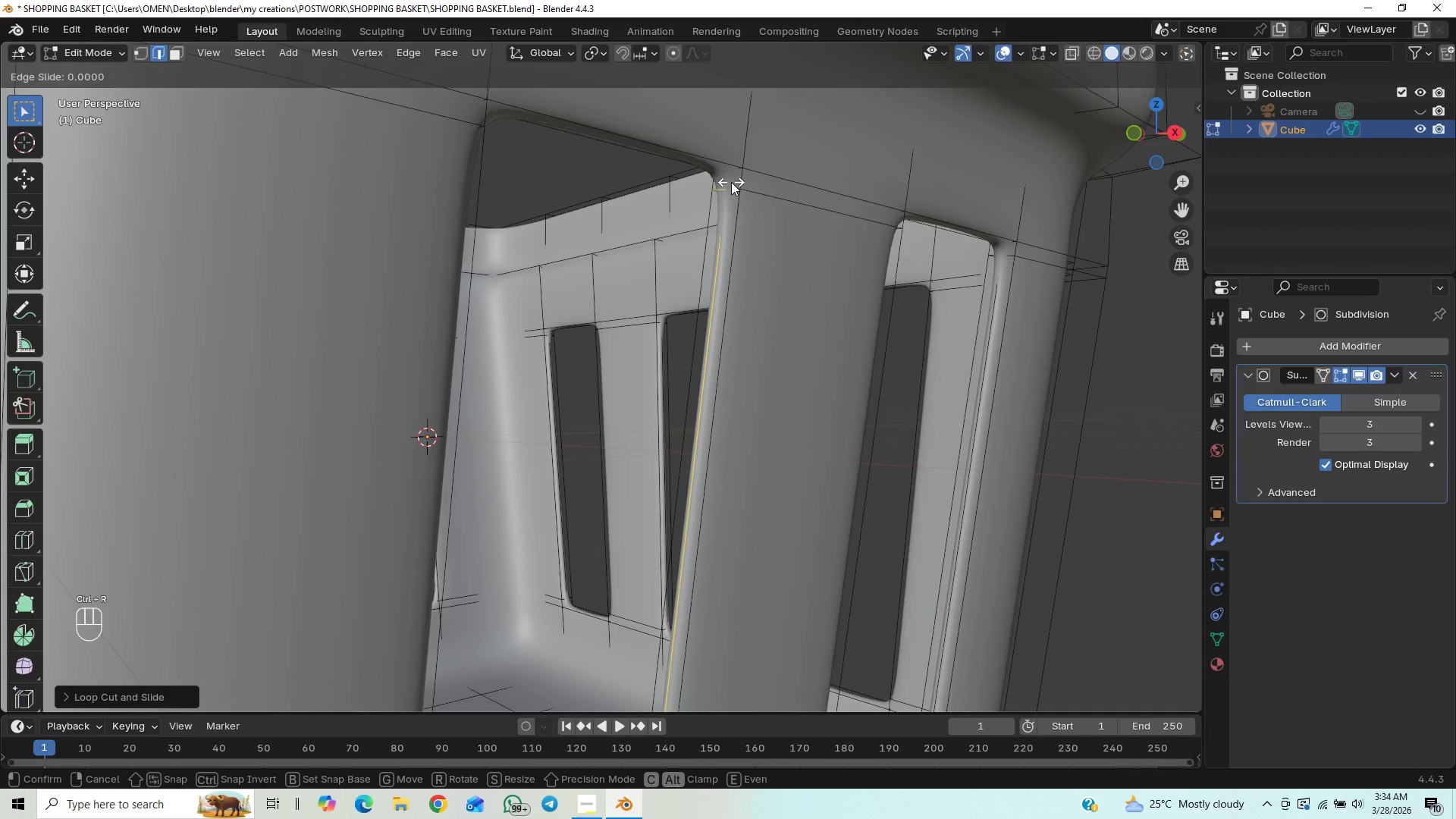 
right_click([731, 182])
 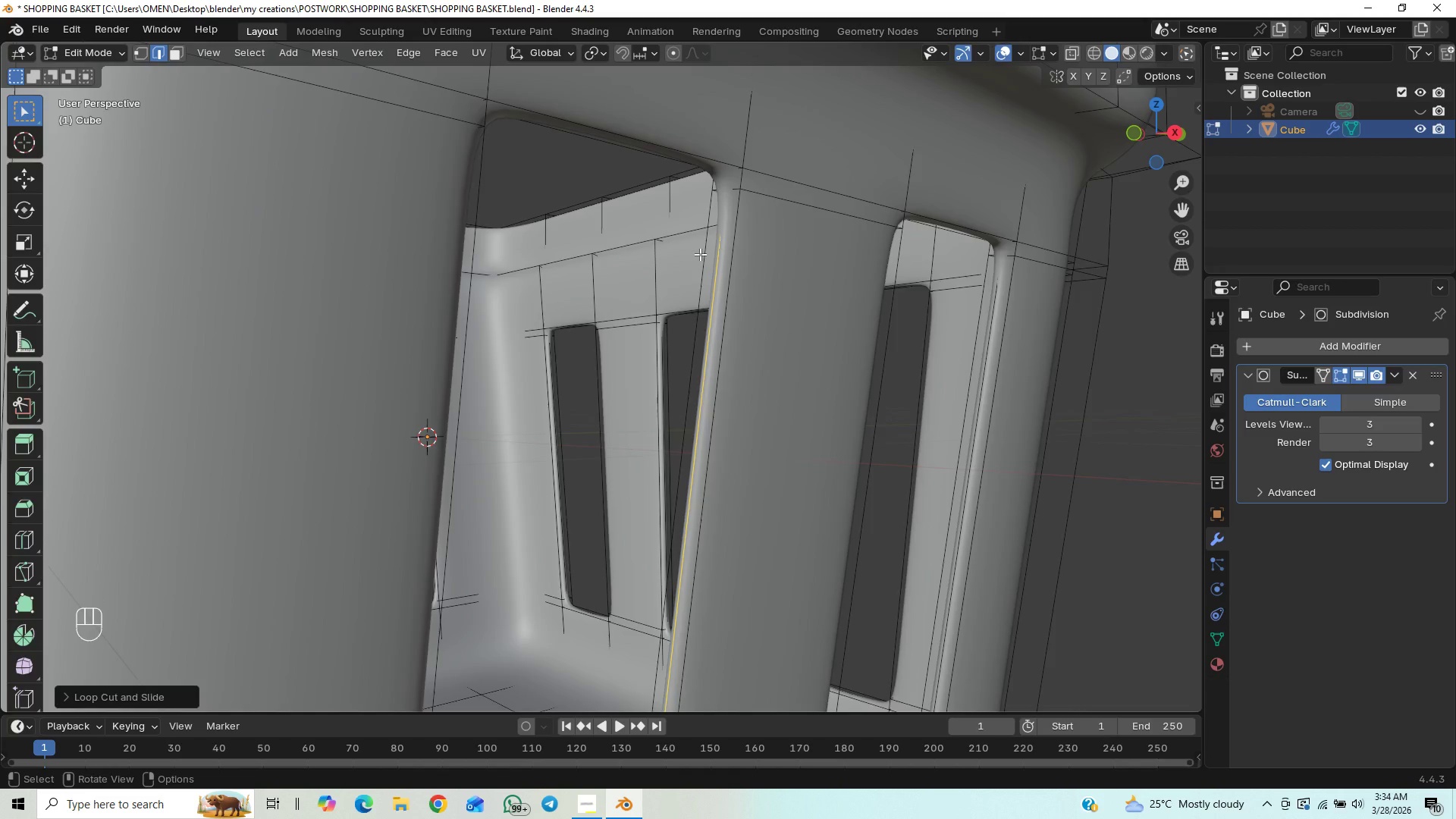 
scroll: coordinate [700, 259], scroll_direction: down, amount: 7.0
 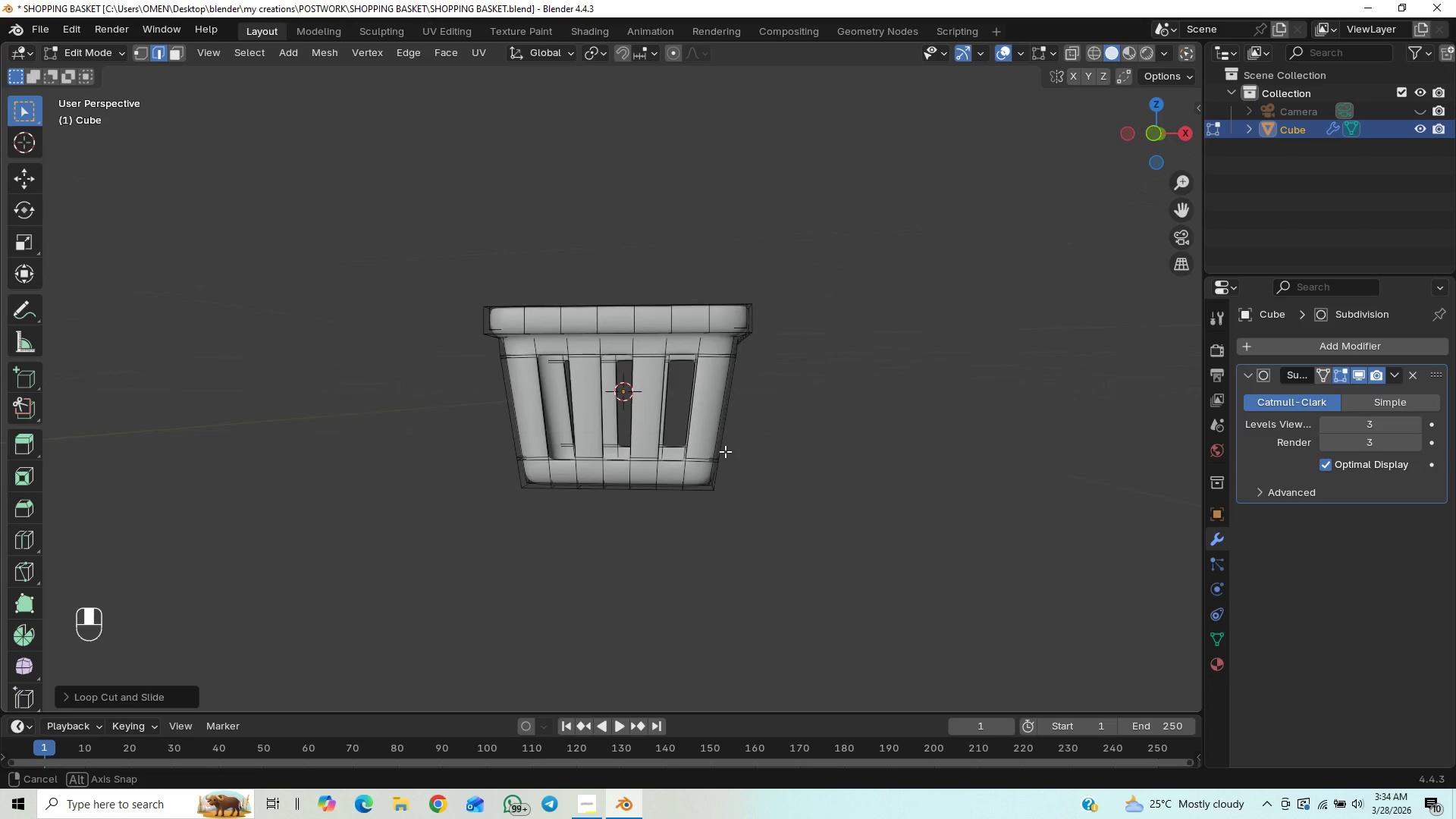 
key(Control+S)
 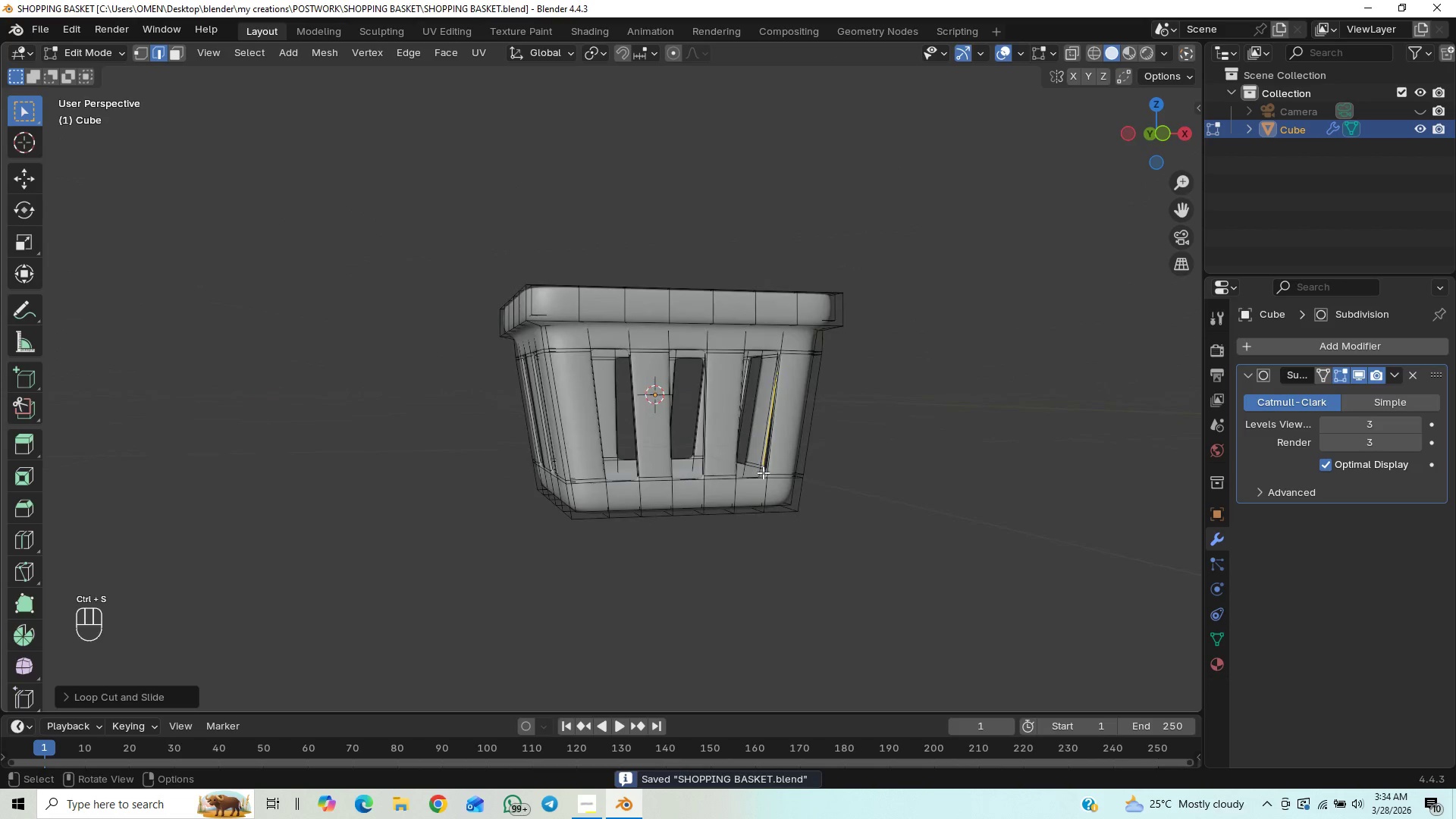 
scroll: coordinate [765, 474], scroll_direction: up, amount: 2.0
 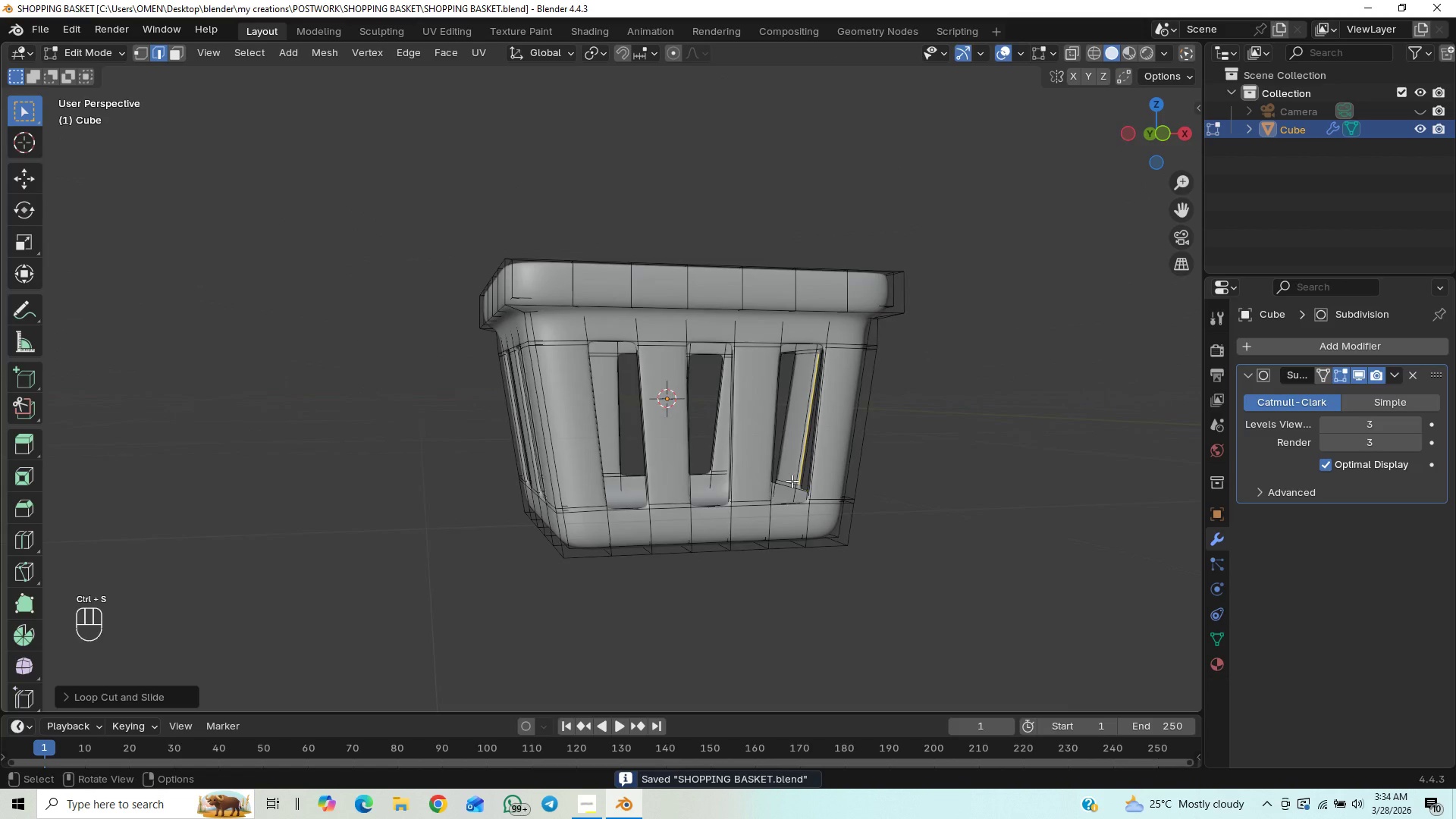 
hold_key(key=ShiftLeft, duration=0.64)
 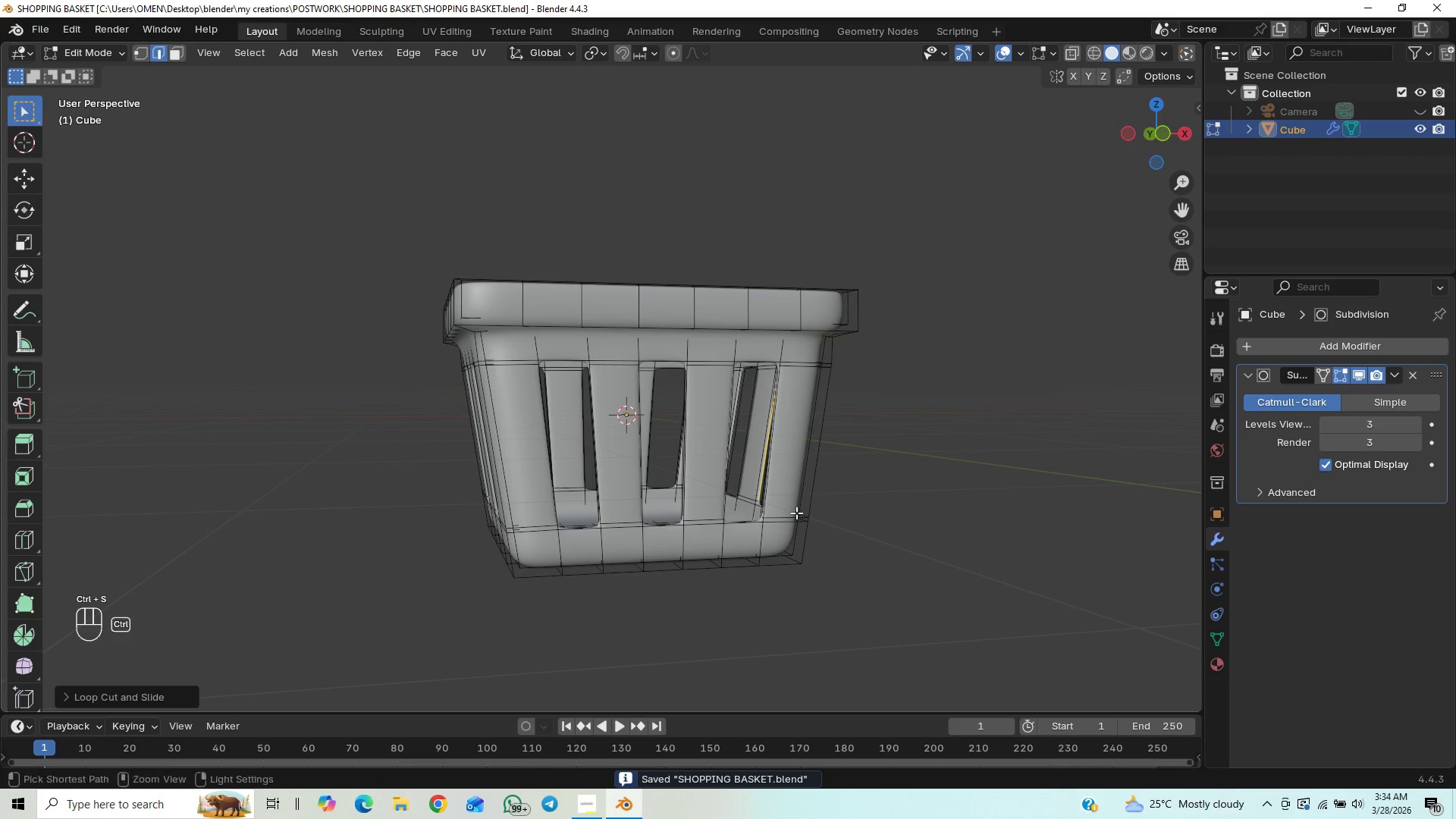 
hold_key(key=ControlLeft, duration=0.89)
scroll: coordinate [796, 513], scroll_direction: up, amount: 1.0
 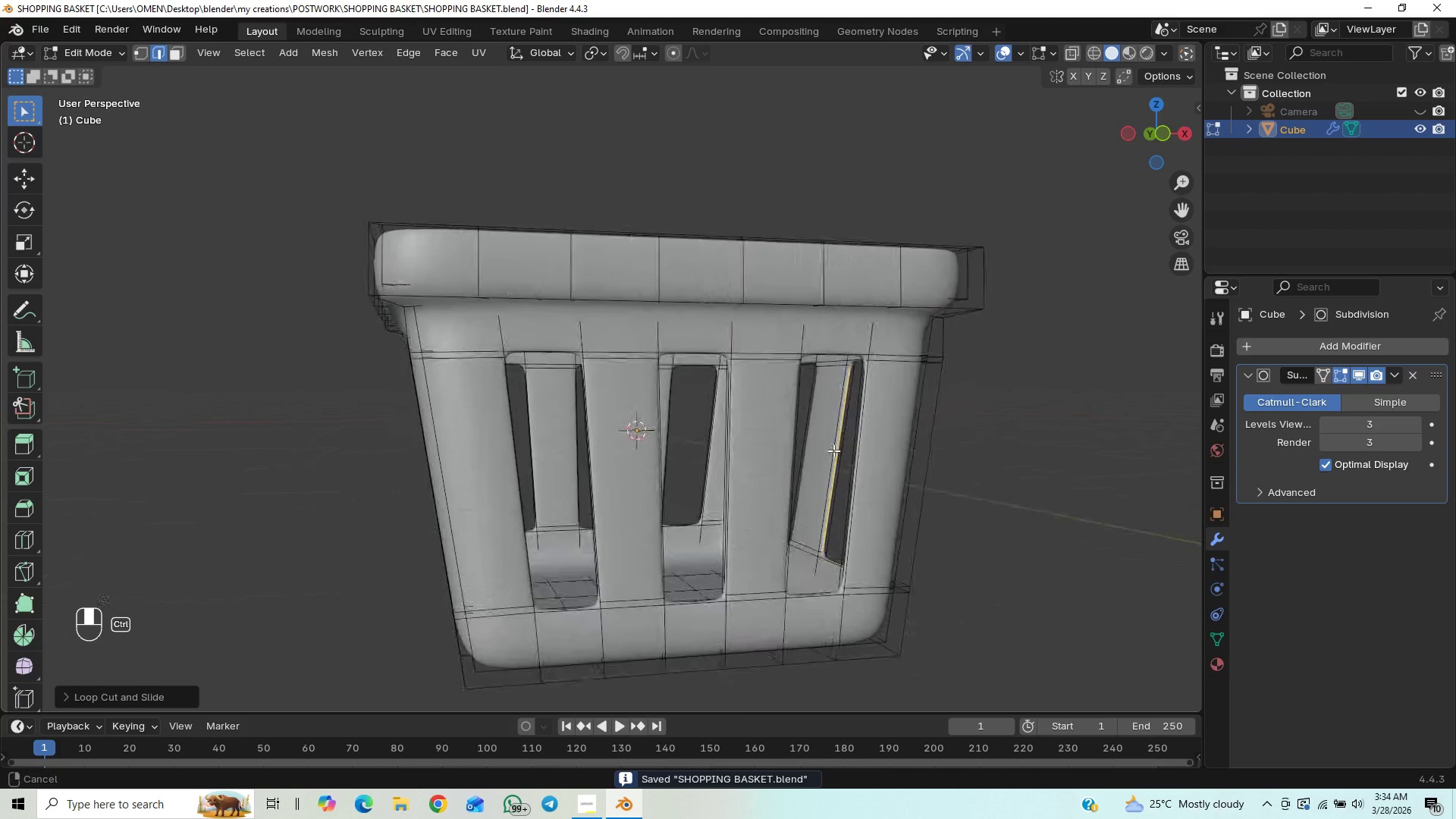 
hold_key(key=ControlLeft, duration=2.09)
 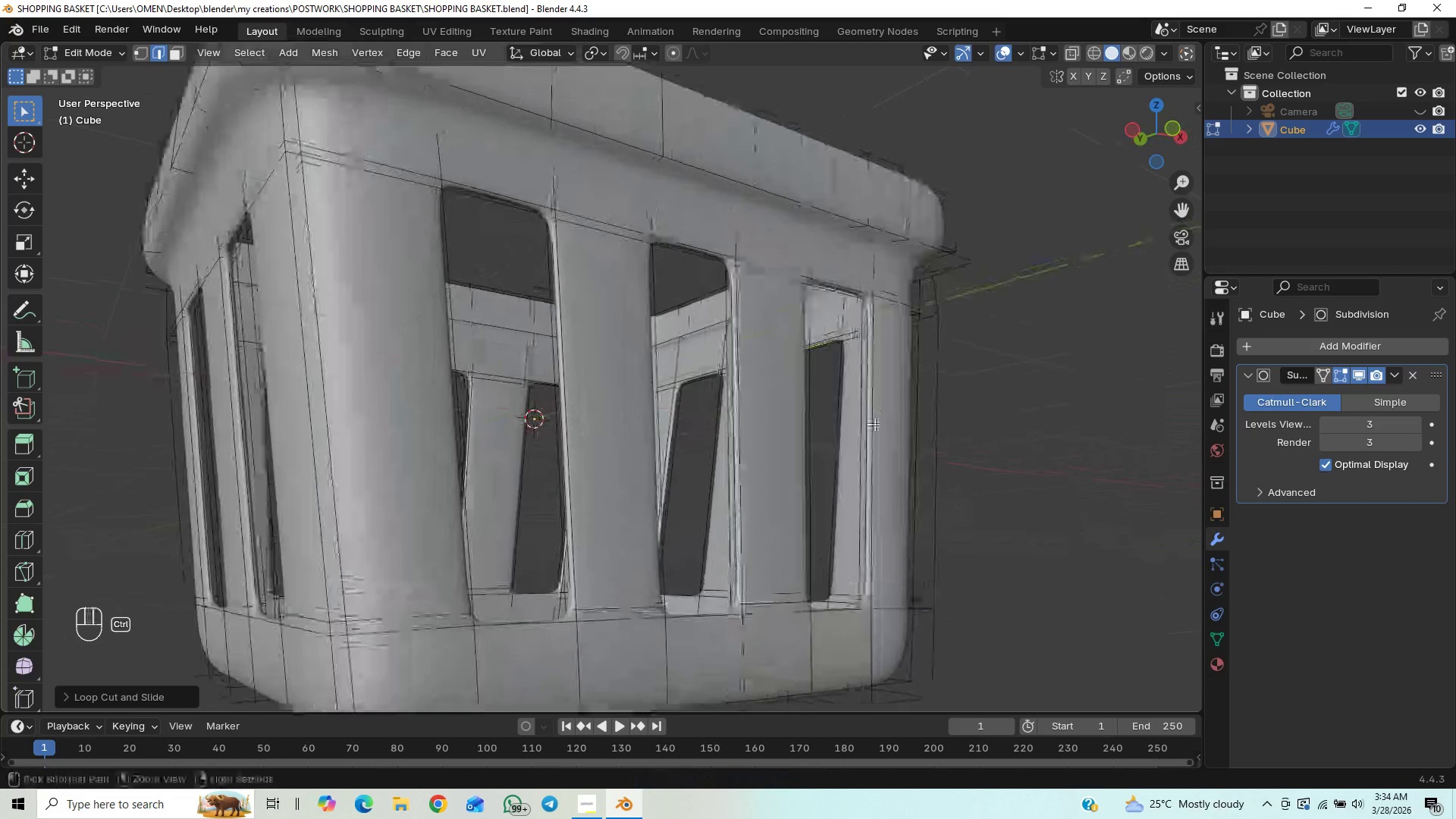 
hold_key(key=ShiftLeft, duration=0.59)
 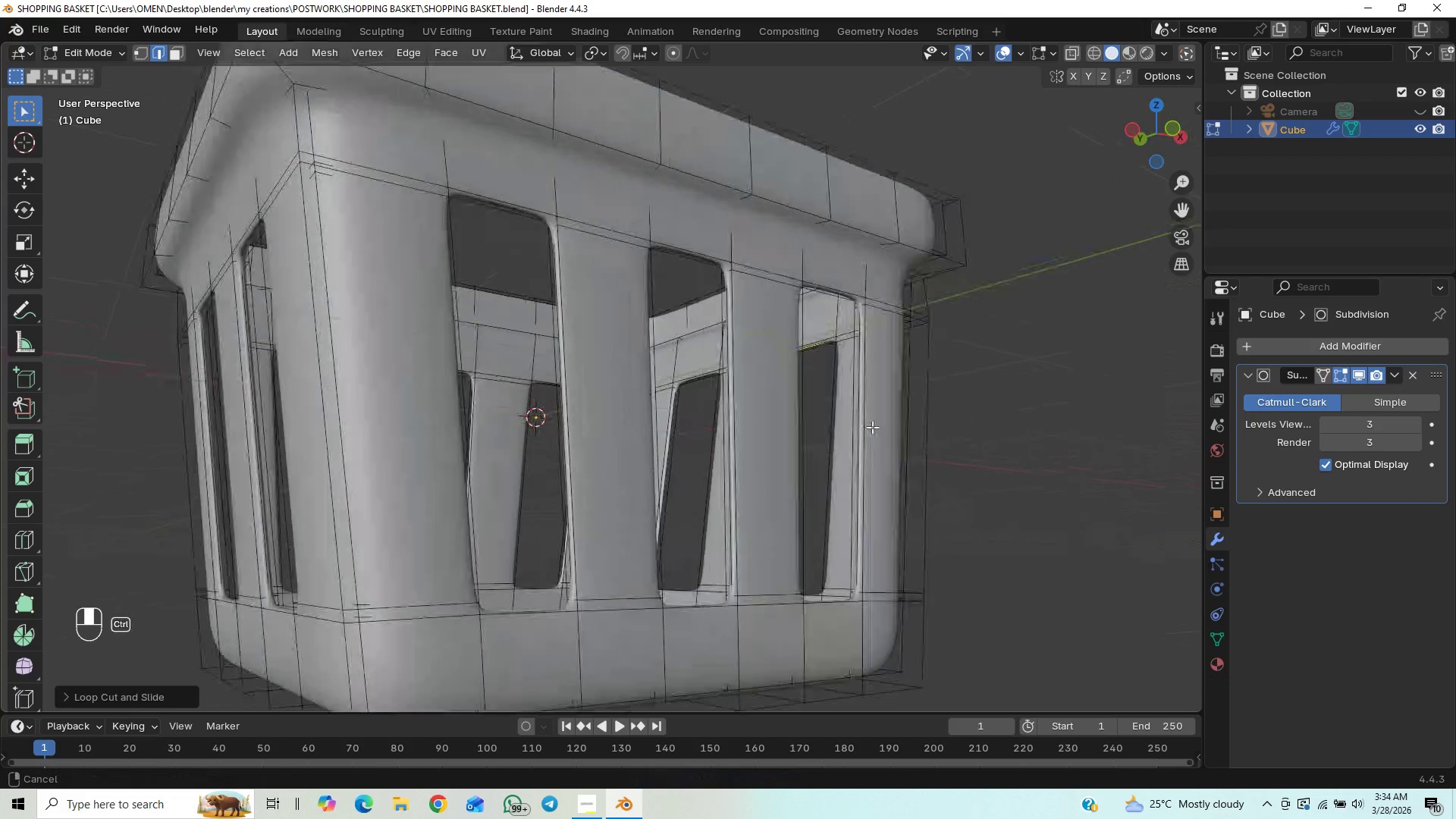 
hold_key(key=ShiftLeft, duration=1.95)
 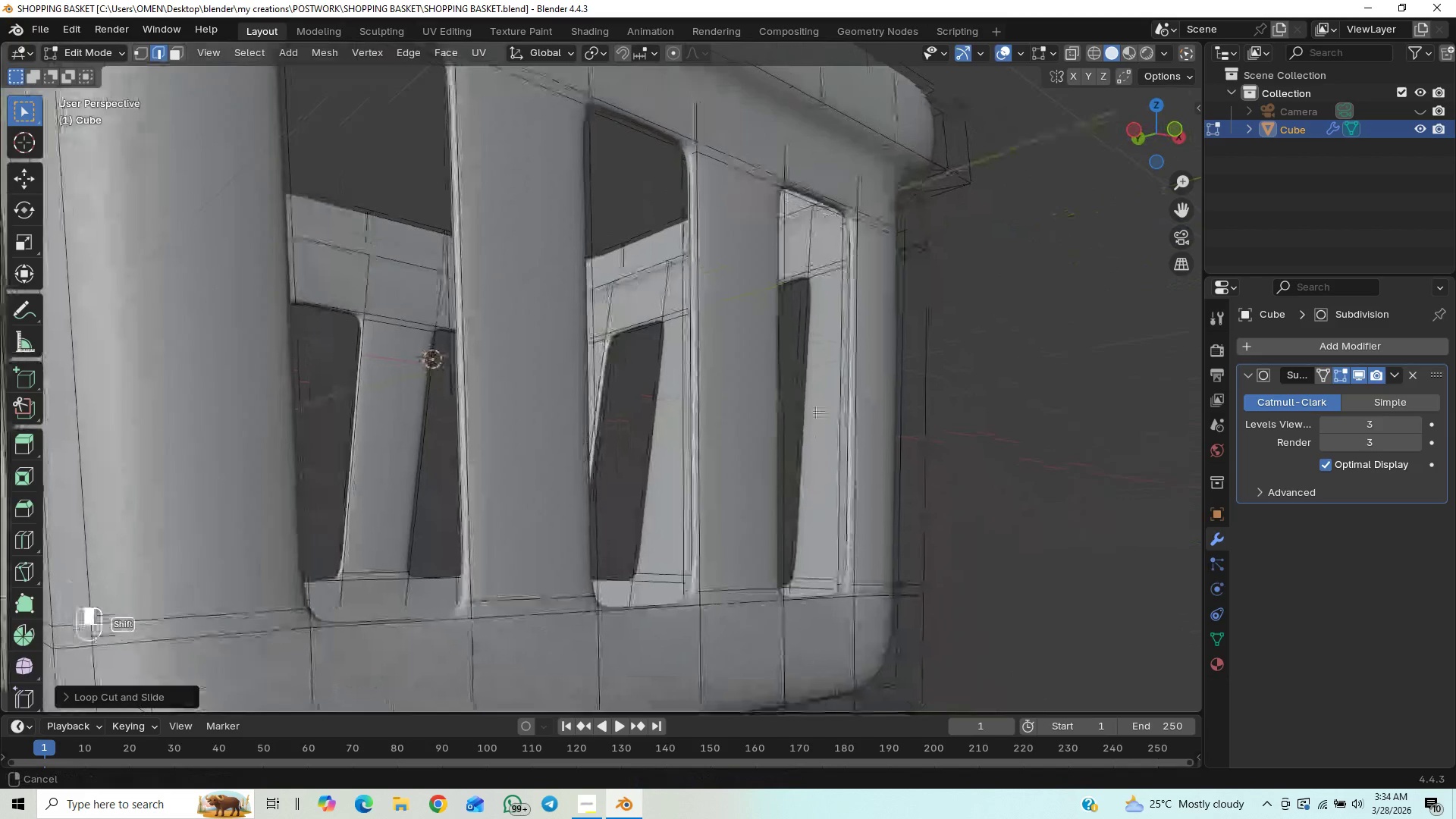 
hold_key(key=ControlLeft, duration=0.62)
 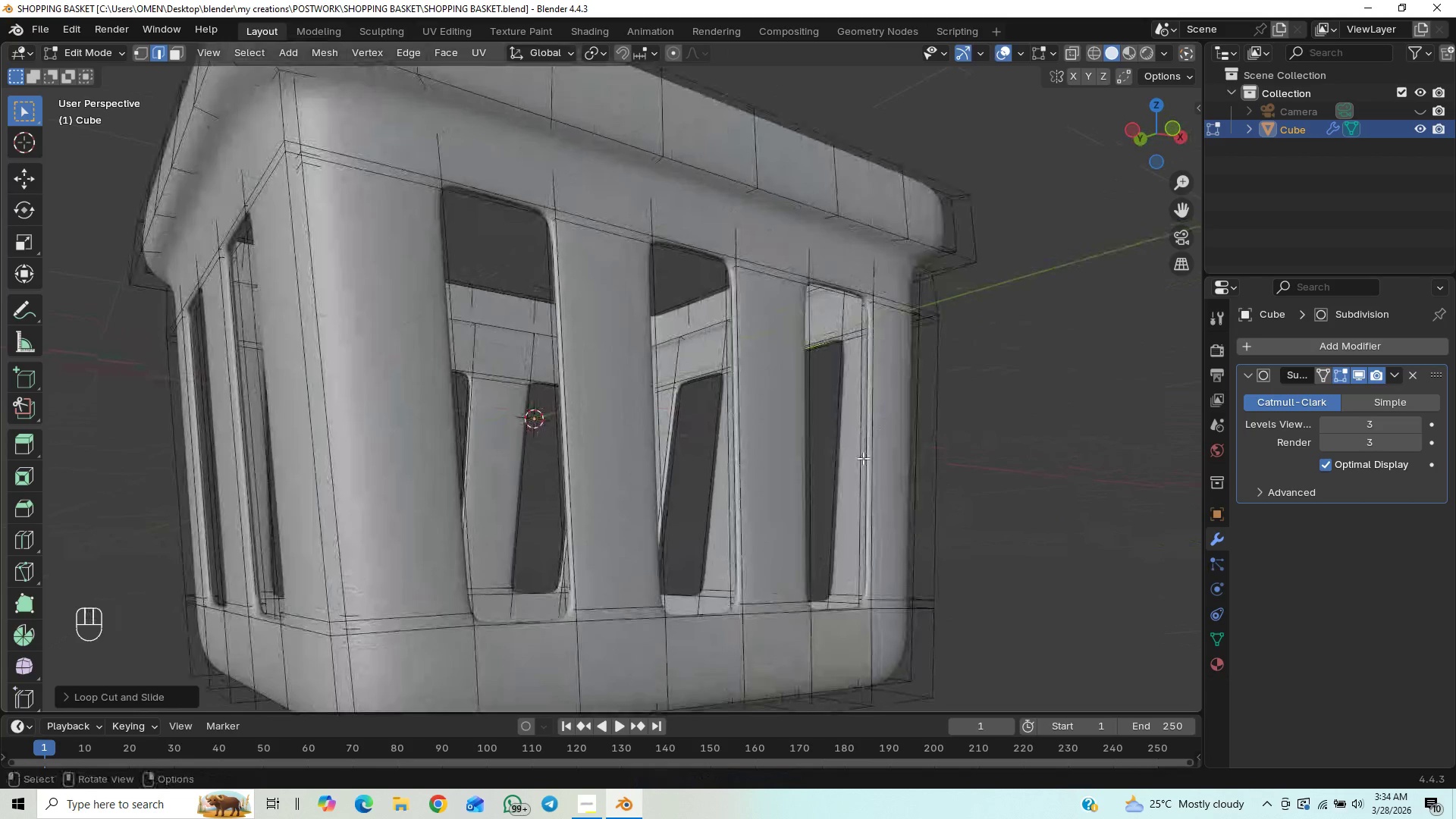 
scroll: coordinate [866, 461], scroll_direction: up, amount: 1.0
 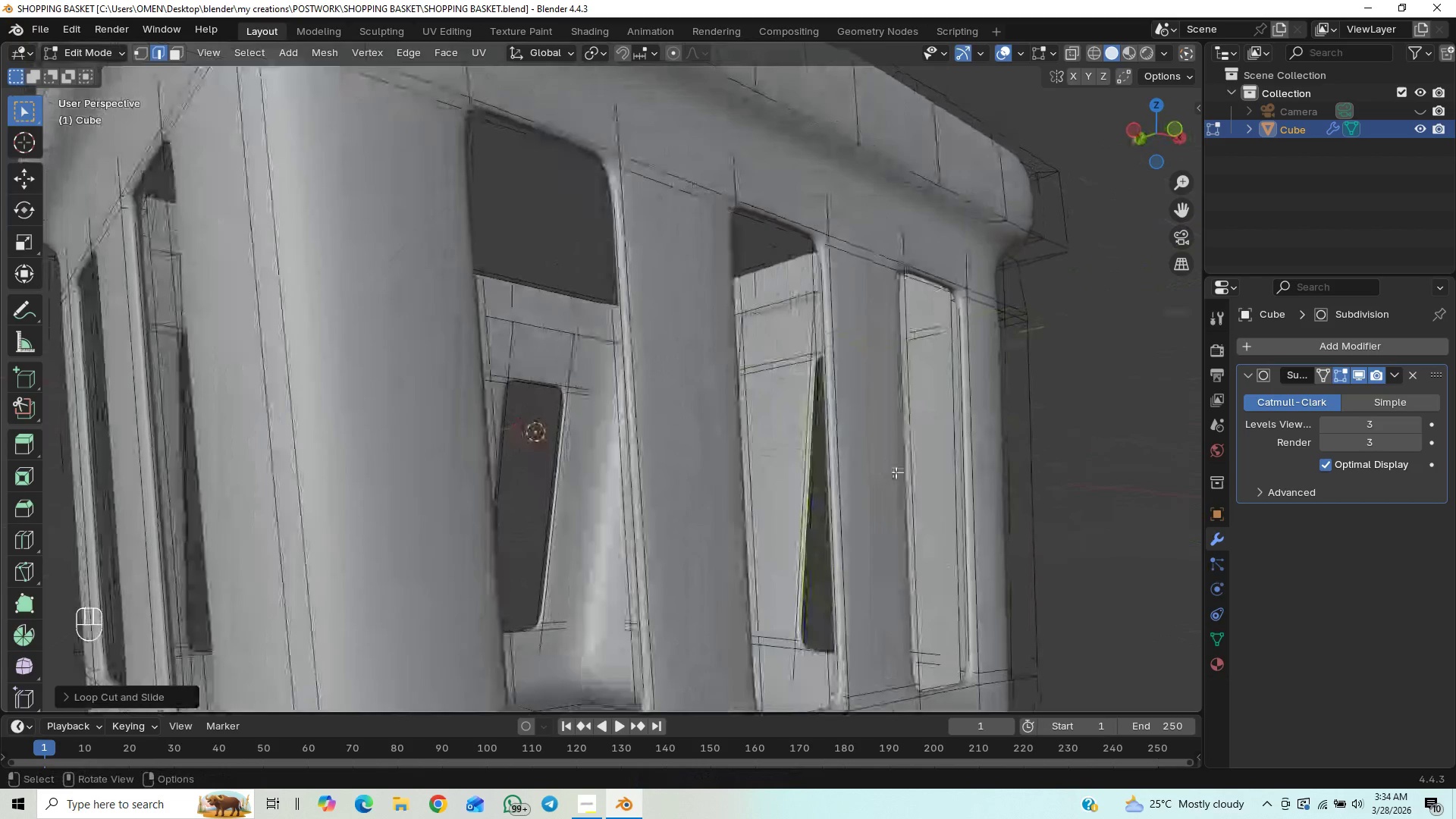 
hold_key(key=ShiftLeft, duration=0.73)
 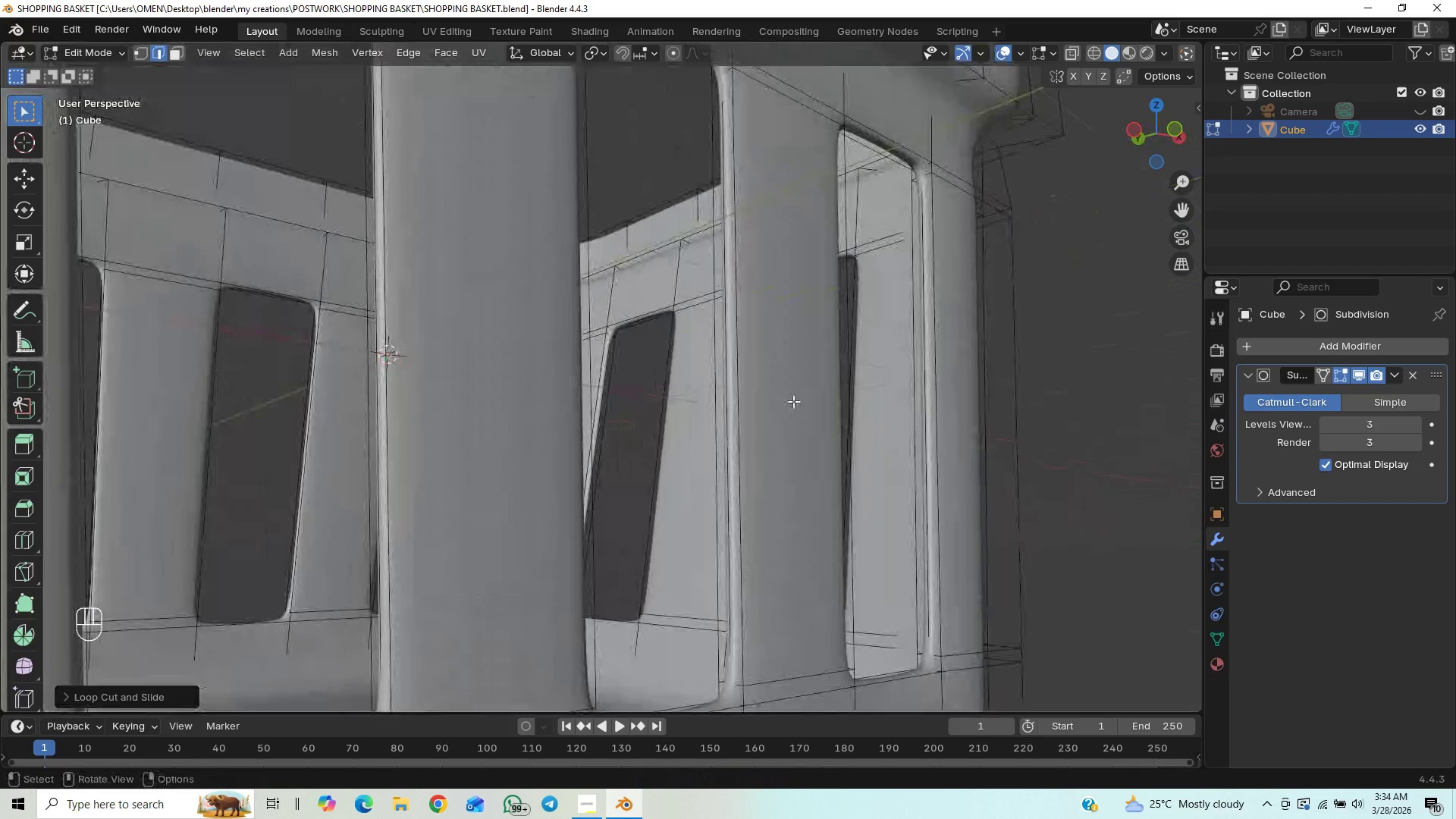 
hold_key(key=ShiftLeft, duration=7.61)
scroll: coordinate [805, 409], scroll_direction: up, amount: 1.0
 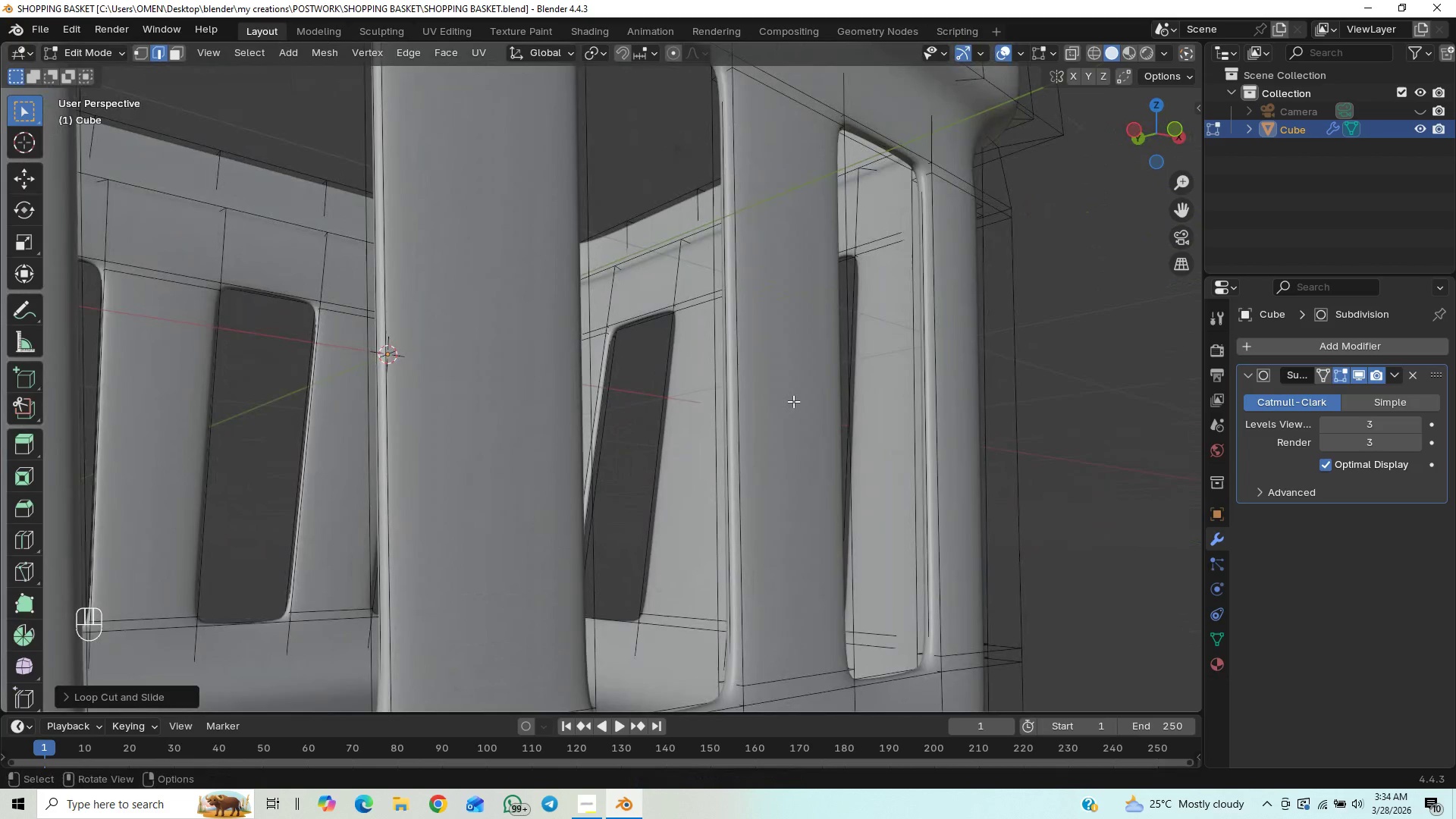 
scroll: coordinate [792, 401], scroll_direction: down, amount: 9.0
 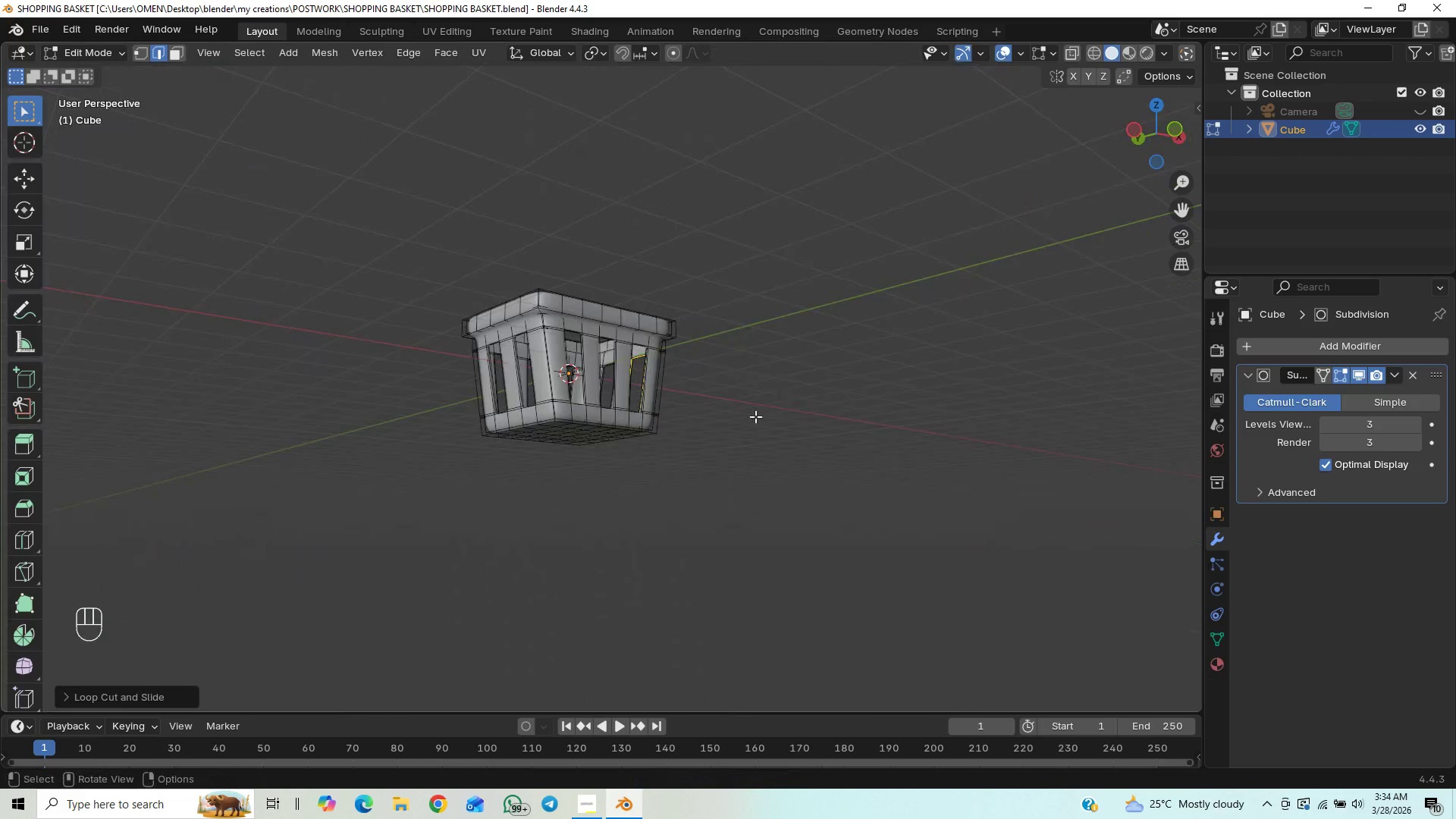 
scroll: coordinate [749, 405], scroll_direction: up, amount: 5.0
 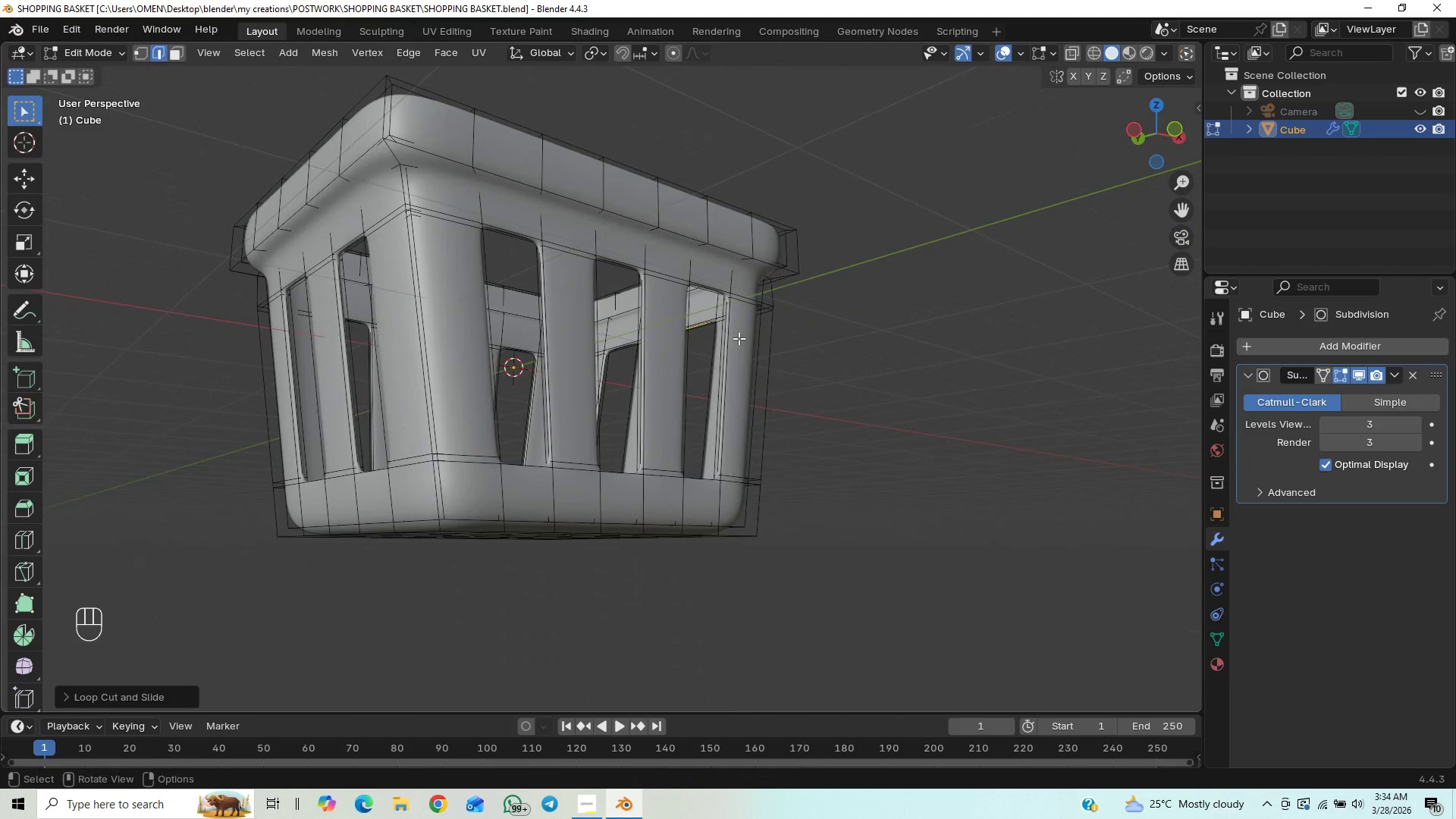 
key(Control+S)
 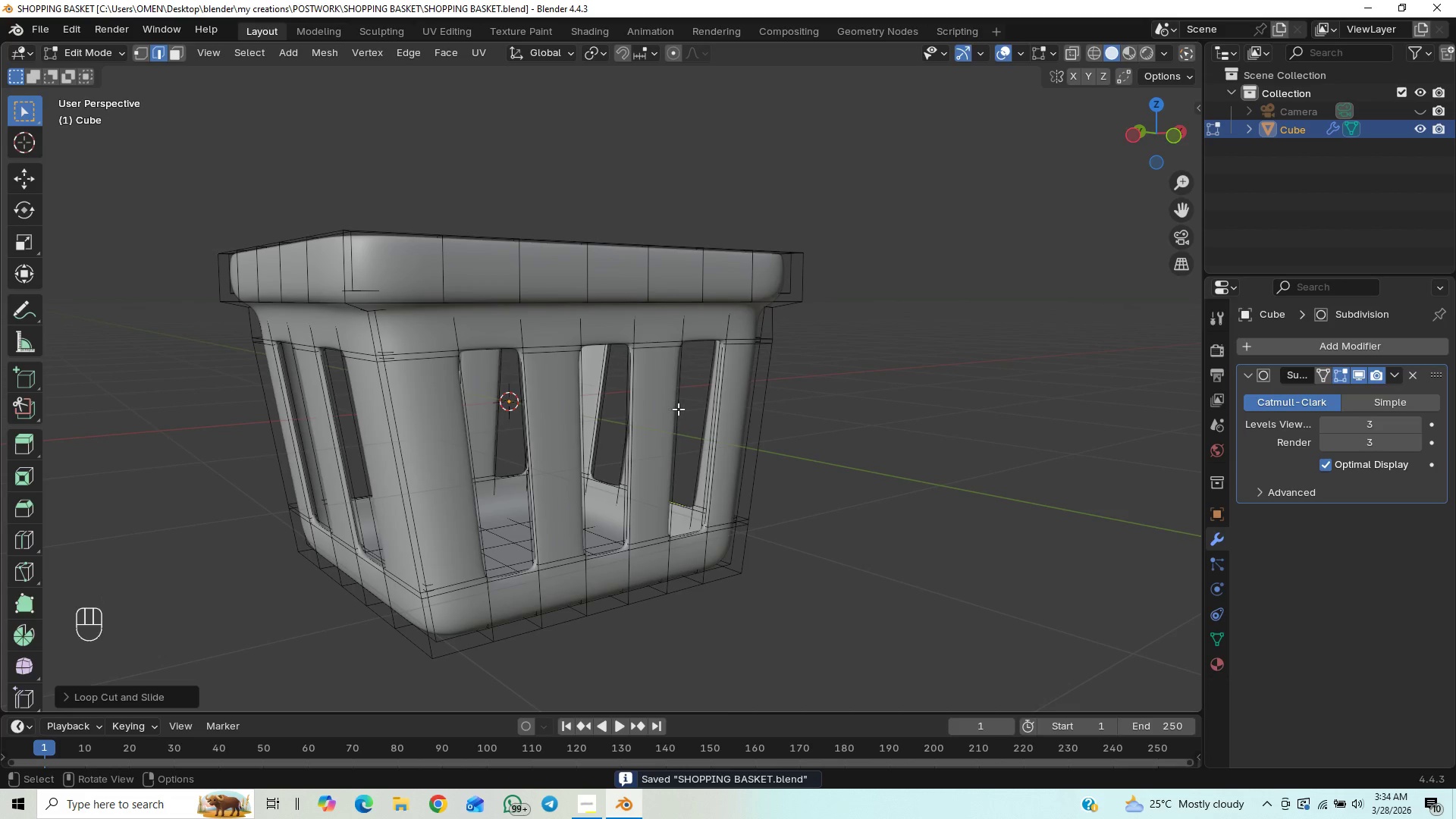 
hold_key(key=ShiftLeft, duration=0.39)
 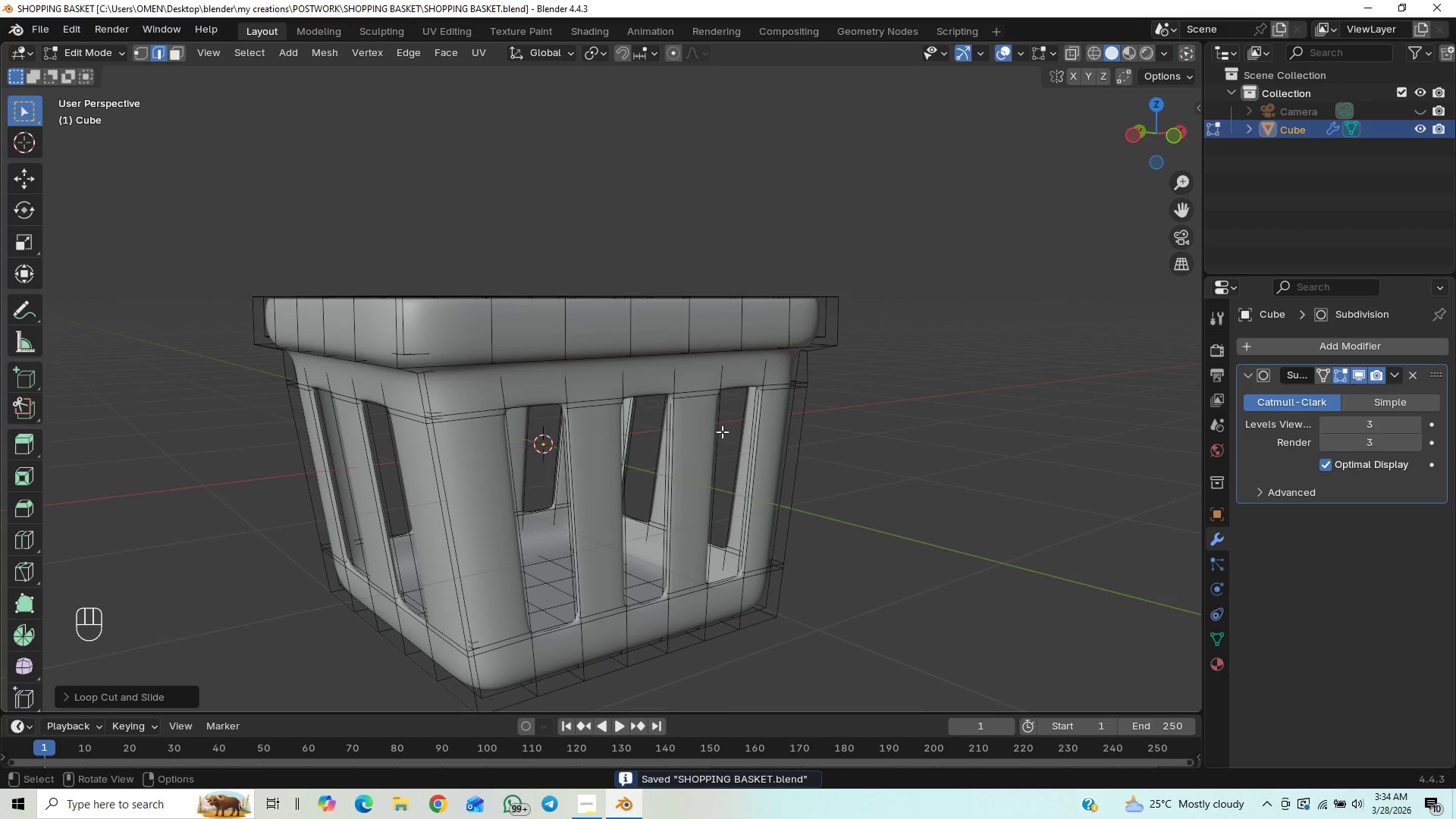 
hold_key(key=ShiftLeft, duration=0.42)
 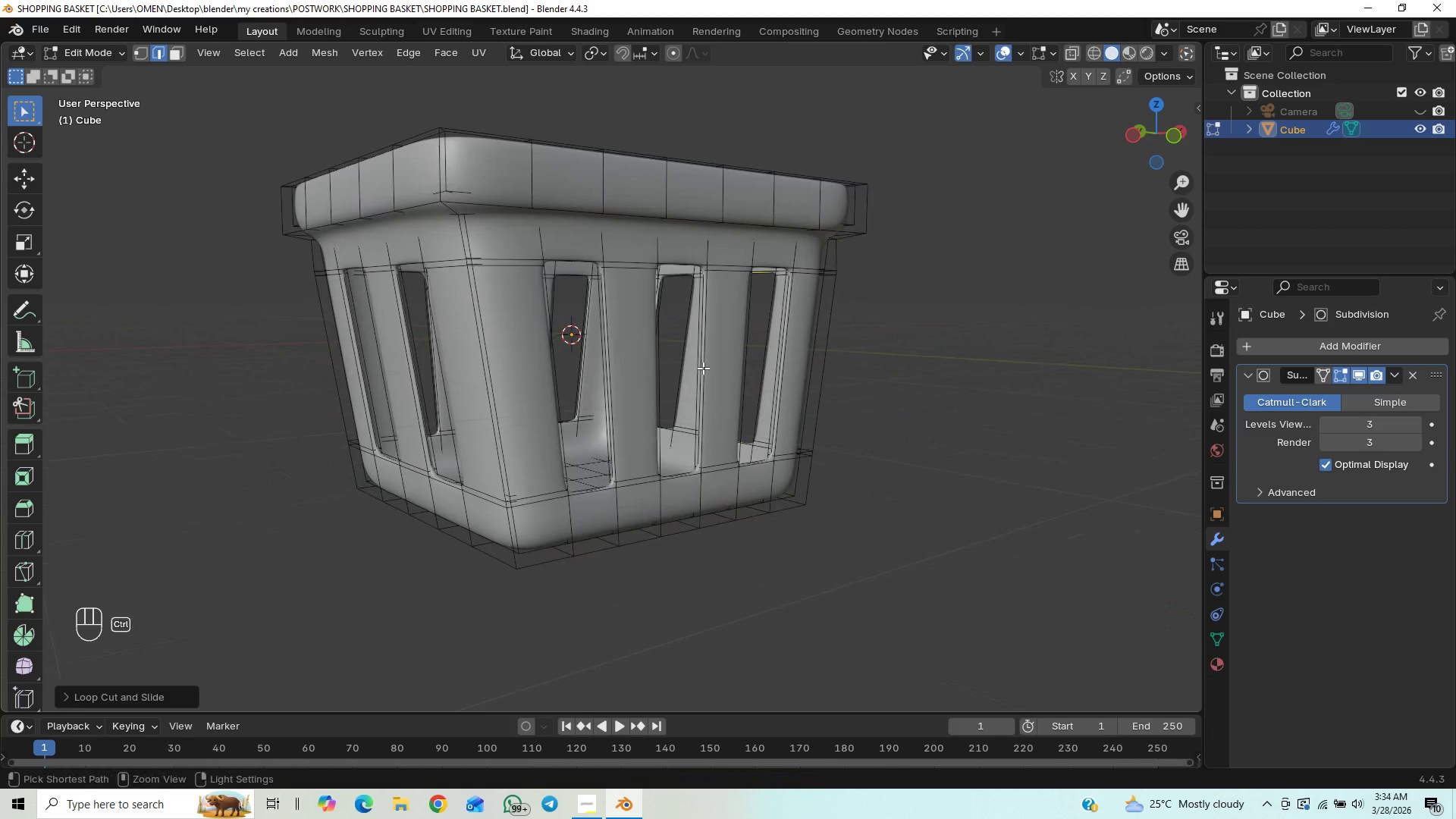 
hold_key(key=ControlLeft, duration=0.56)
 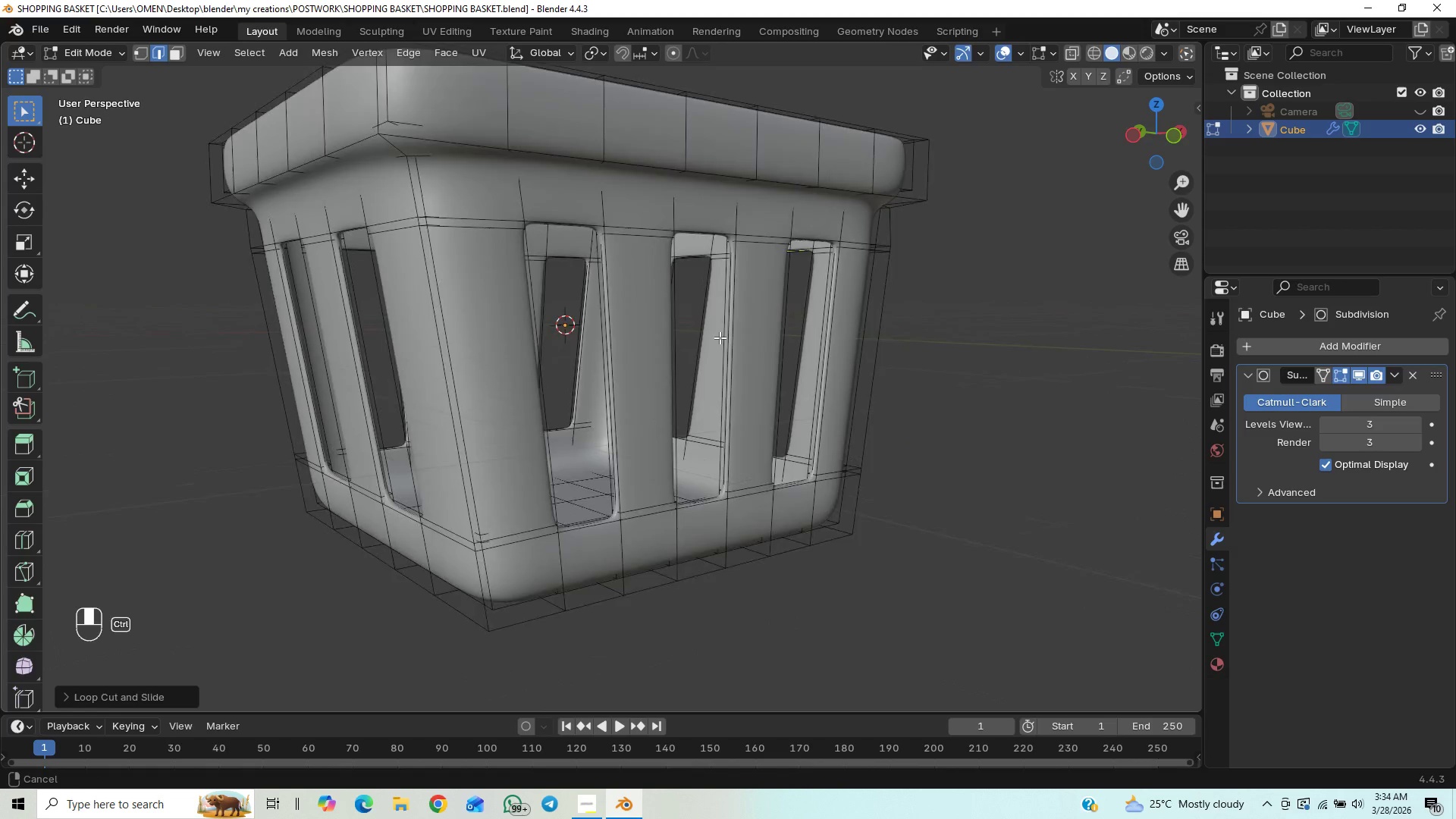 
hold_key(key=ControlLeft, duration=0.47)
 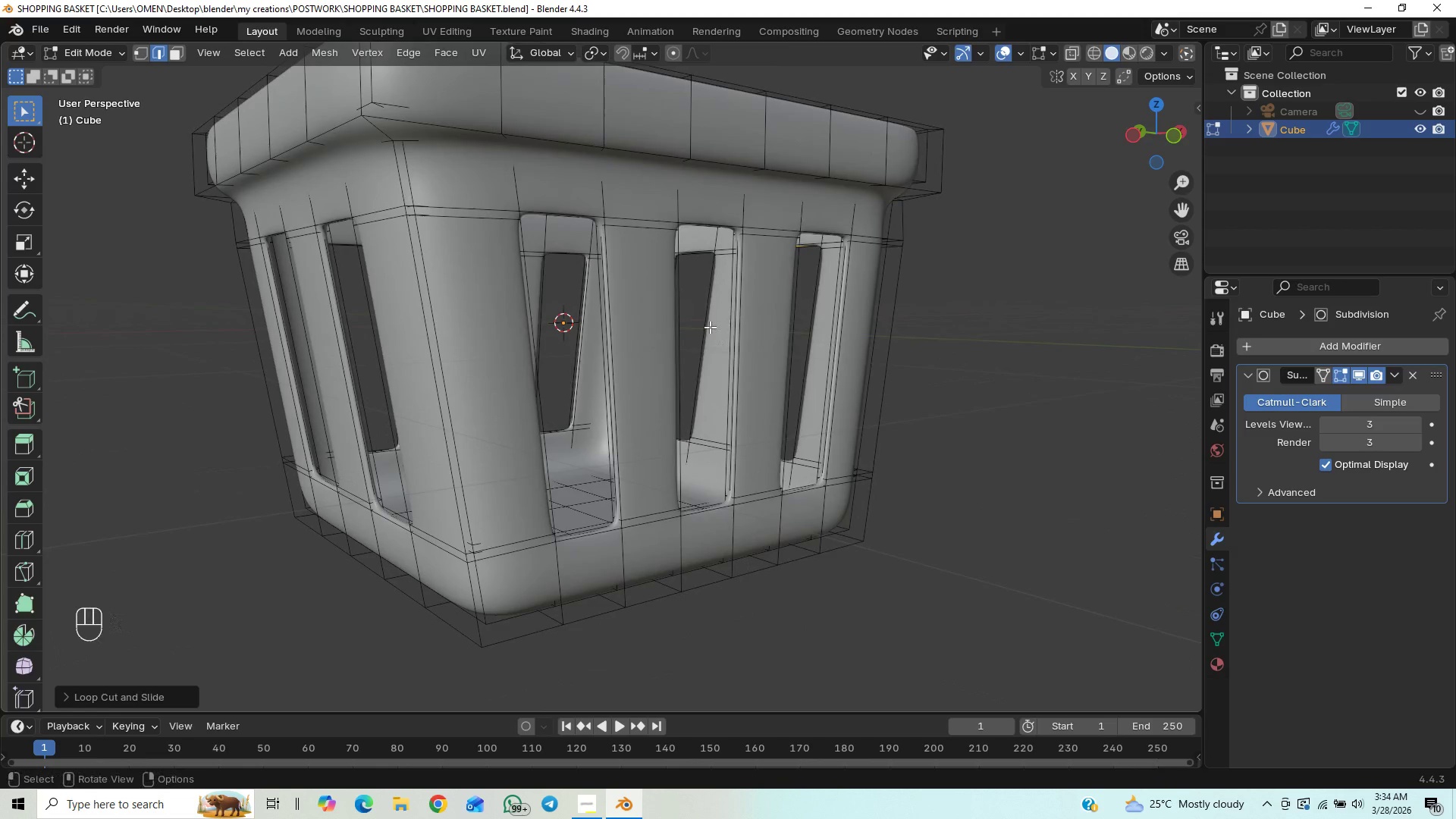 
scroll: coordinate [714, 346], scroll_direction: up, amount: 1.0
 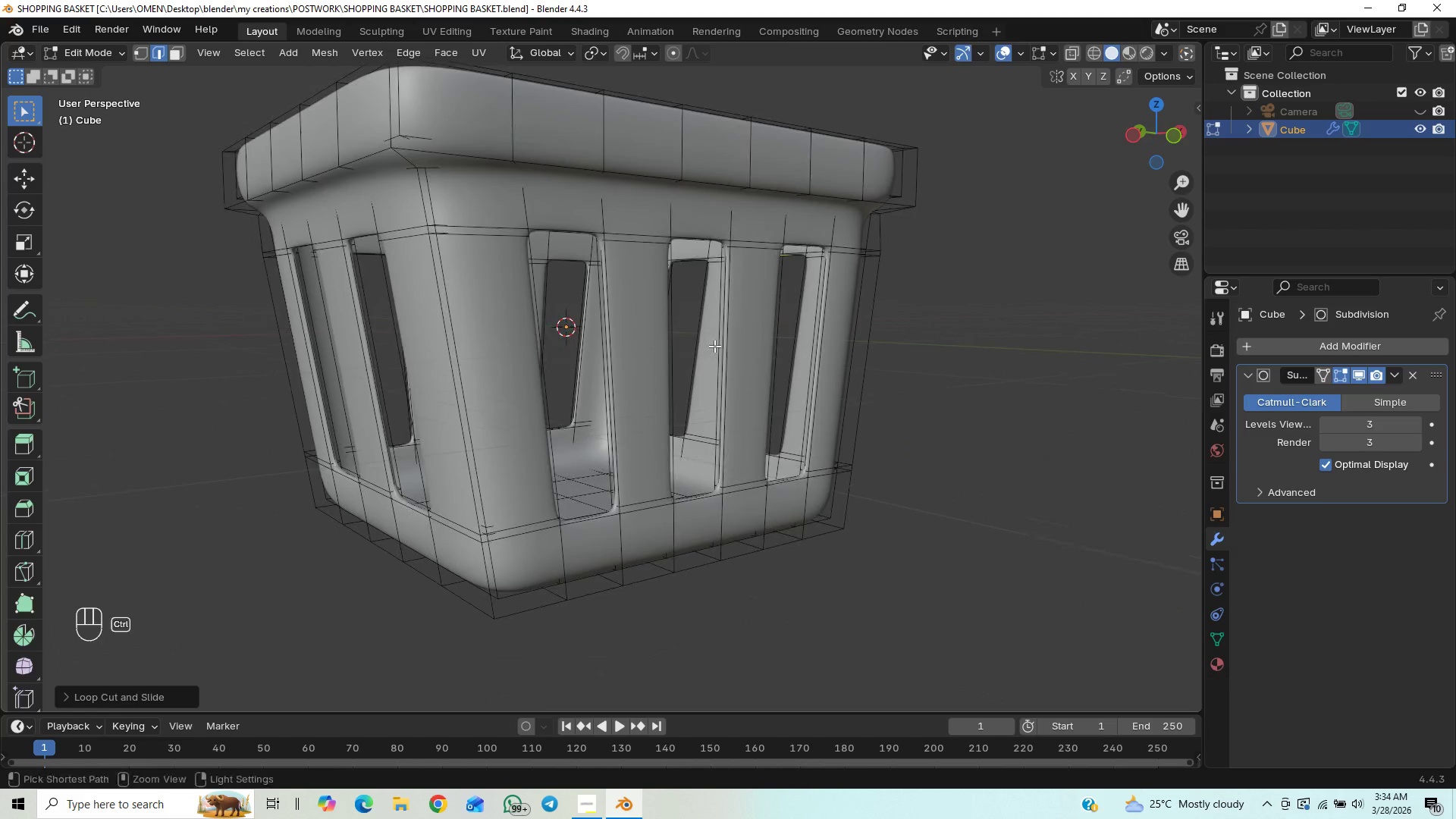 
key(Control+R)
 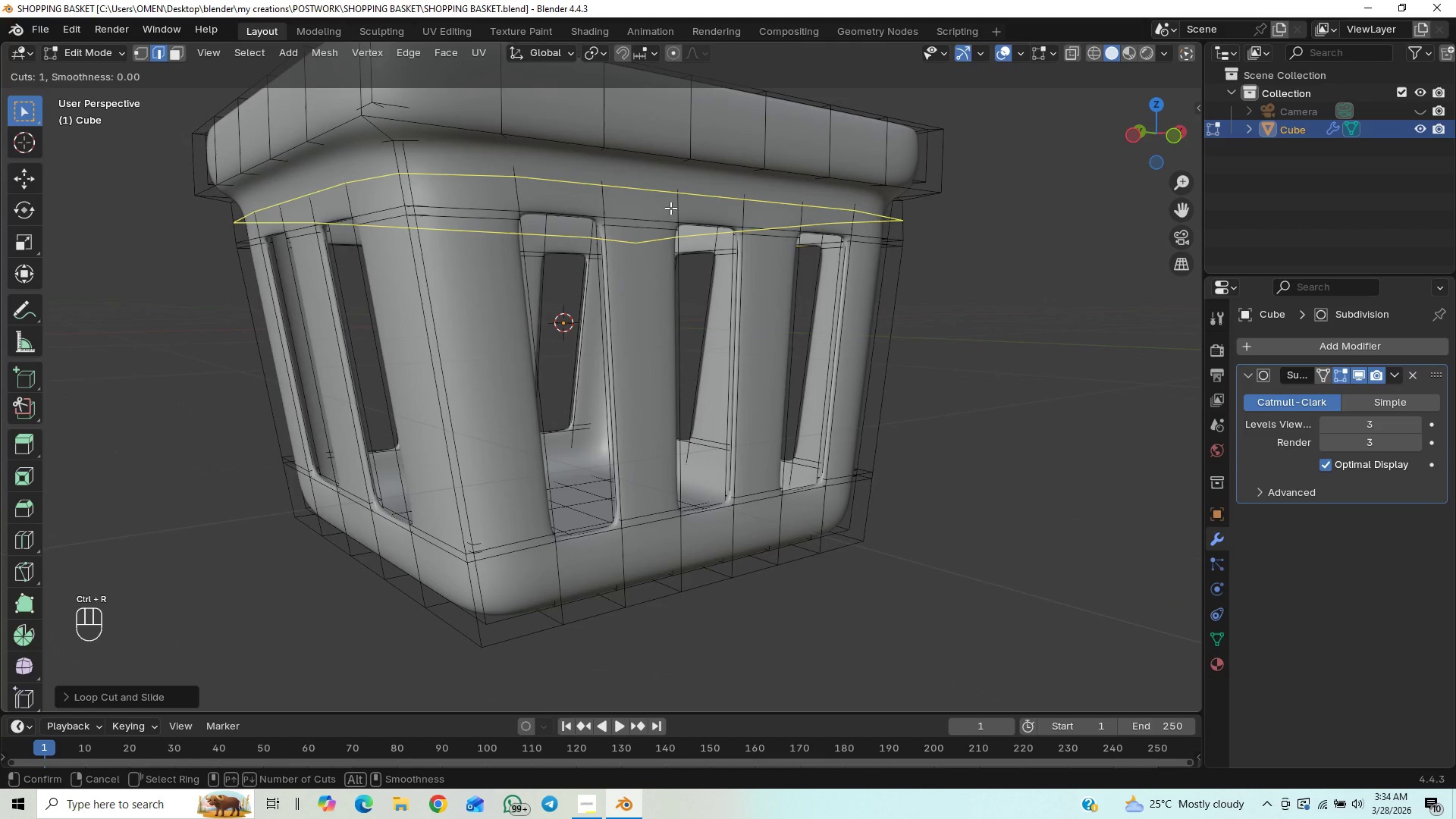 
left_click_drag(start_coordinate=[670, 208], to_coordinate=[719, 180])
 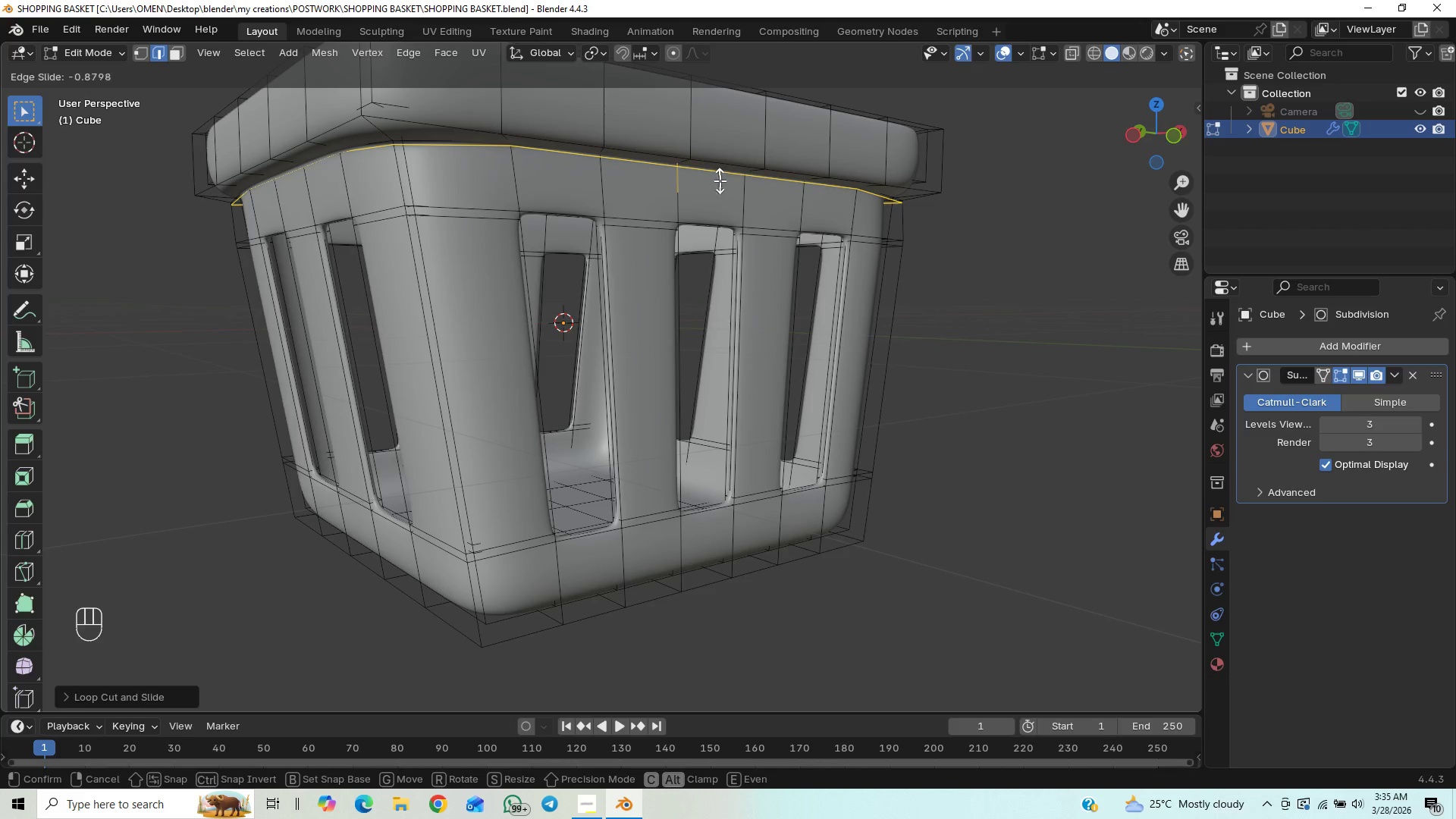 
left_click([720, 180])
 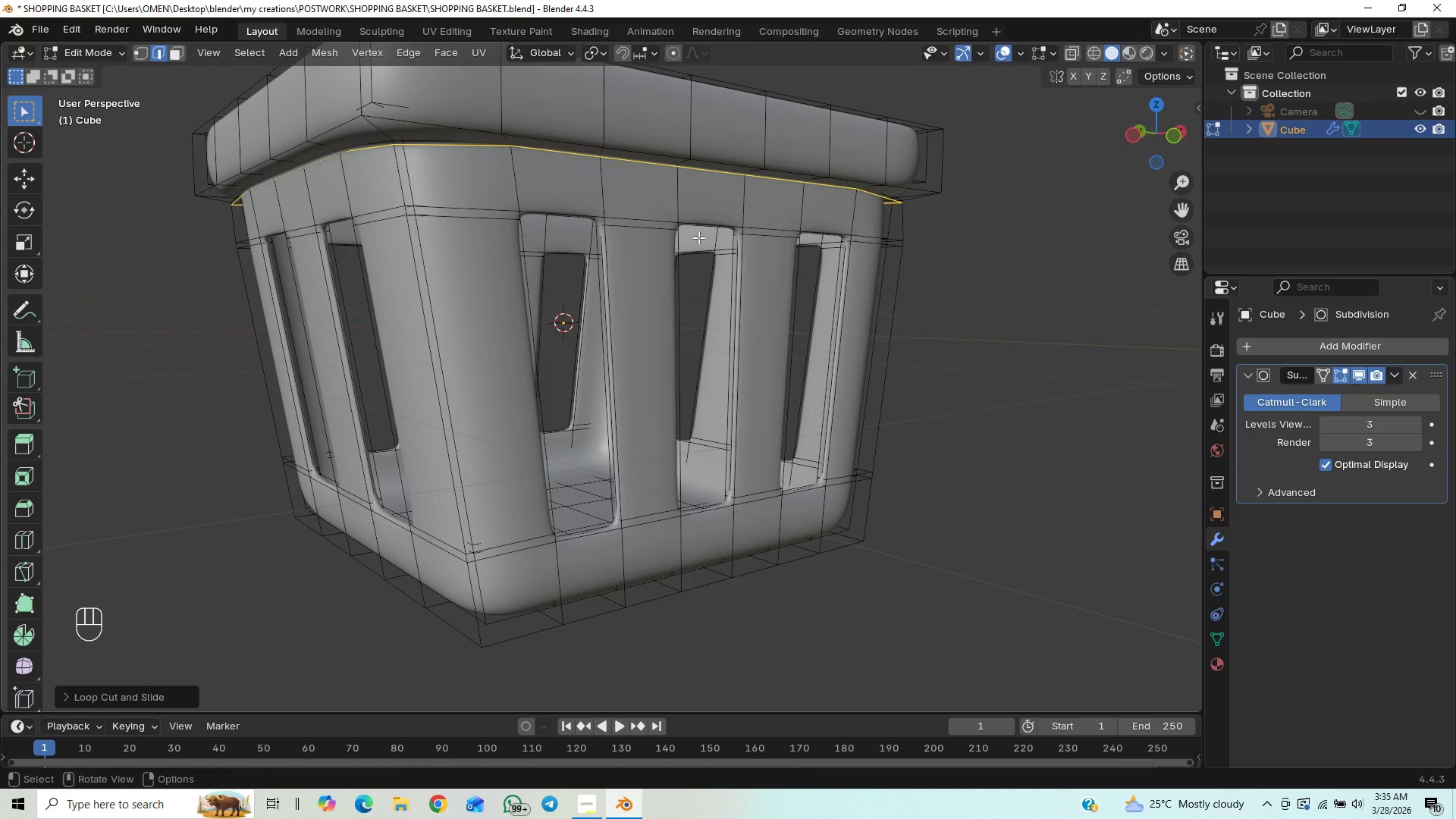 
key(Tab)
 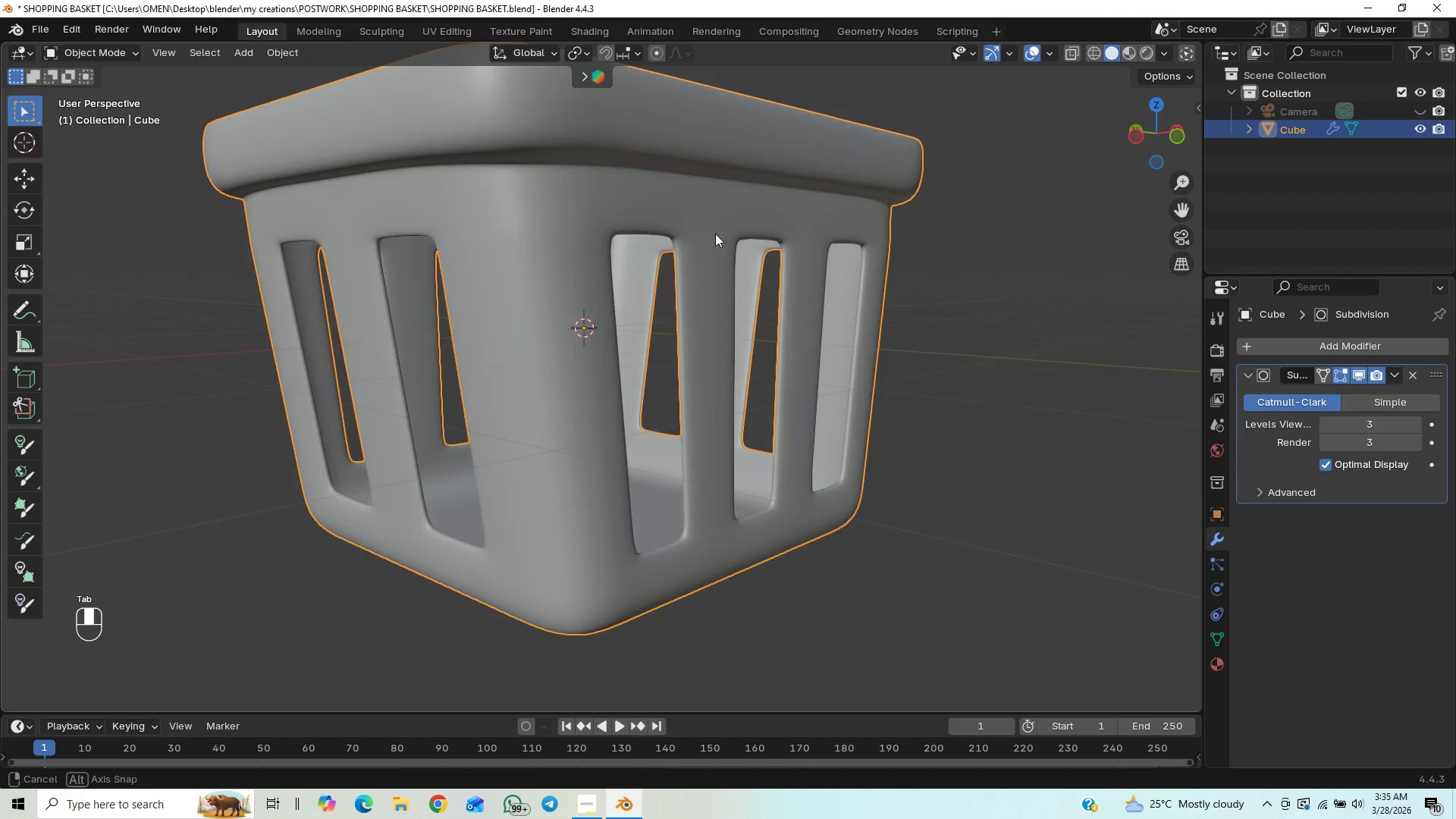 
scroll: coordinate [686, 268], scroll_direction: up, amount: 1.0
 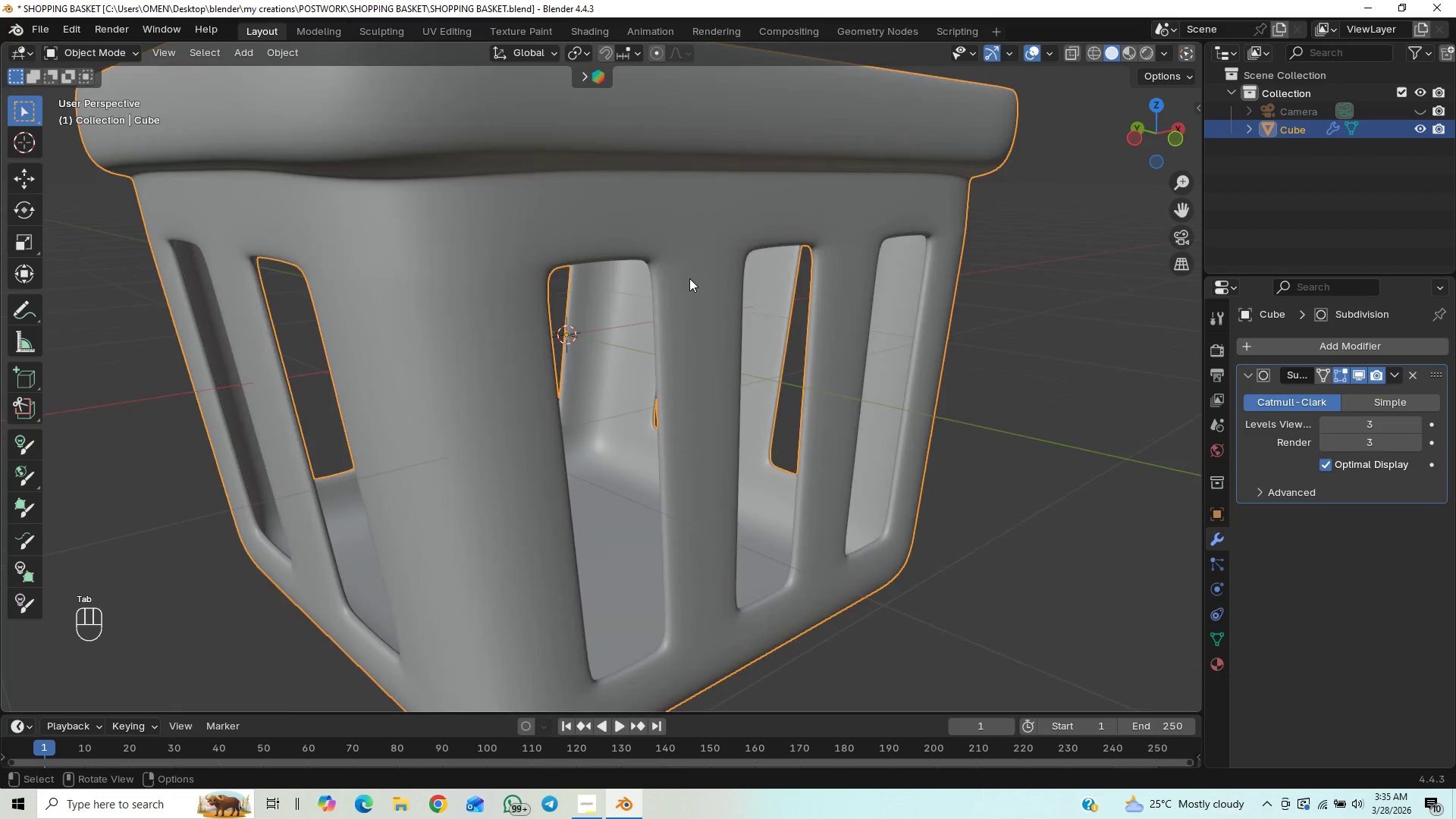 
scroll: coordinate [691, 281], scroll_direction: down, amount: 1.0
 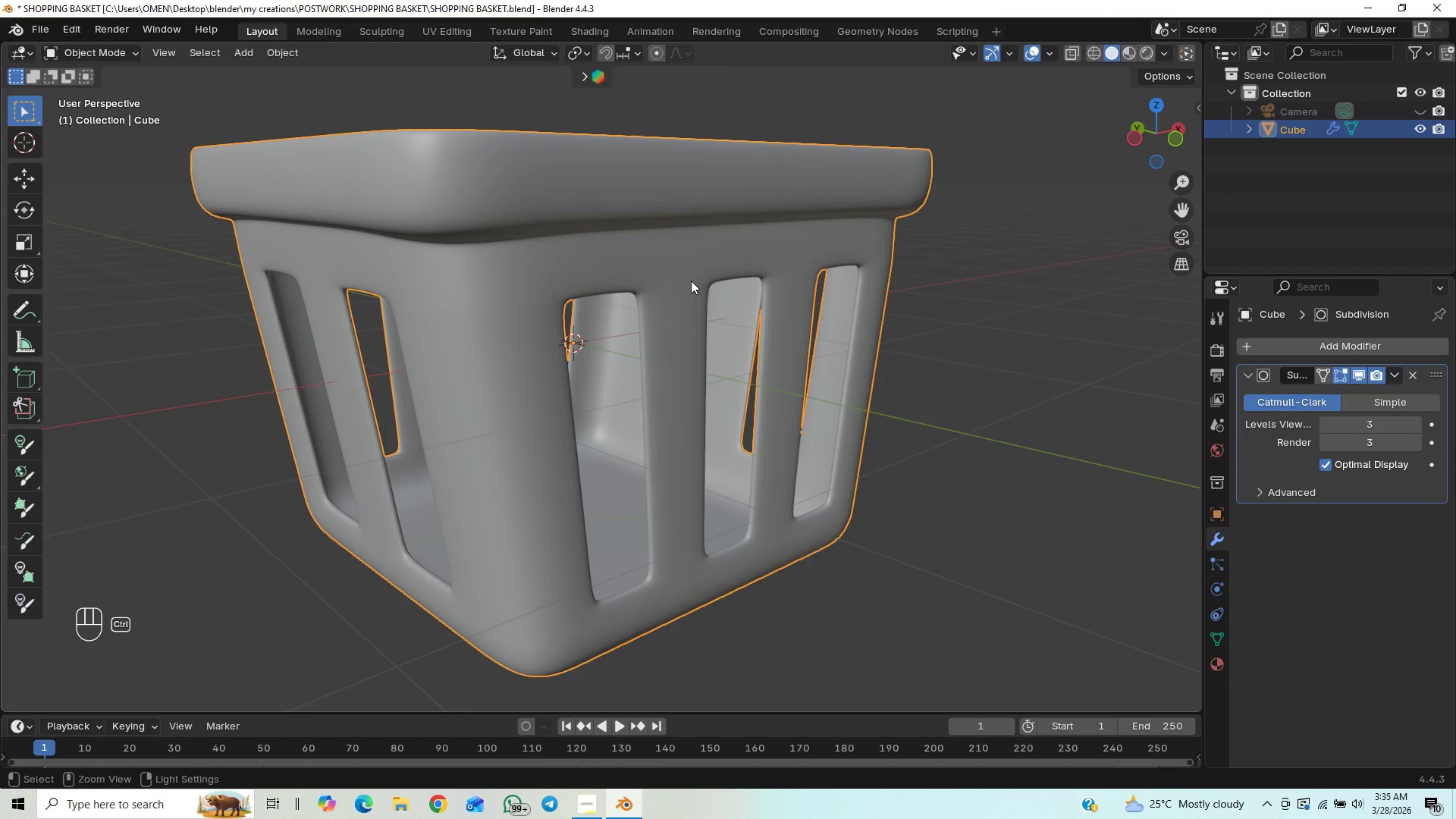 
key(Control+S)
 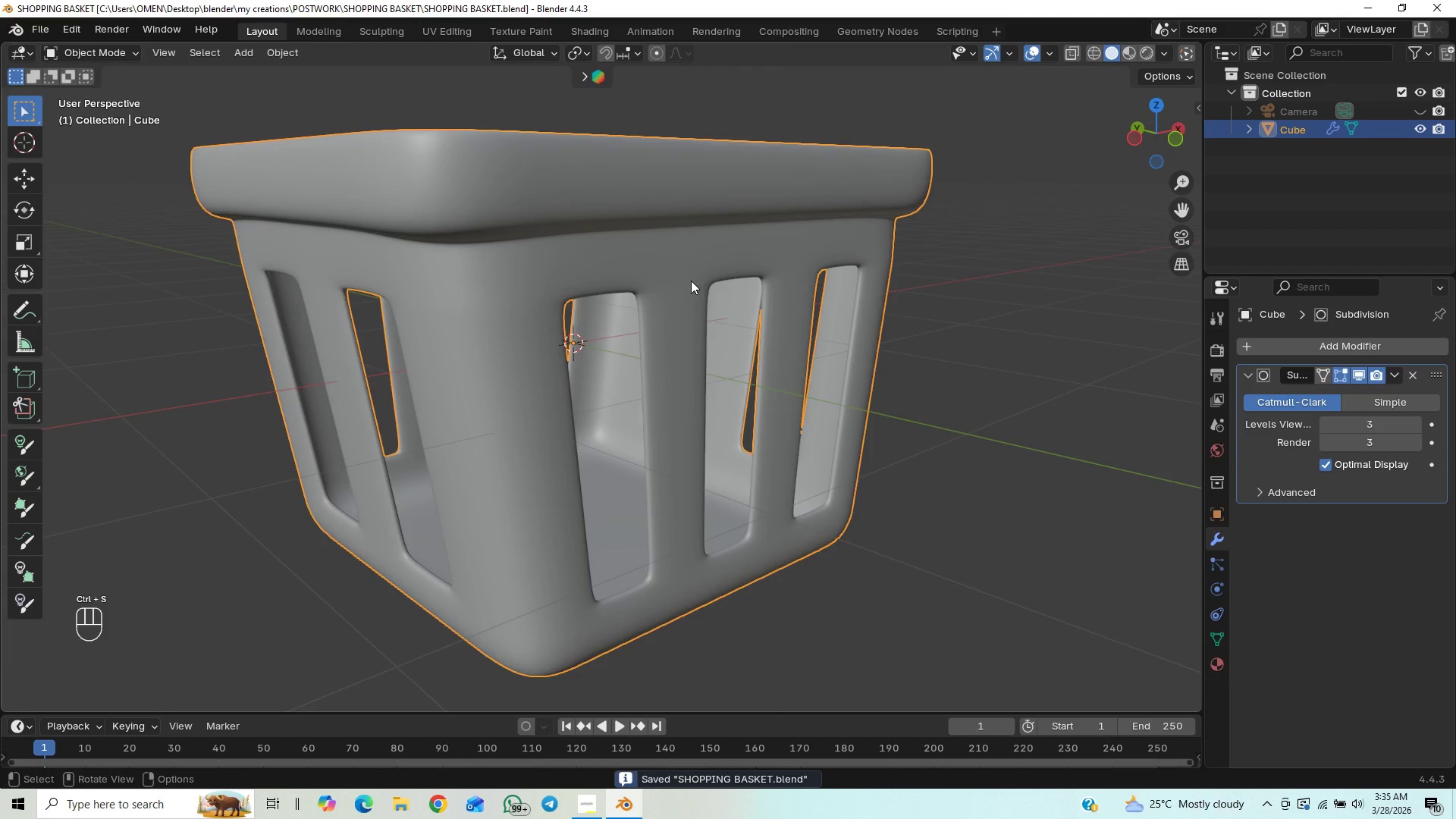 
scroll: coordinate [691, 281], scroll_direction: down, amount: 9.0
 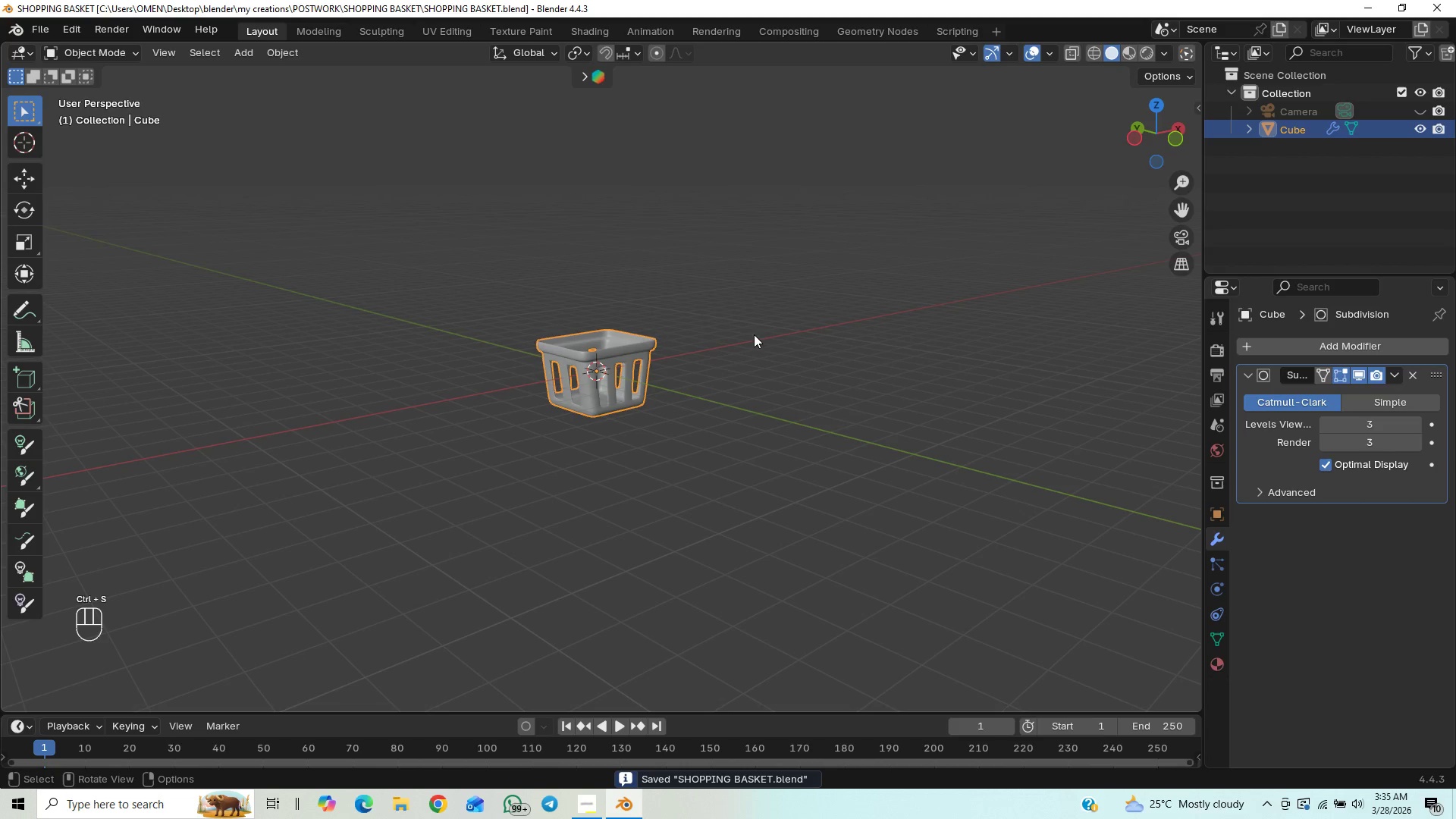 
scroll: coordinate [714, 308], scroll_direction: up, amount: 10.0
 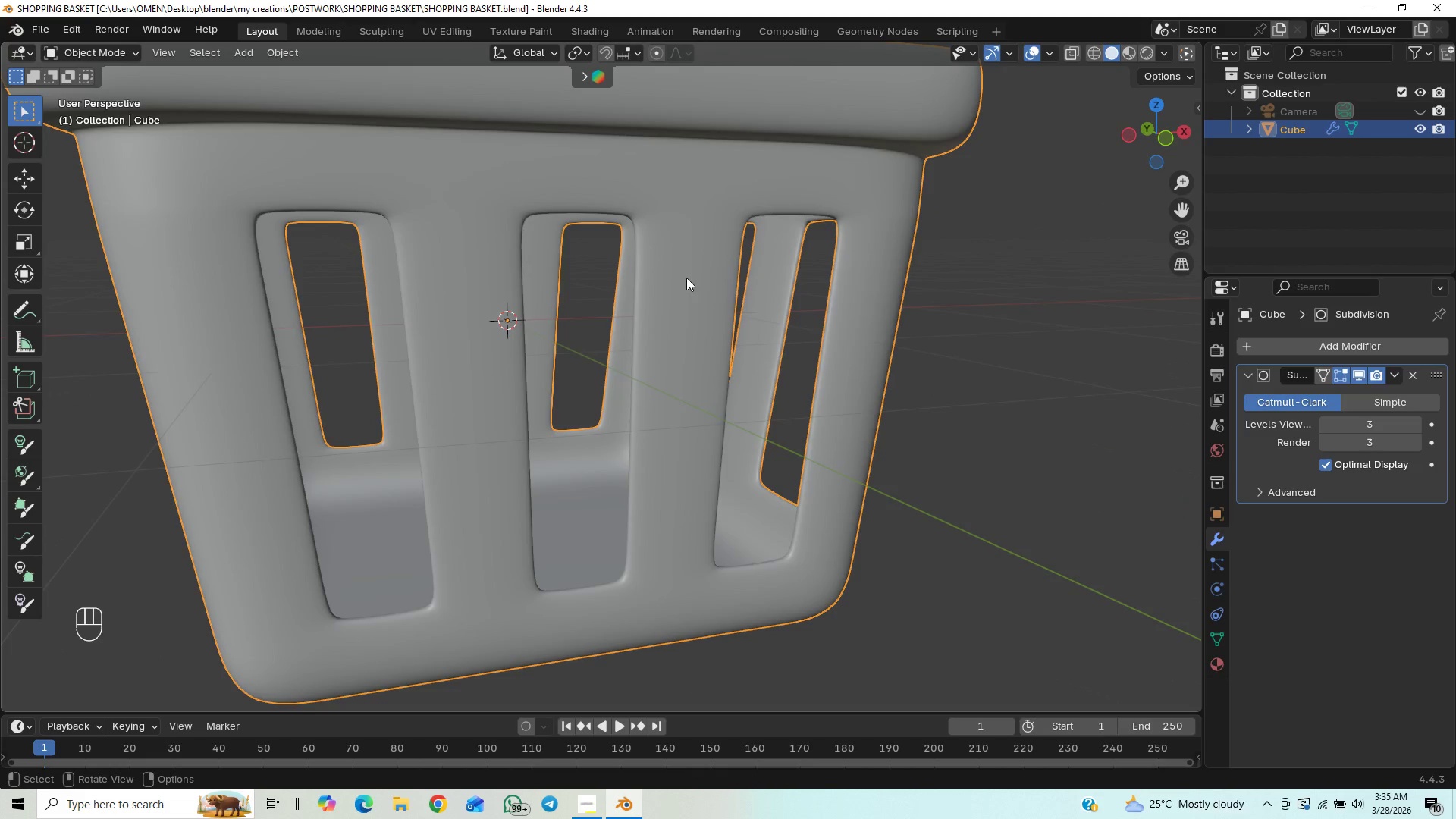 
key(Tab)
 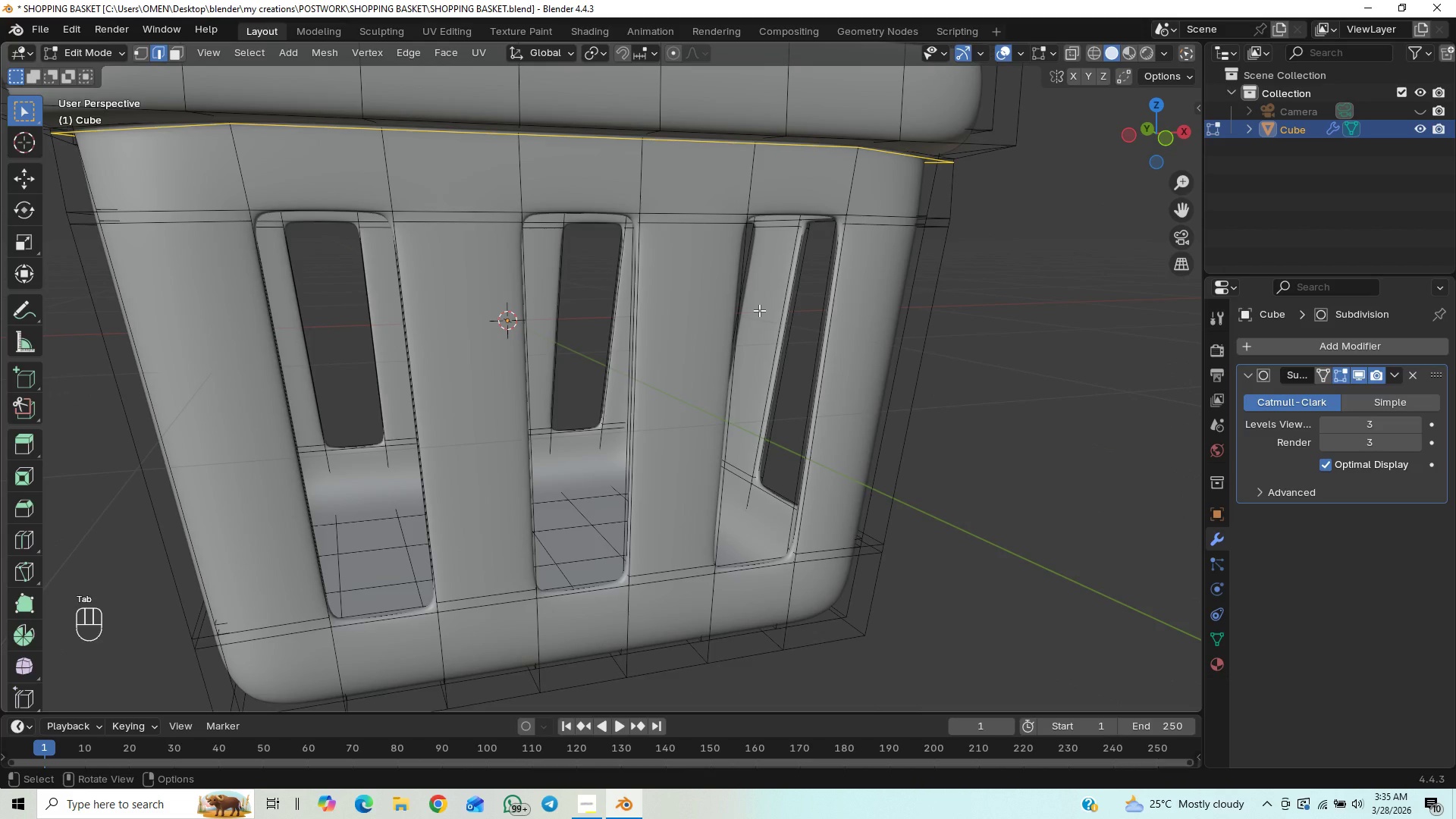 
key(End)
 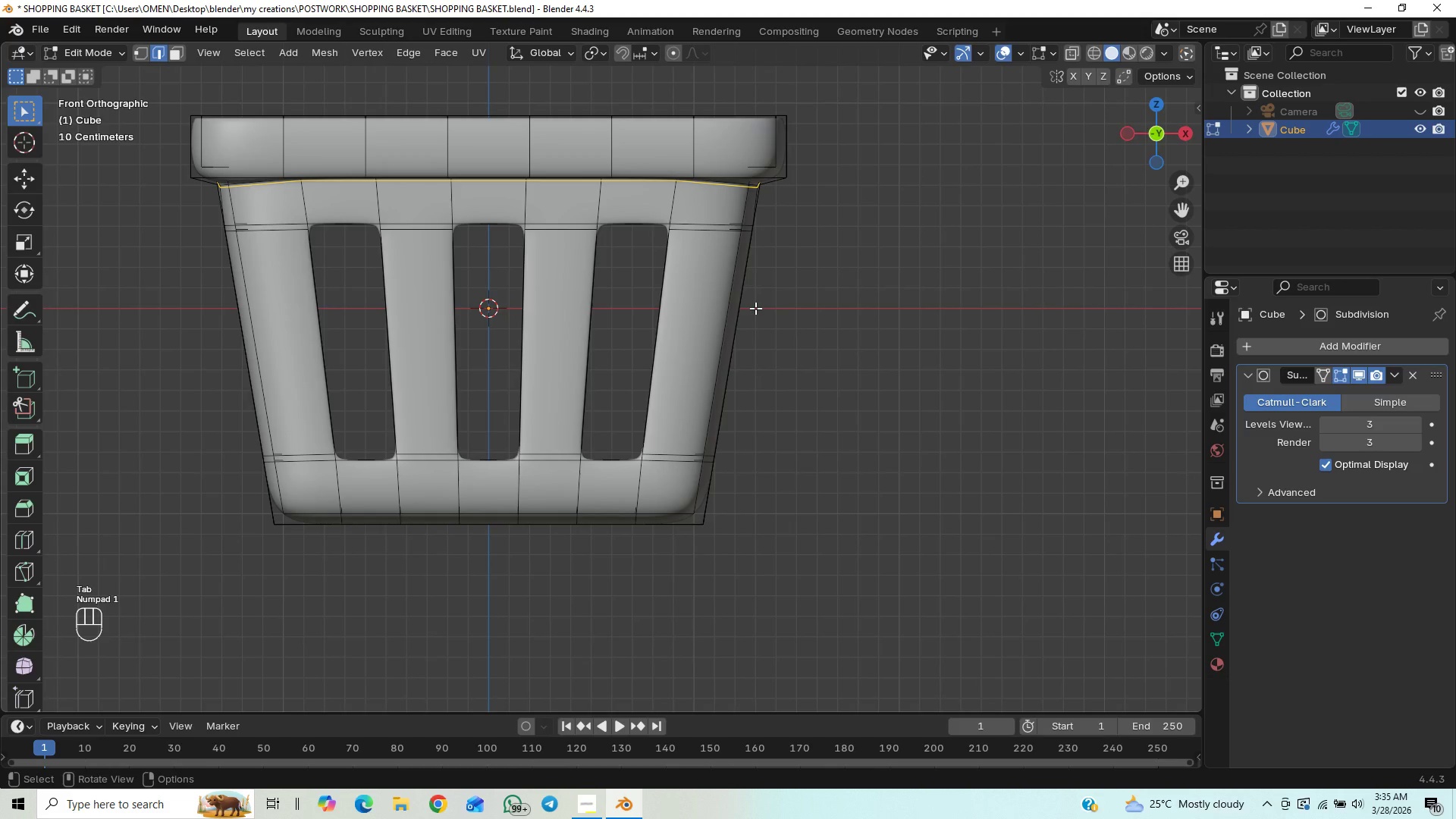 
key(Control+R)
 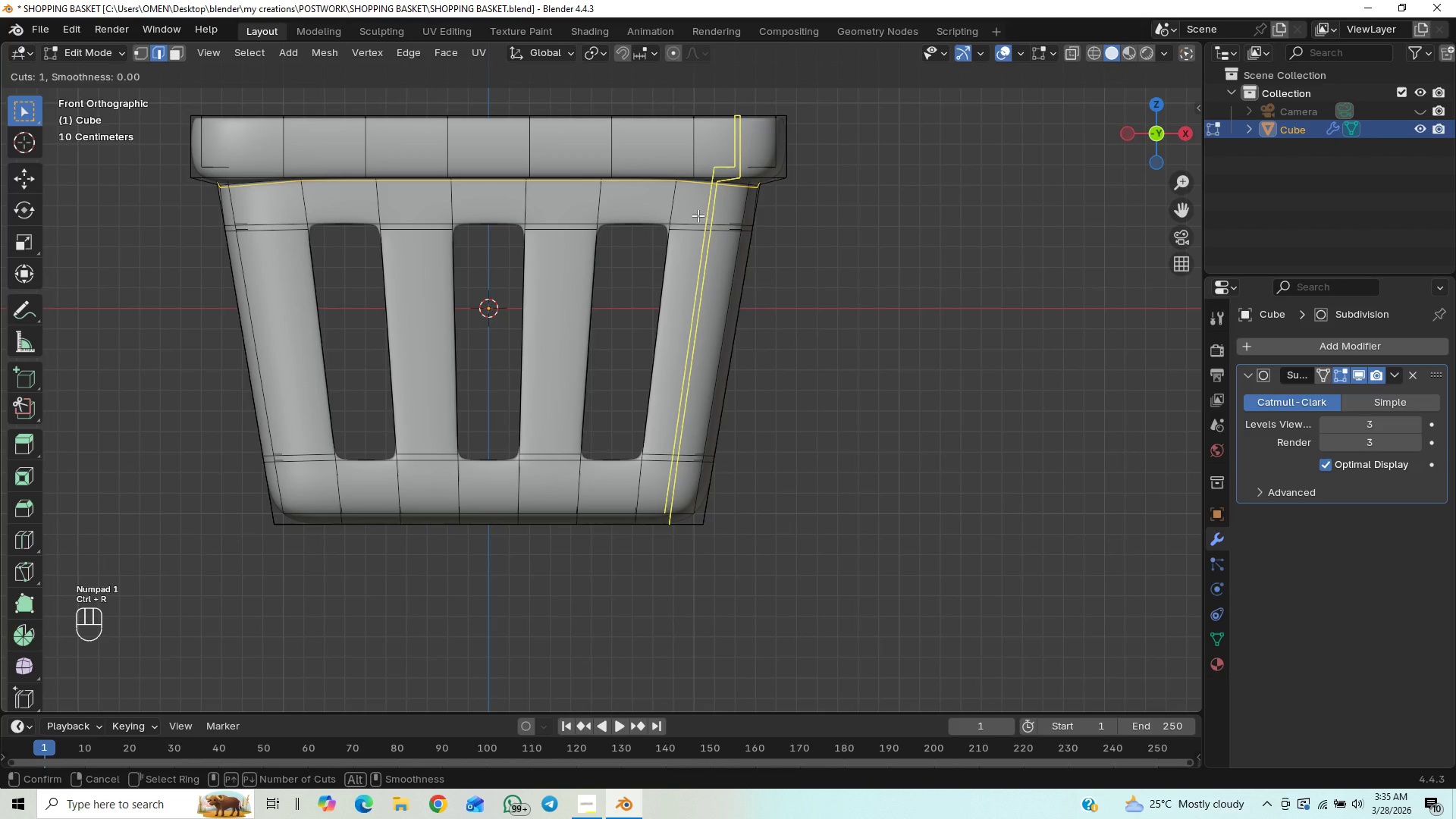 
left_click([698, 215])
 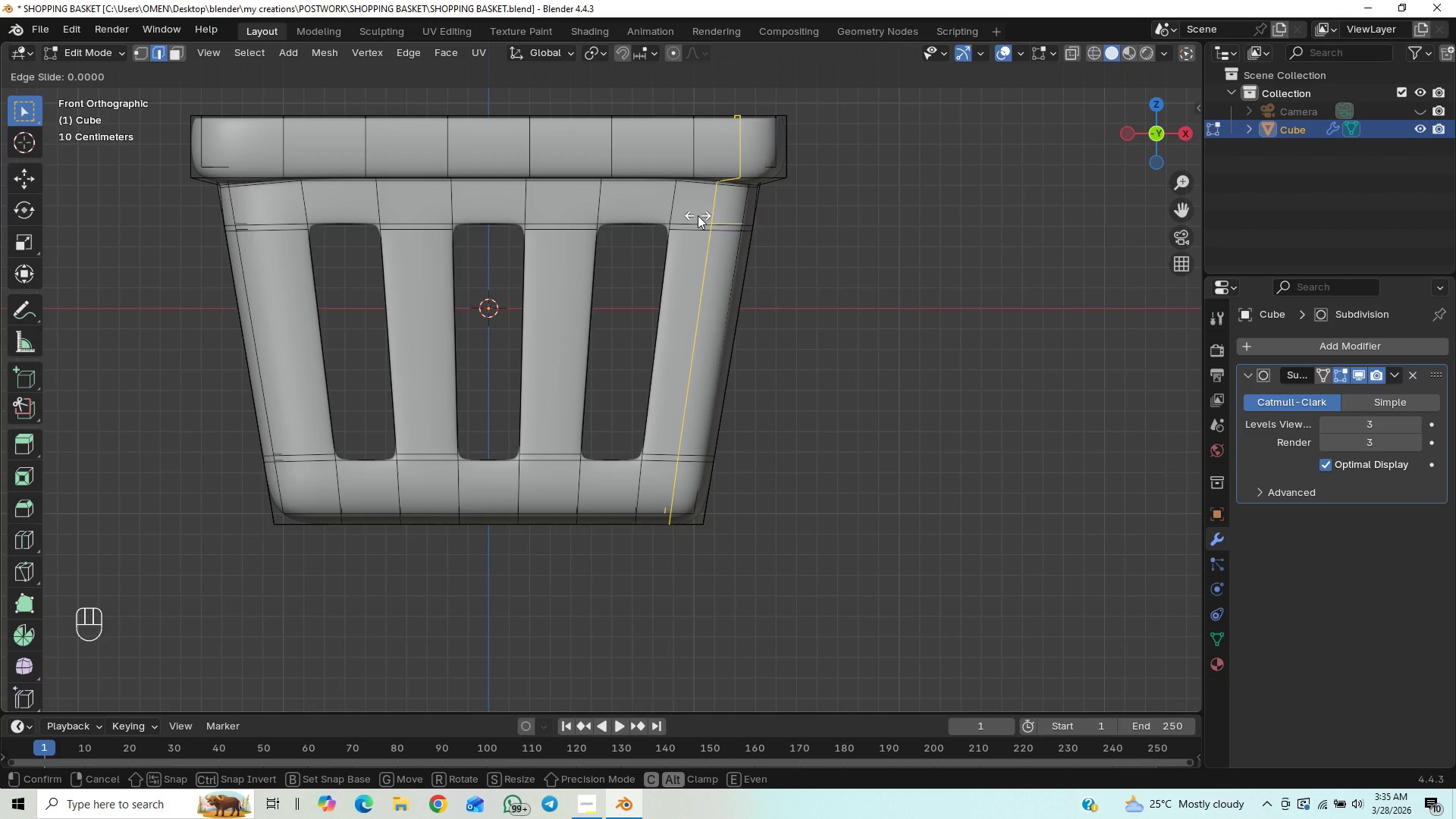 
right_click([698, 215])
 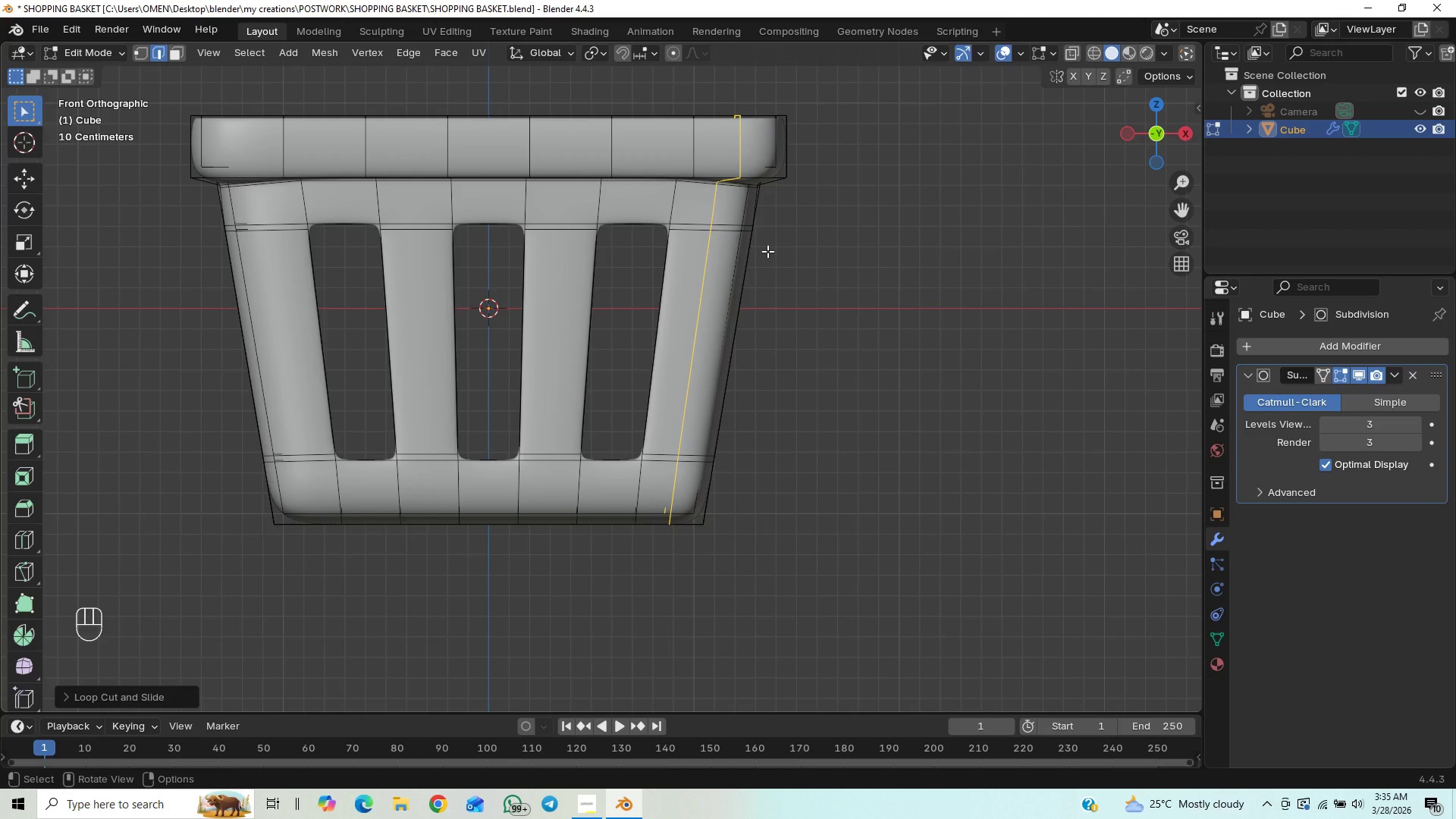 
key(Tab)
 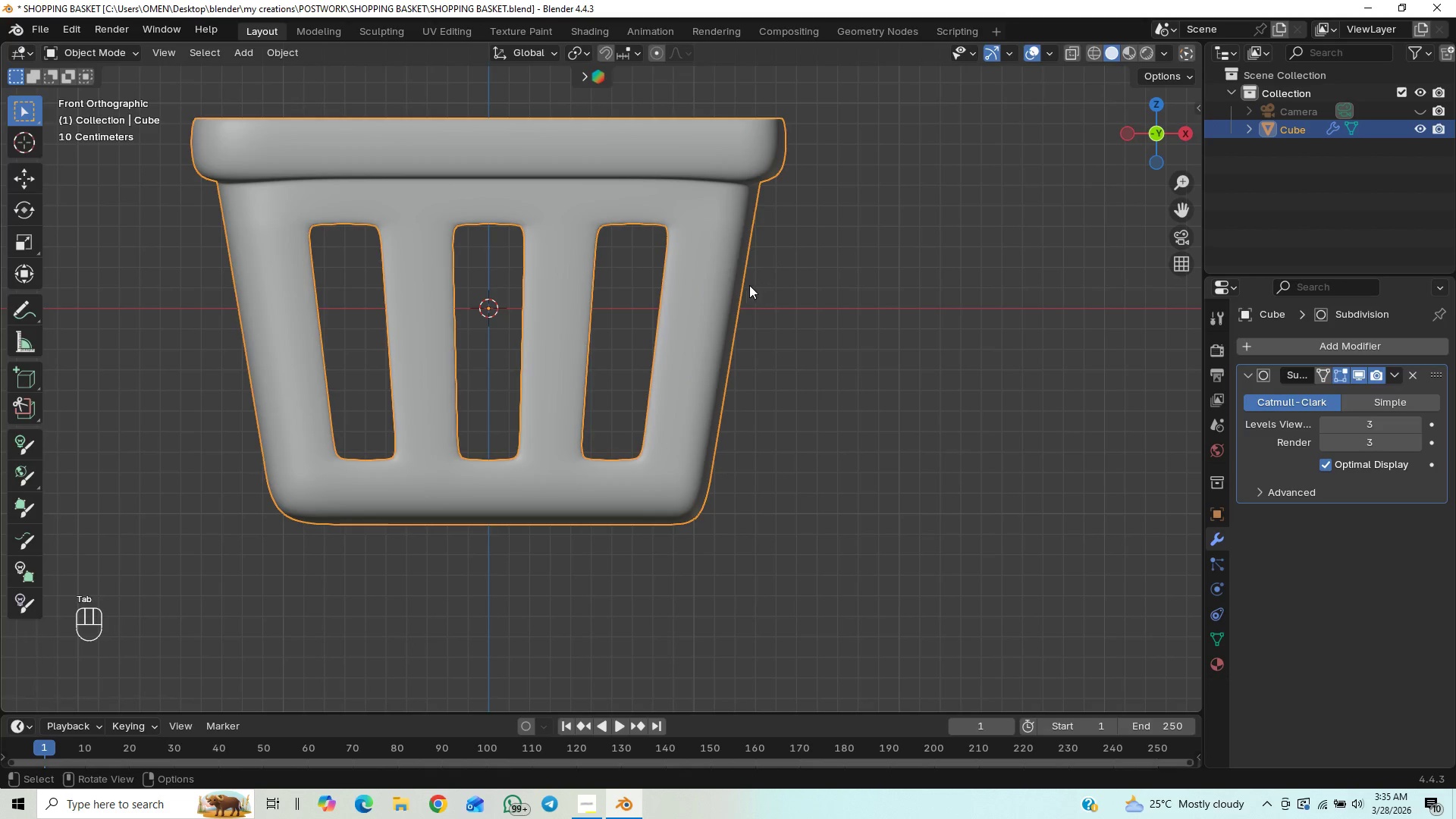 
scroll: coordinate [746, 283], scroll_direction: down, amount: 1.0
 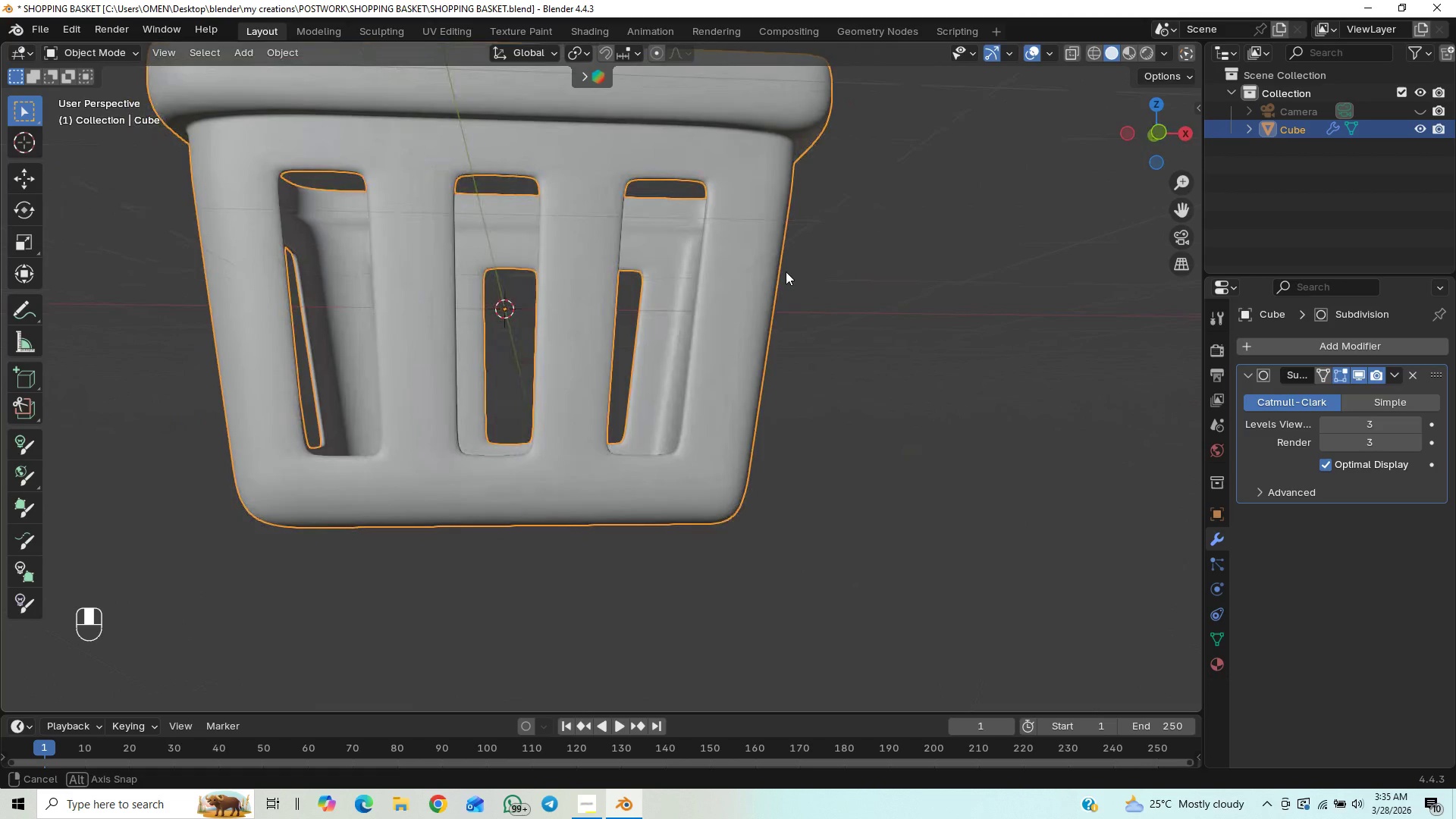 
key(Tab)
 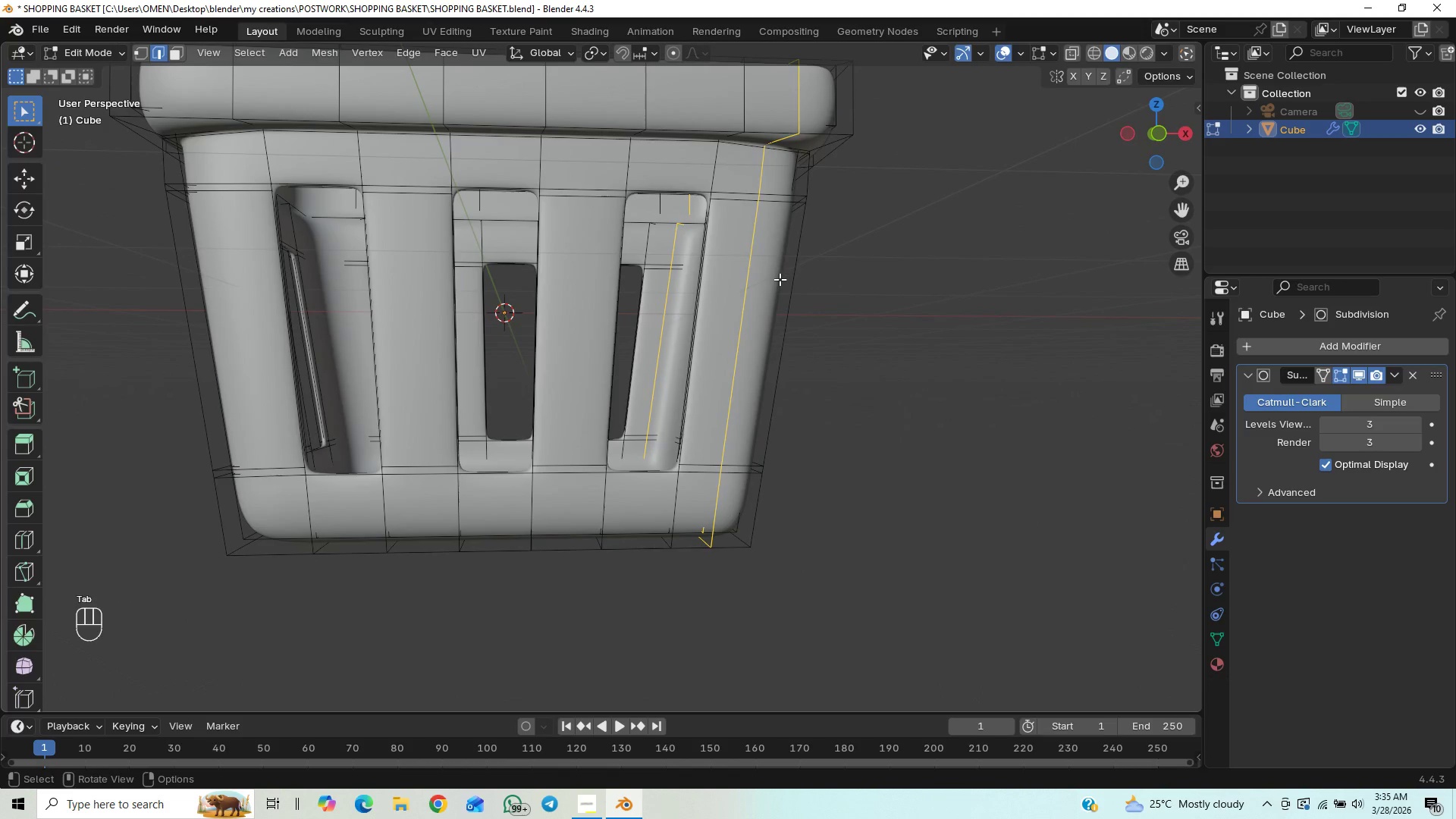 
key(End)
 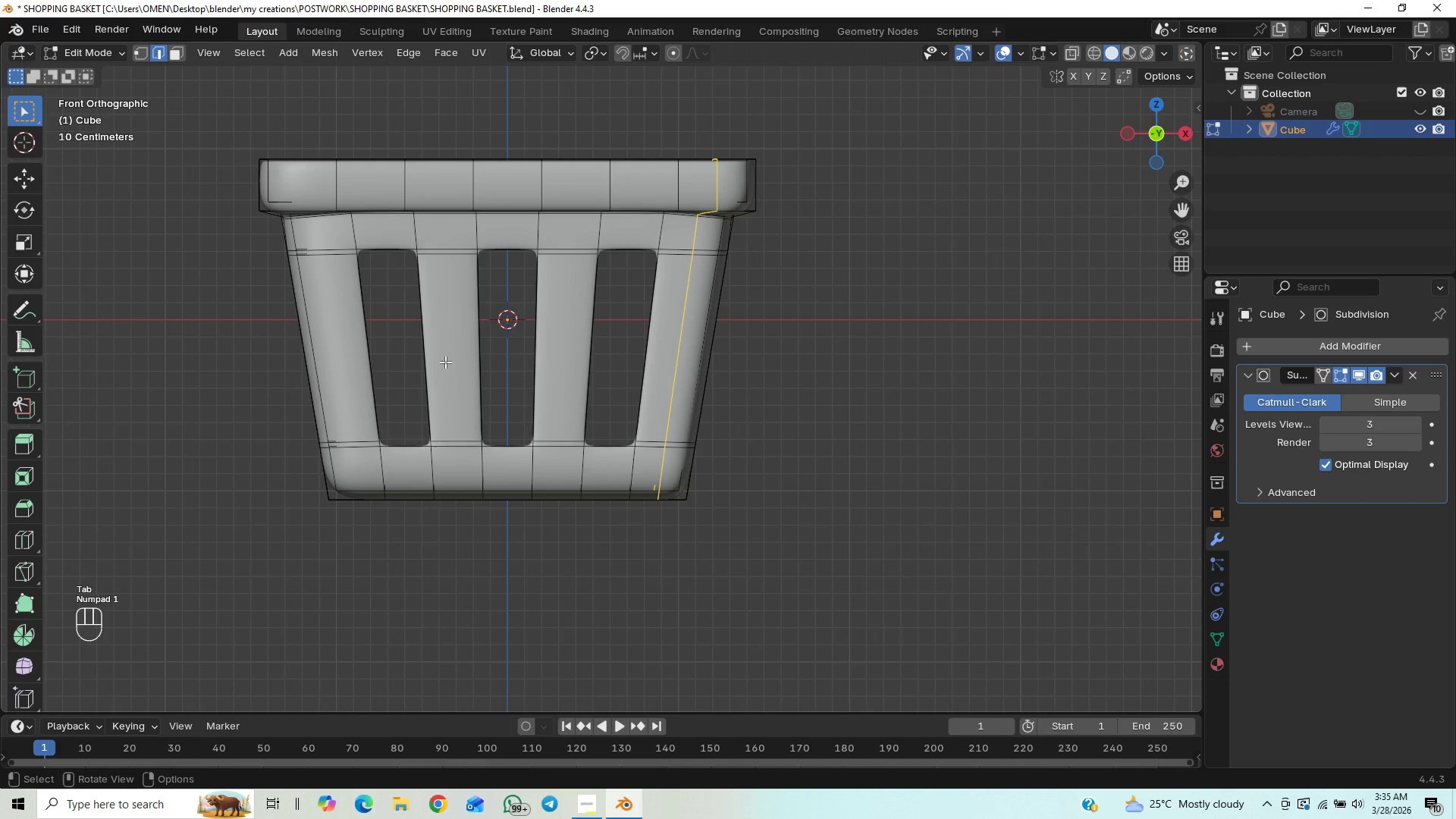 
key(Control+R)
 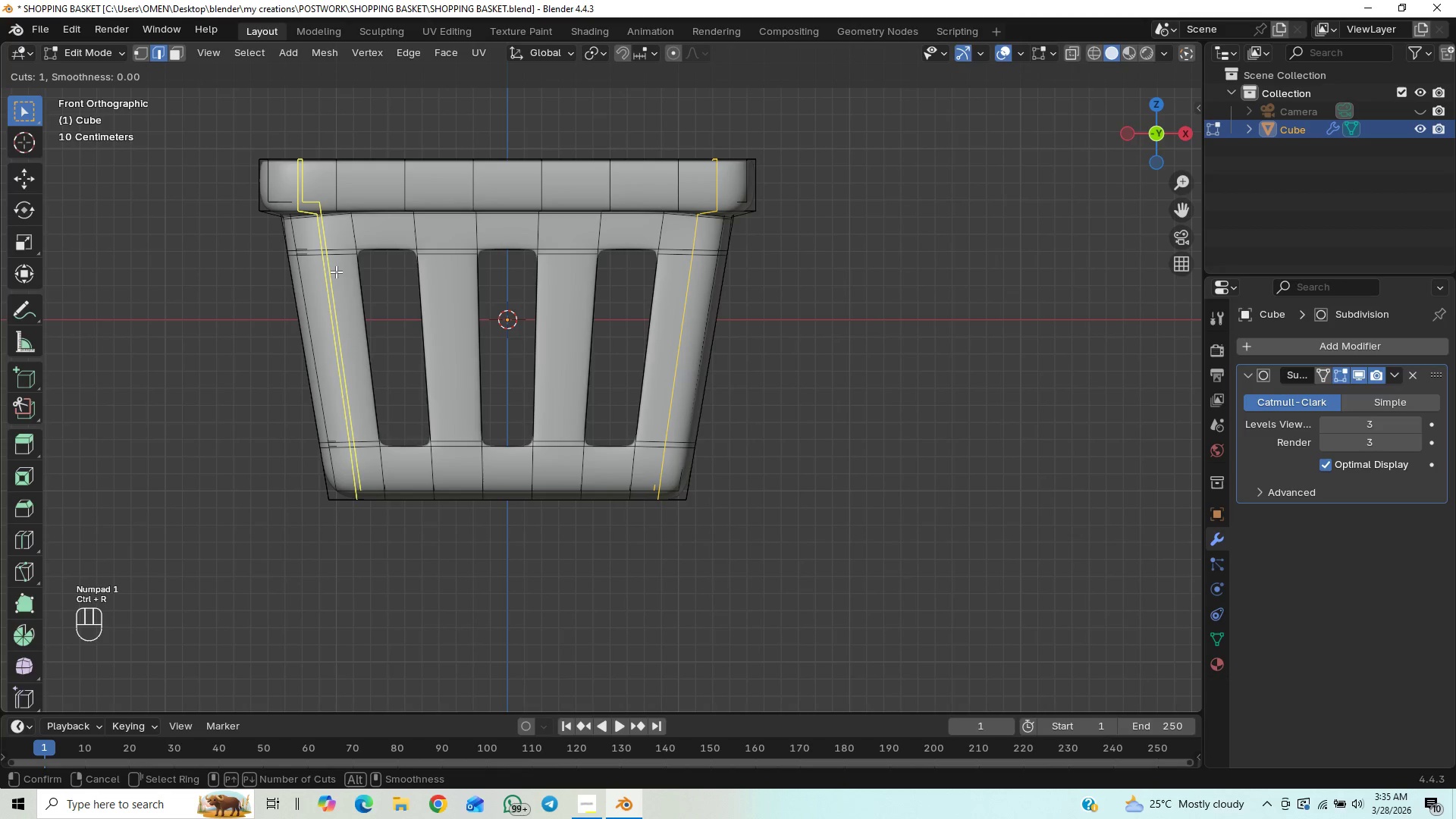 
left_click([336, 271])
 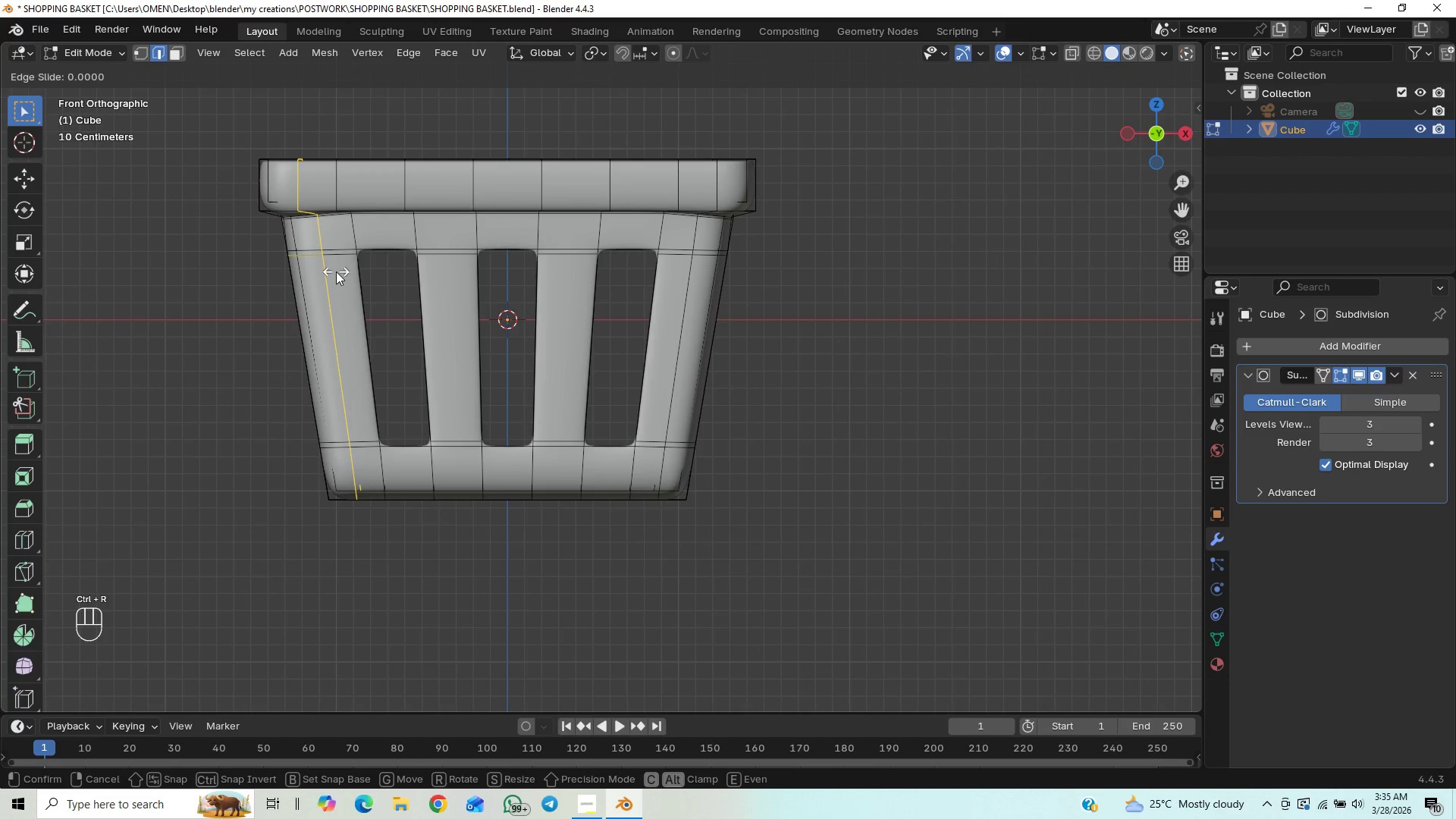 
right_click([336, 271])
 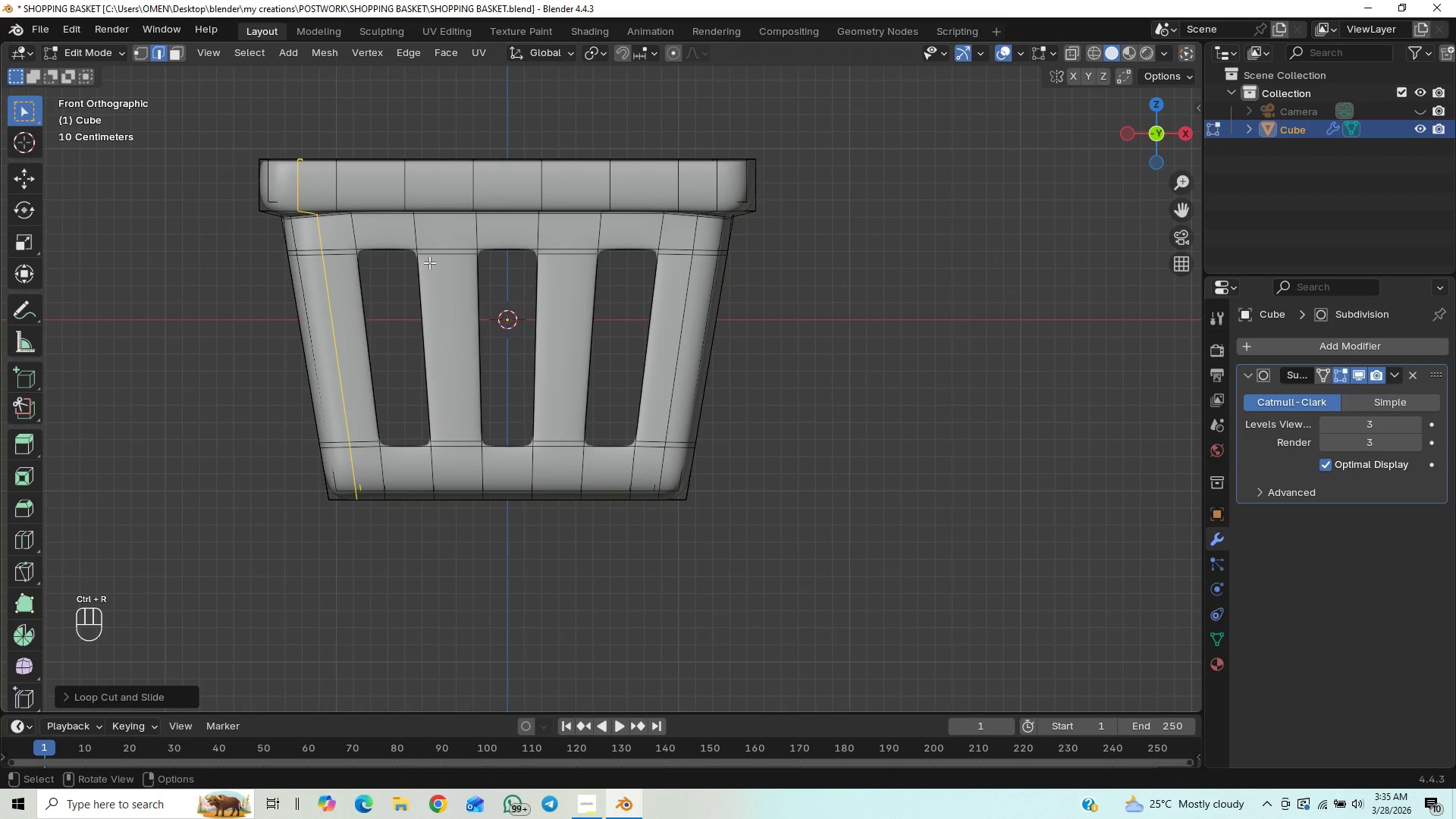 
key(Control+R)
 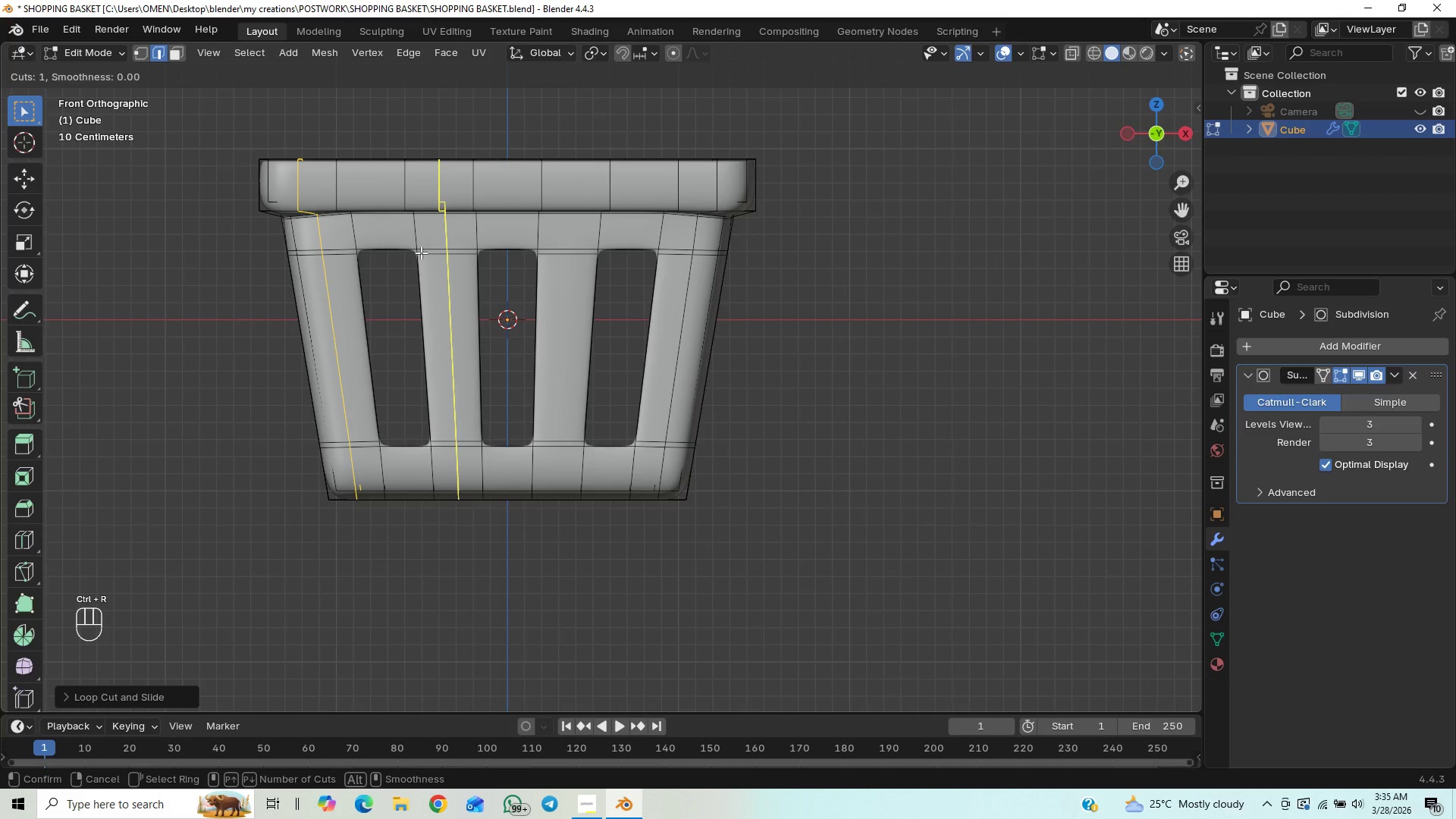 
left_click([421, 253])
 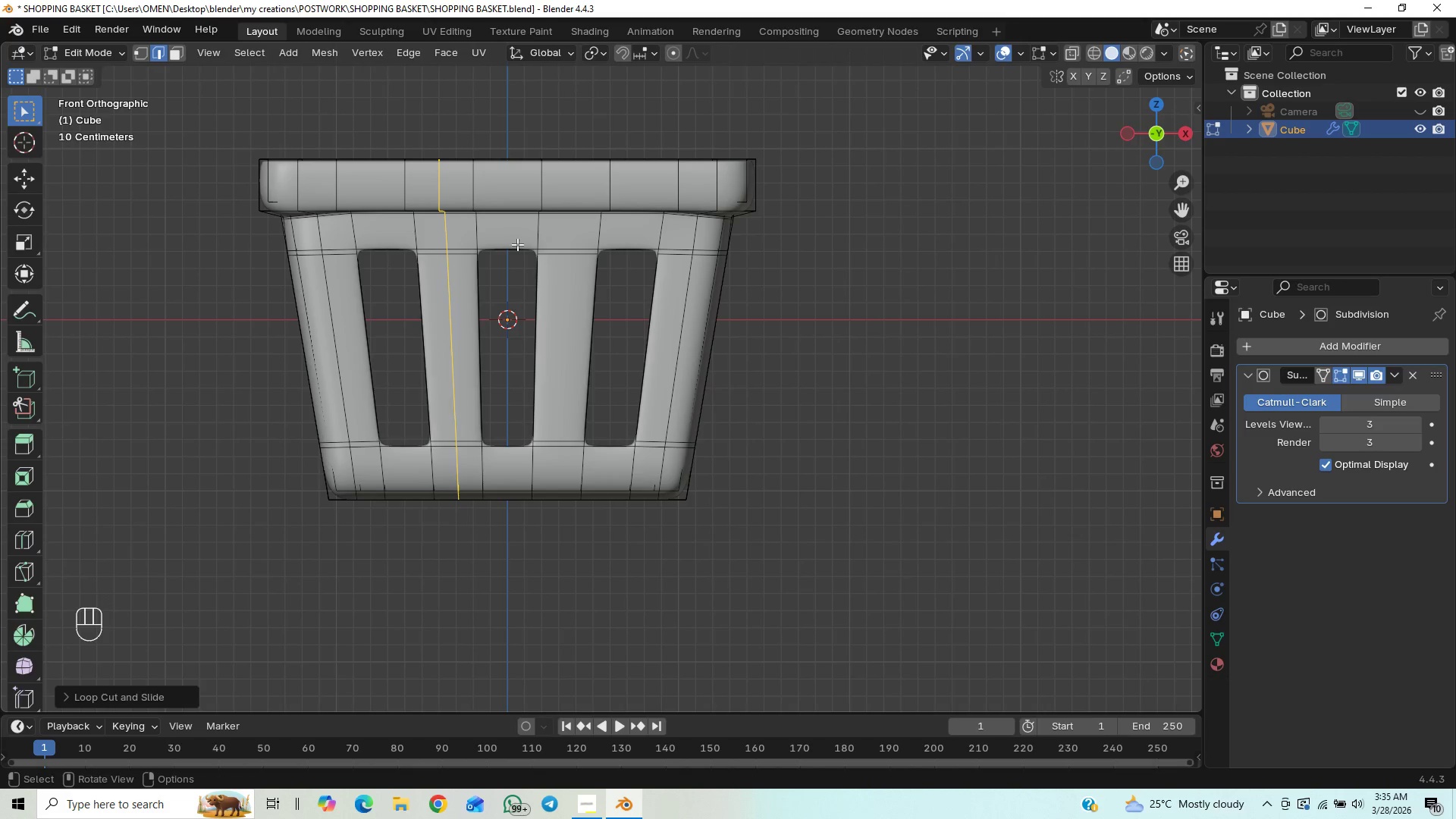 
key(Control+R)
 